 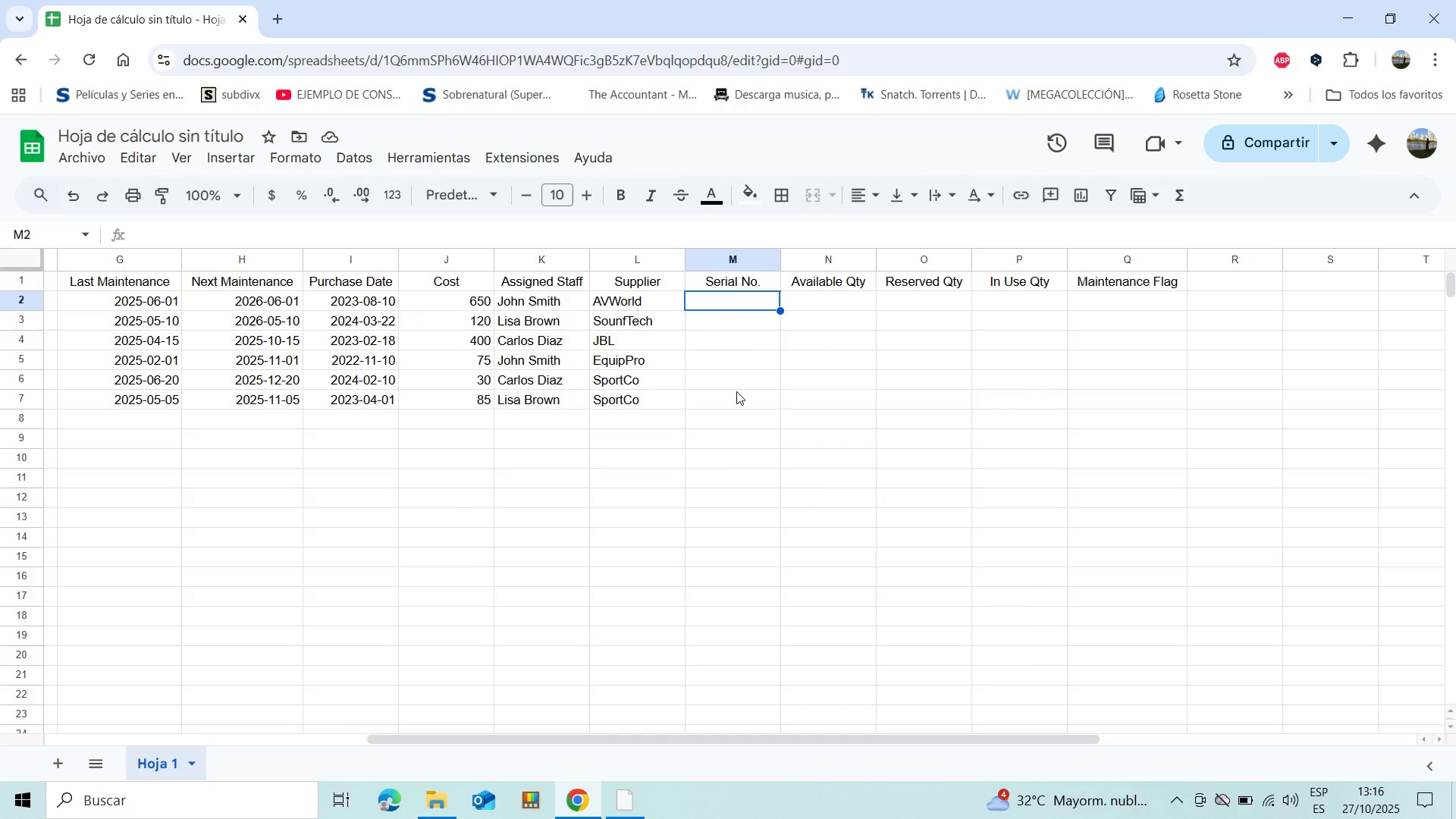 
type(EPX200)
 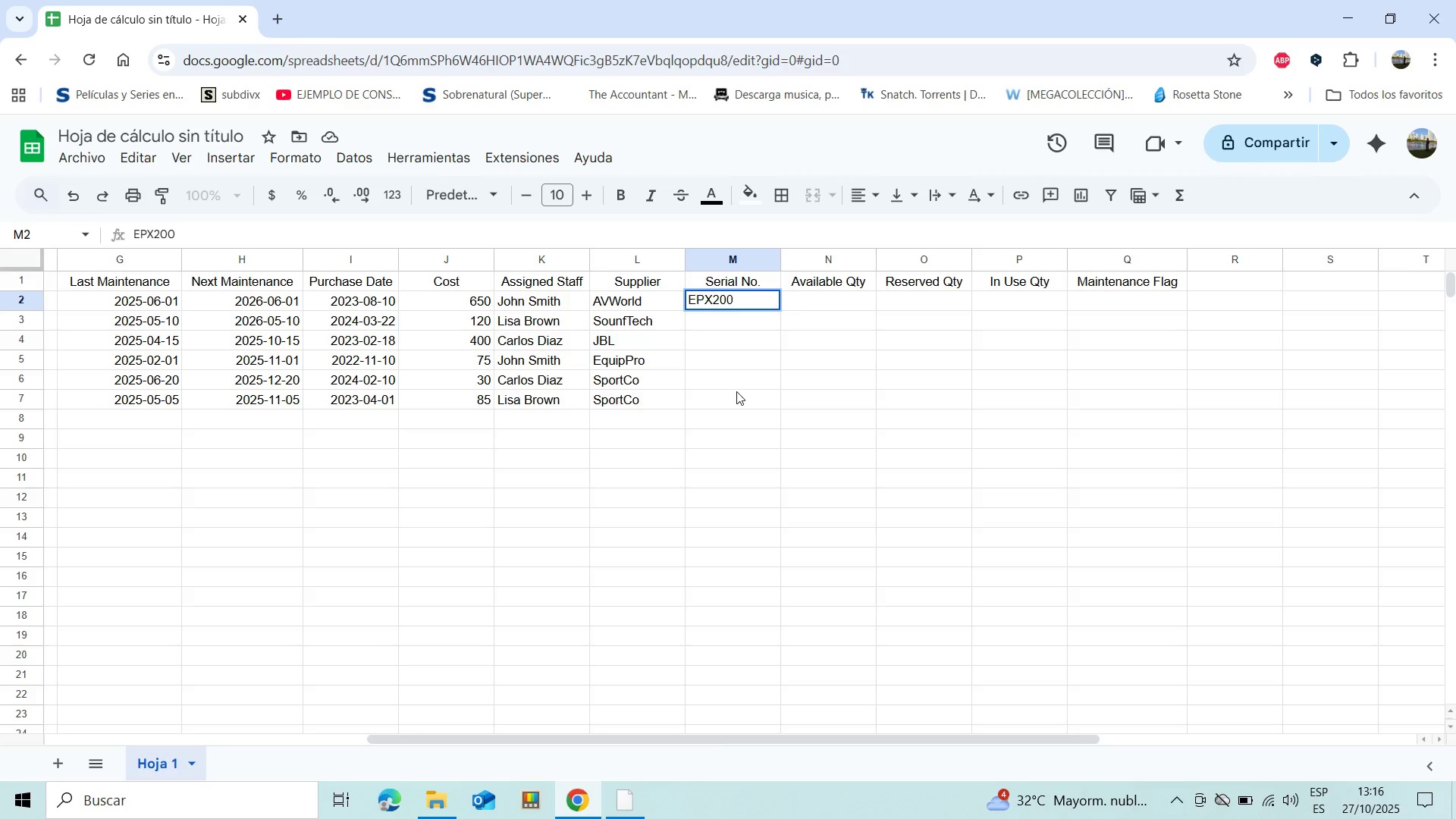 
type(-123)
 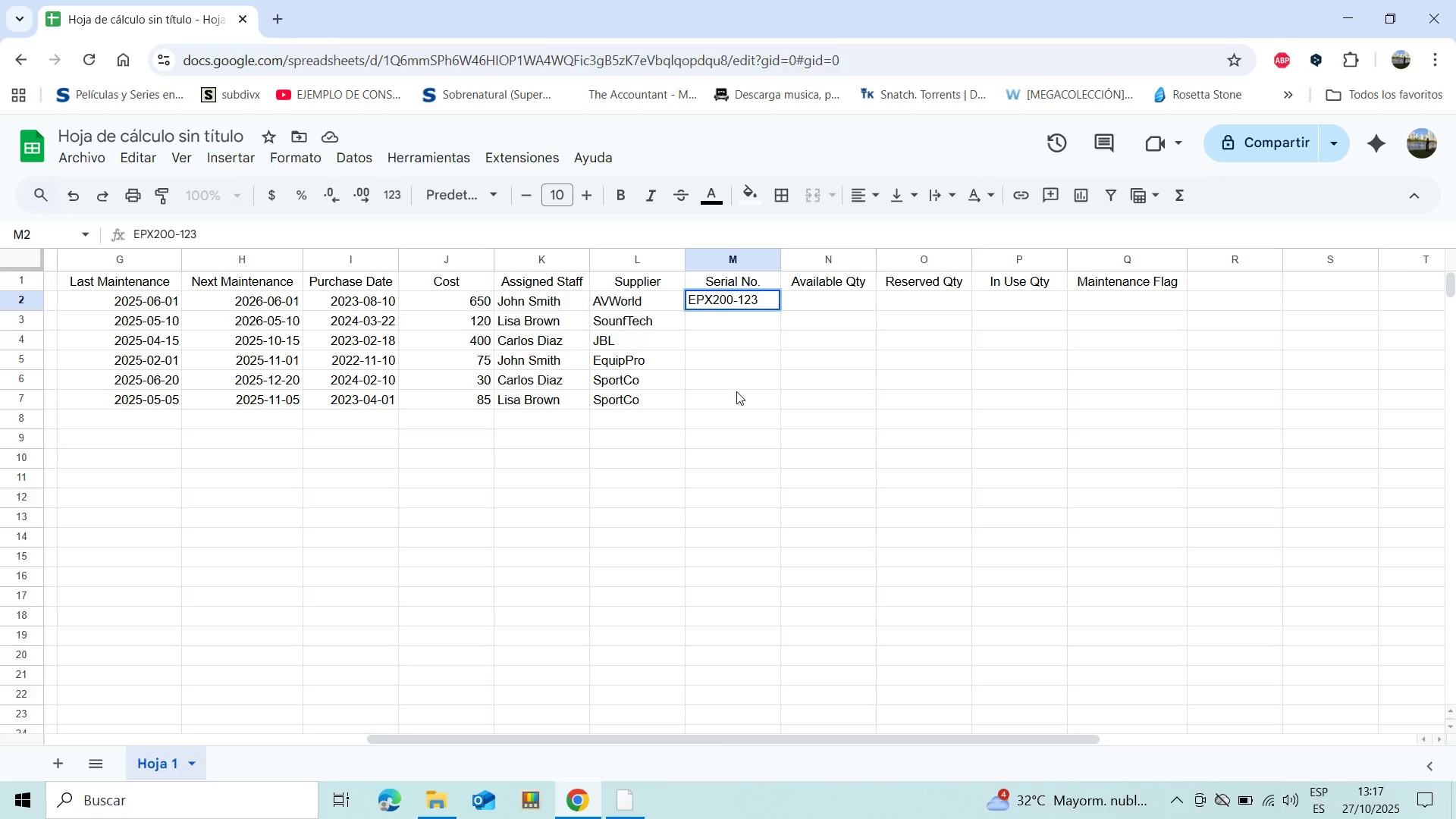 
key(Enter)
 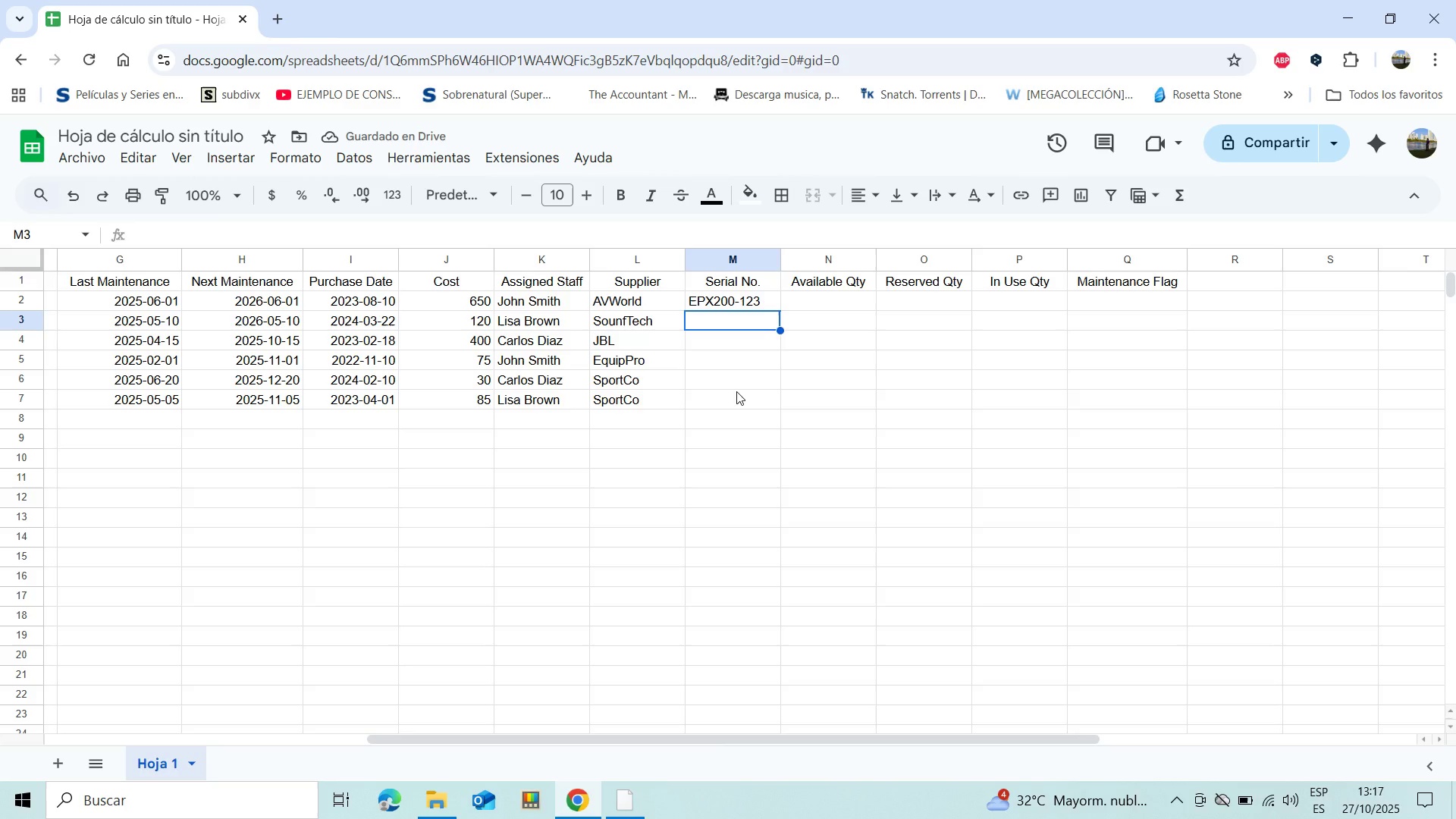 
hold_key(key=ShiftLeft, duration=0.87)
 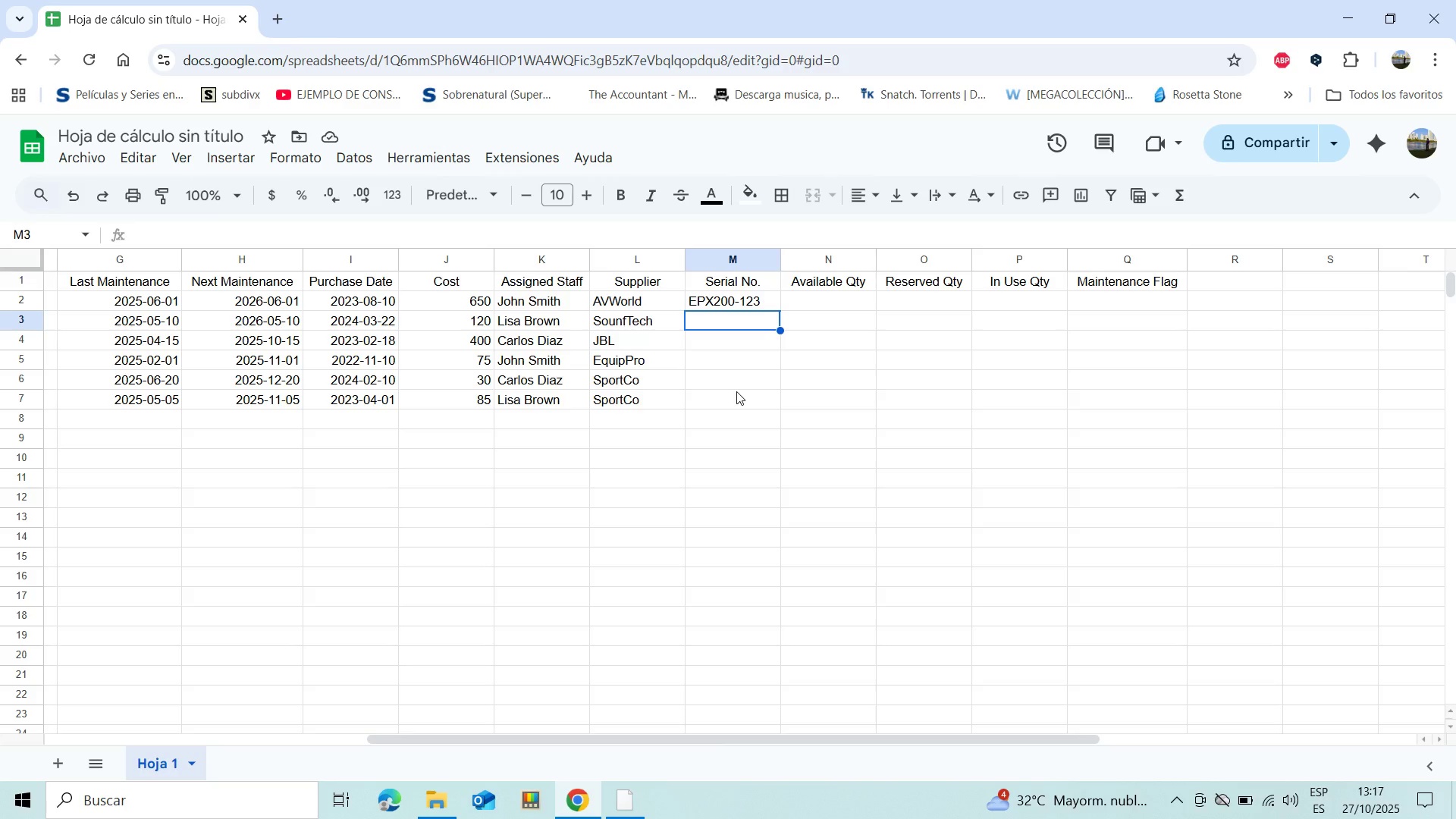 
type(SH58)
 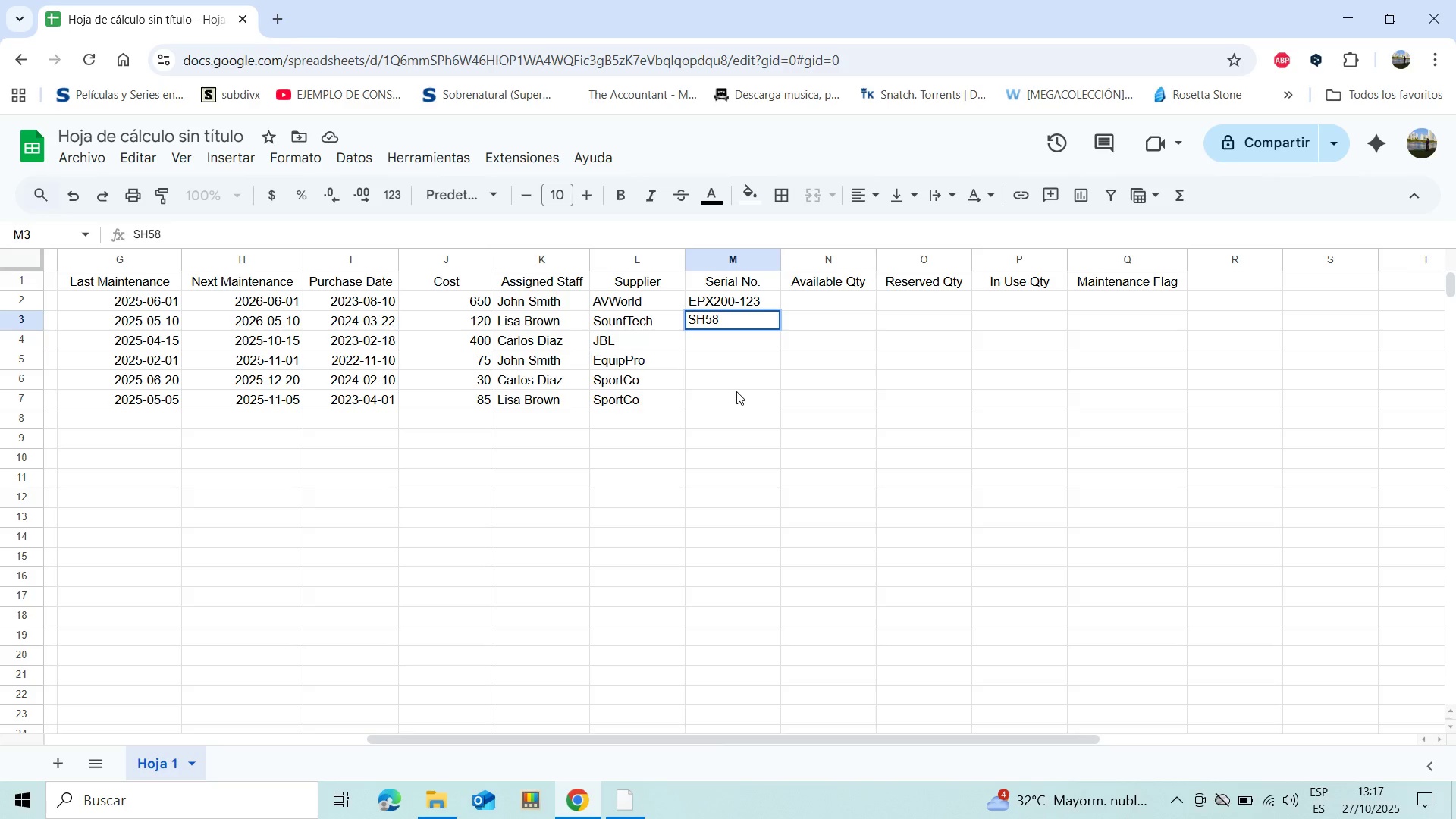 
wait(5.04)
 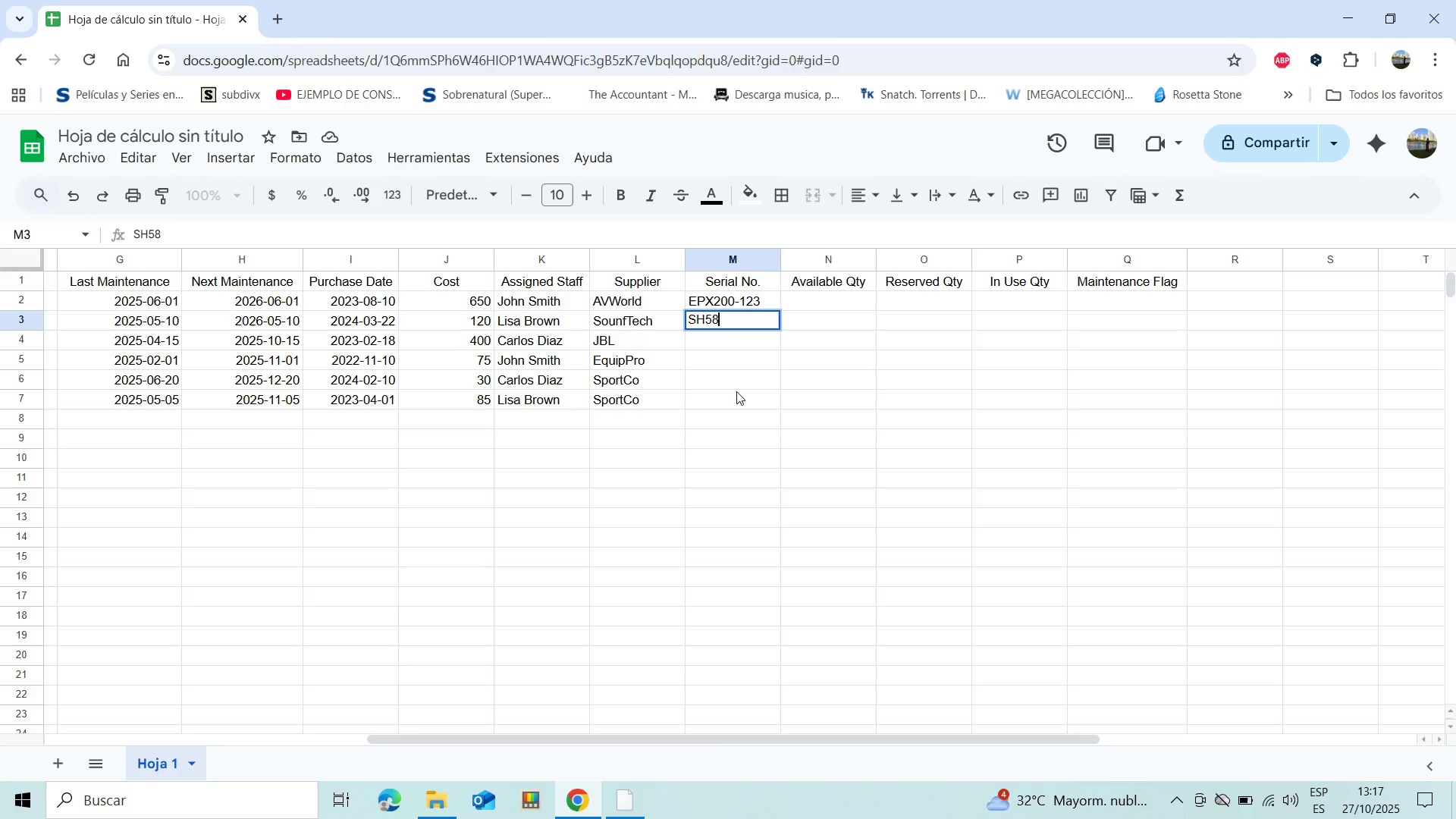 
type(-789)
 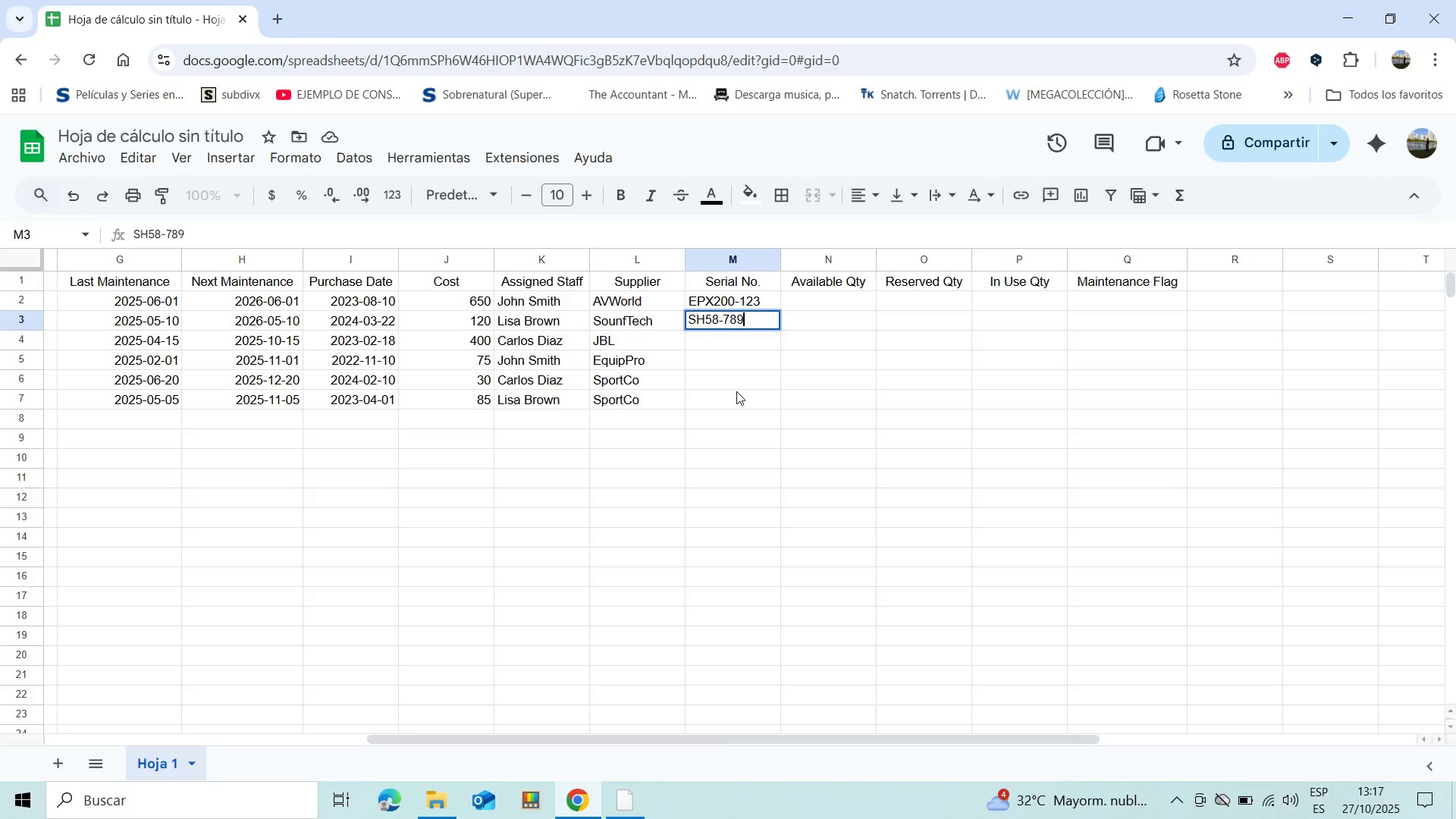 
key(Enter)
 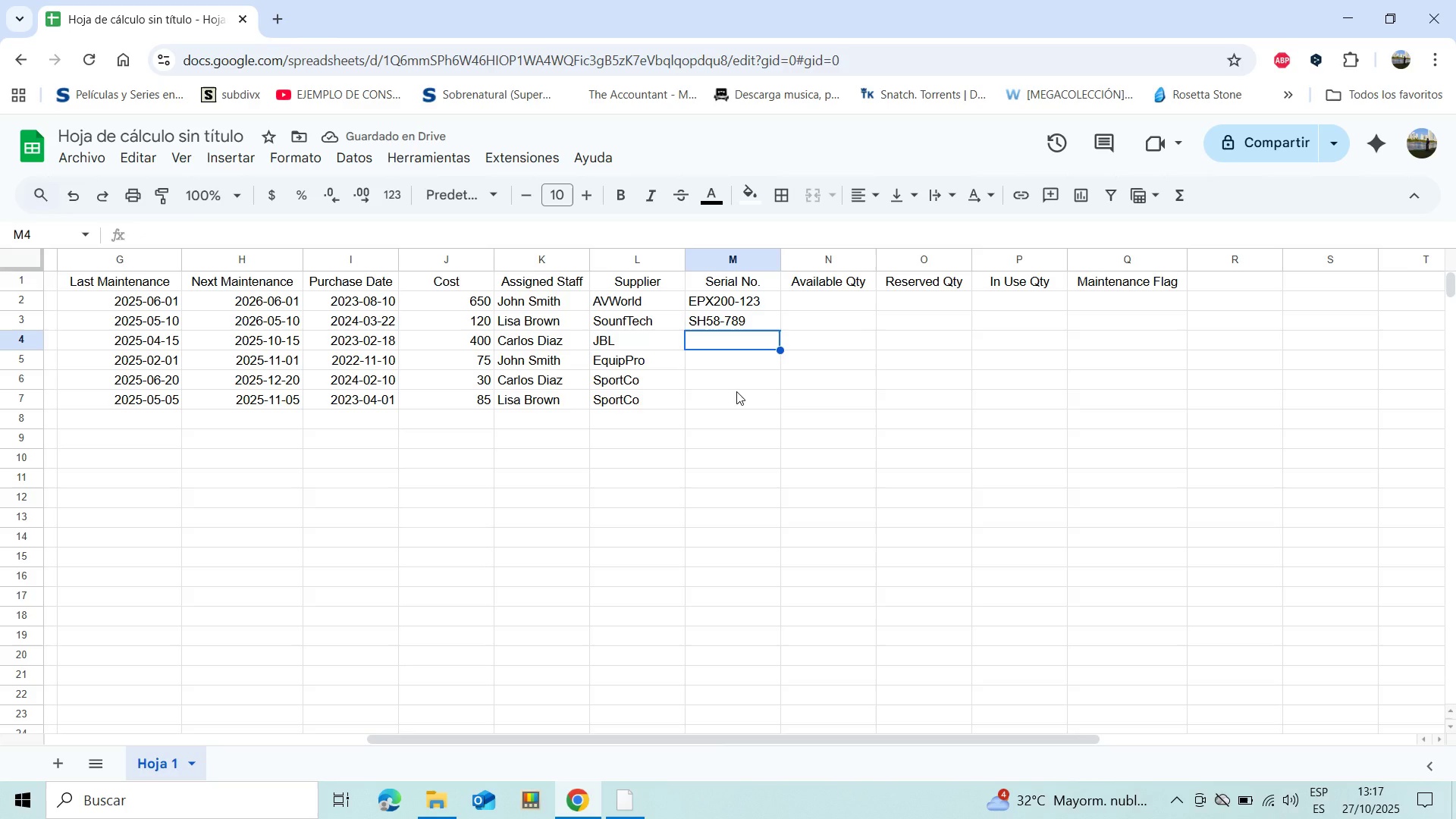 
type(JB600-)
 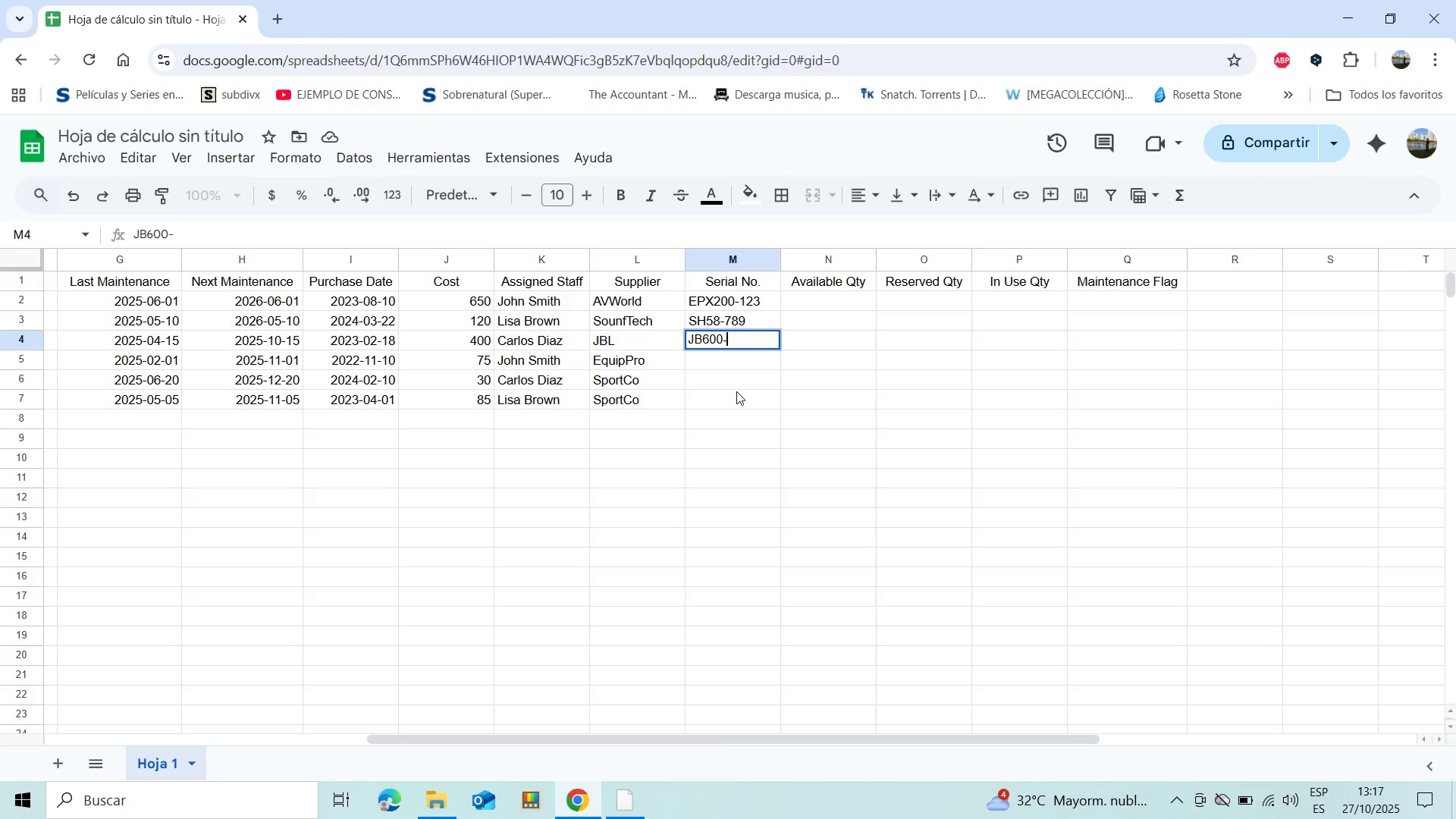 
type(455)
 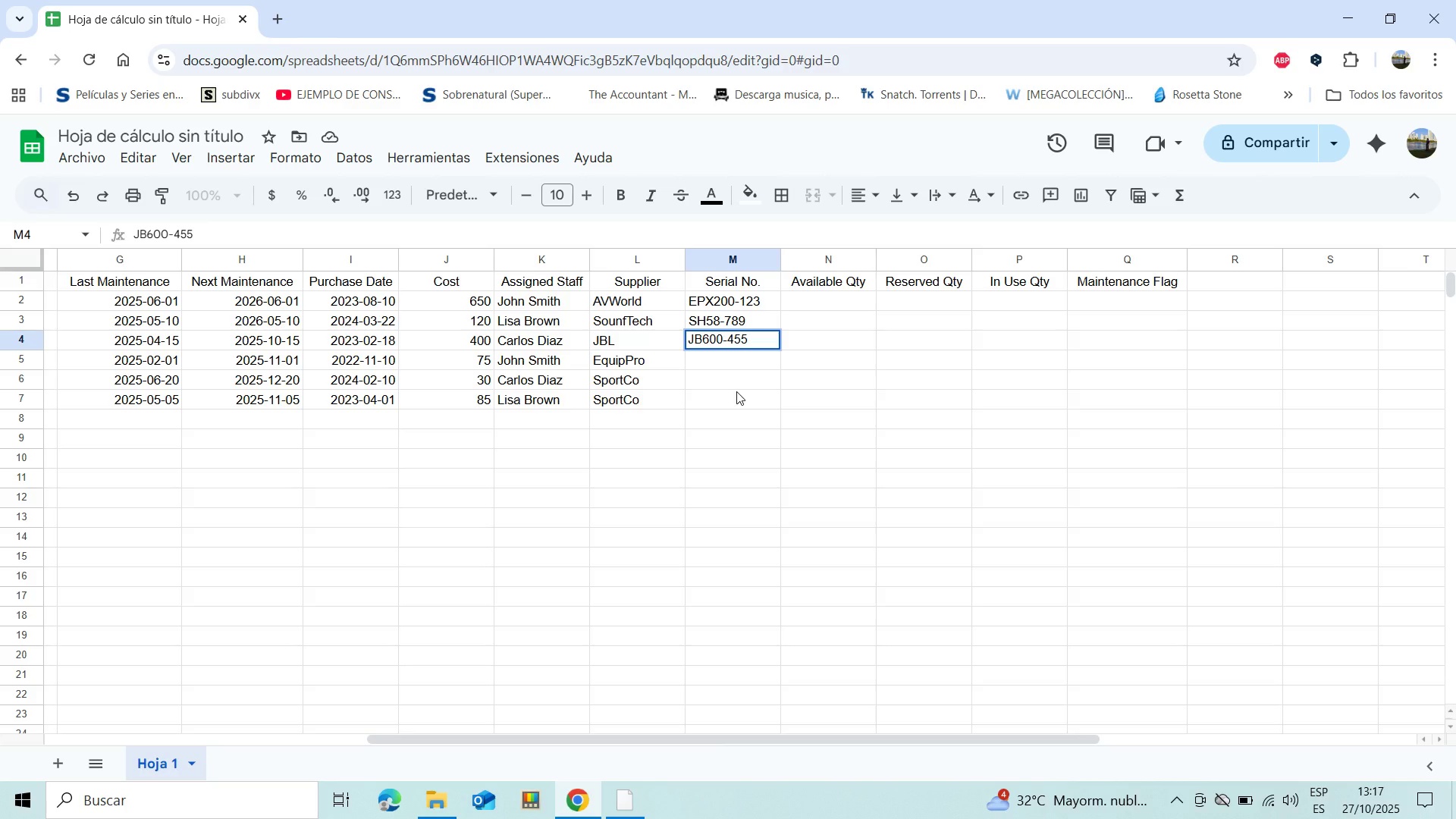 
key(Enter)
 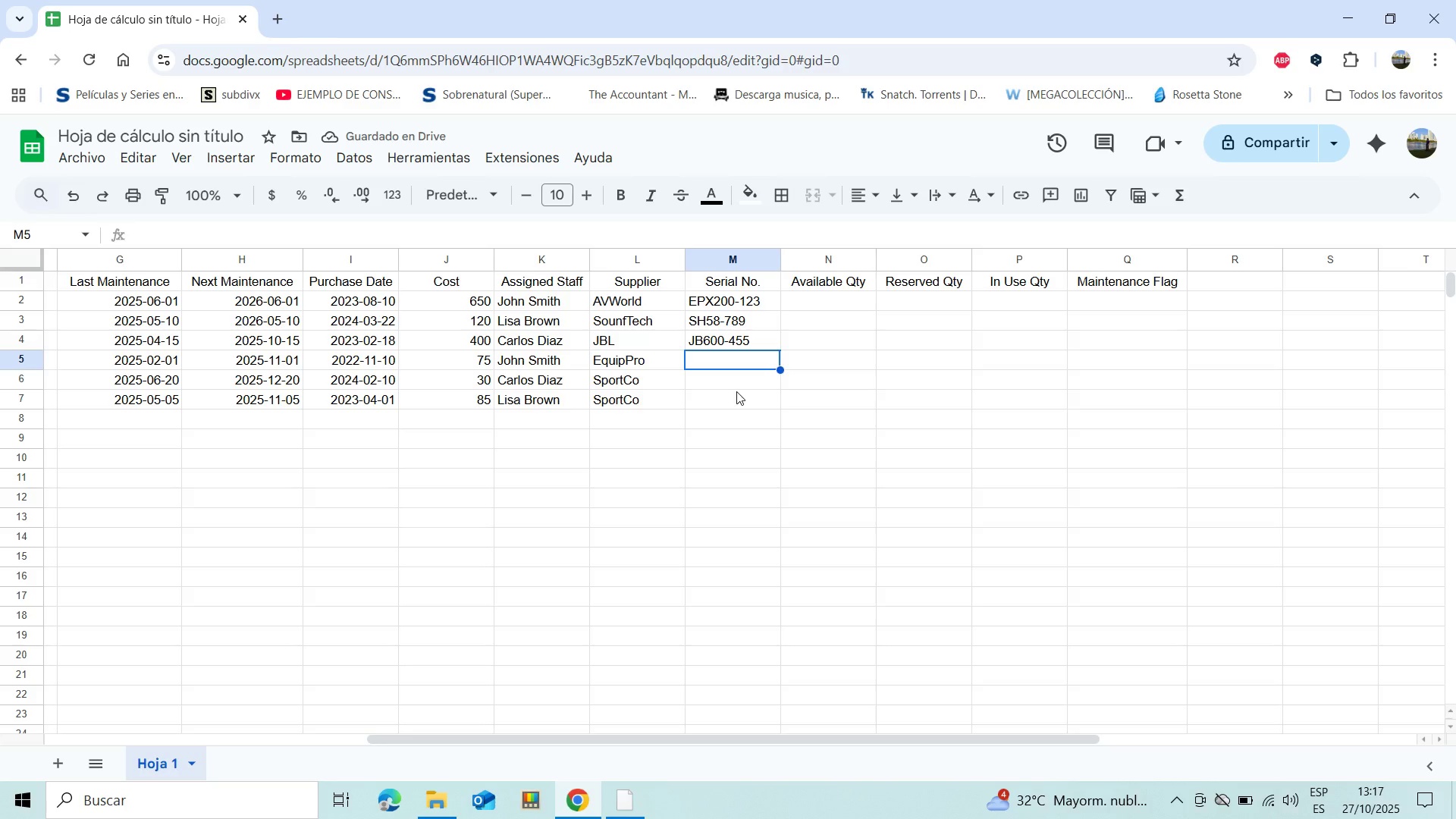 
type(TRS)
 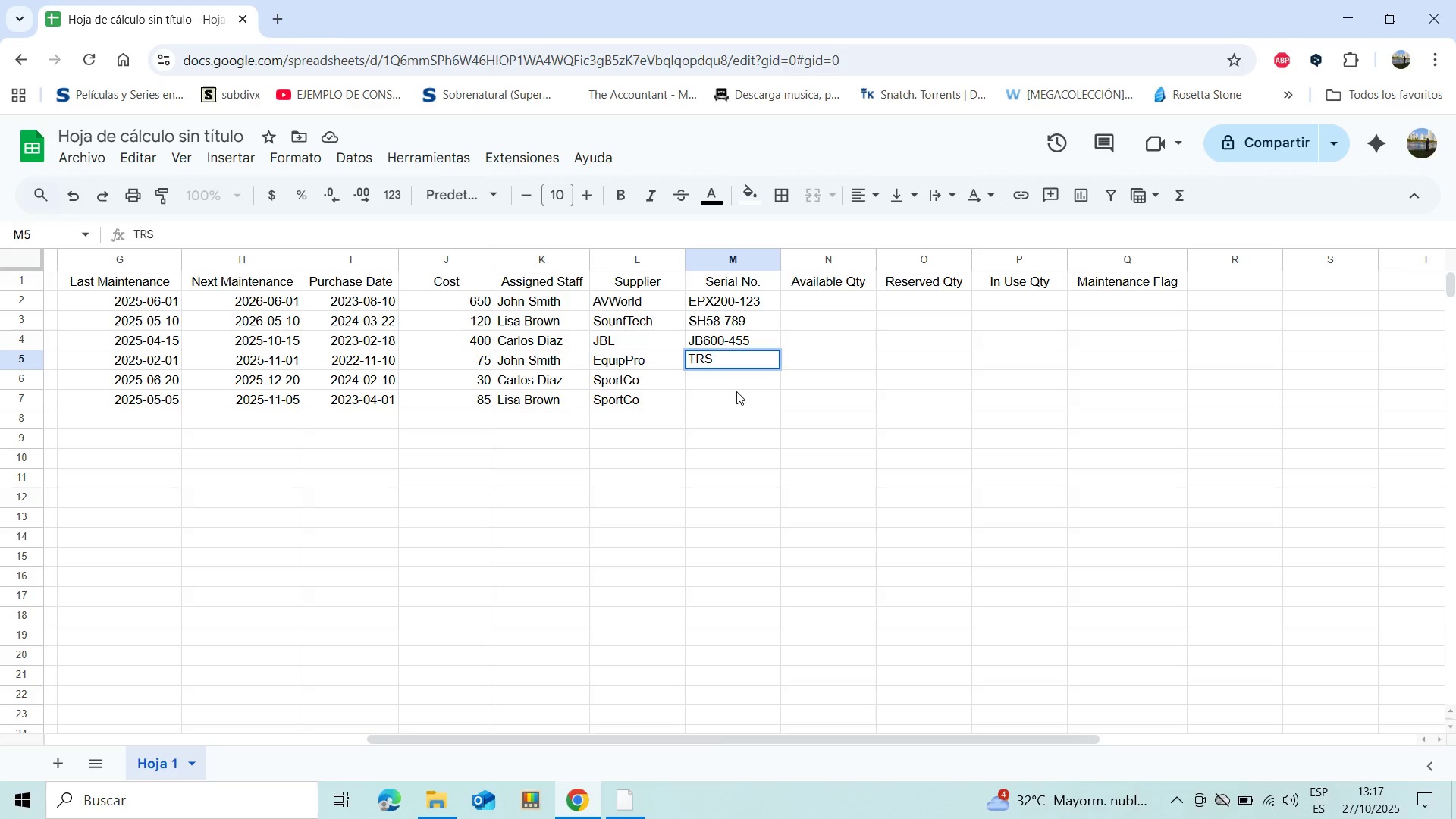 
wait(5.45)
 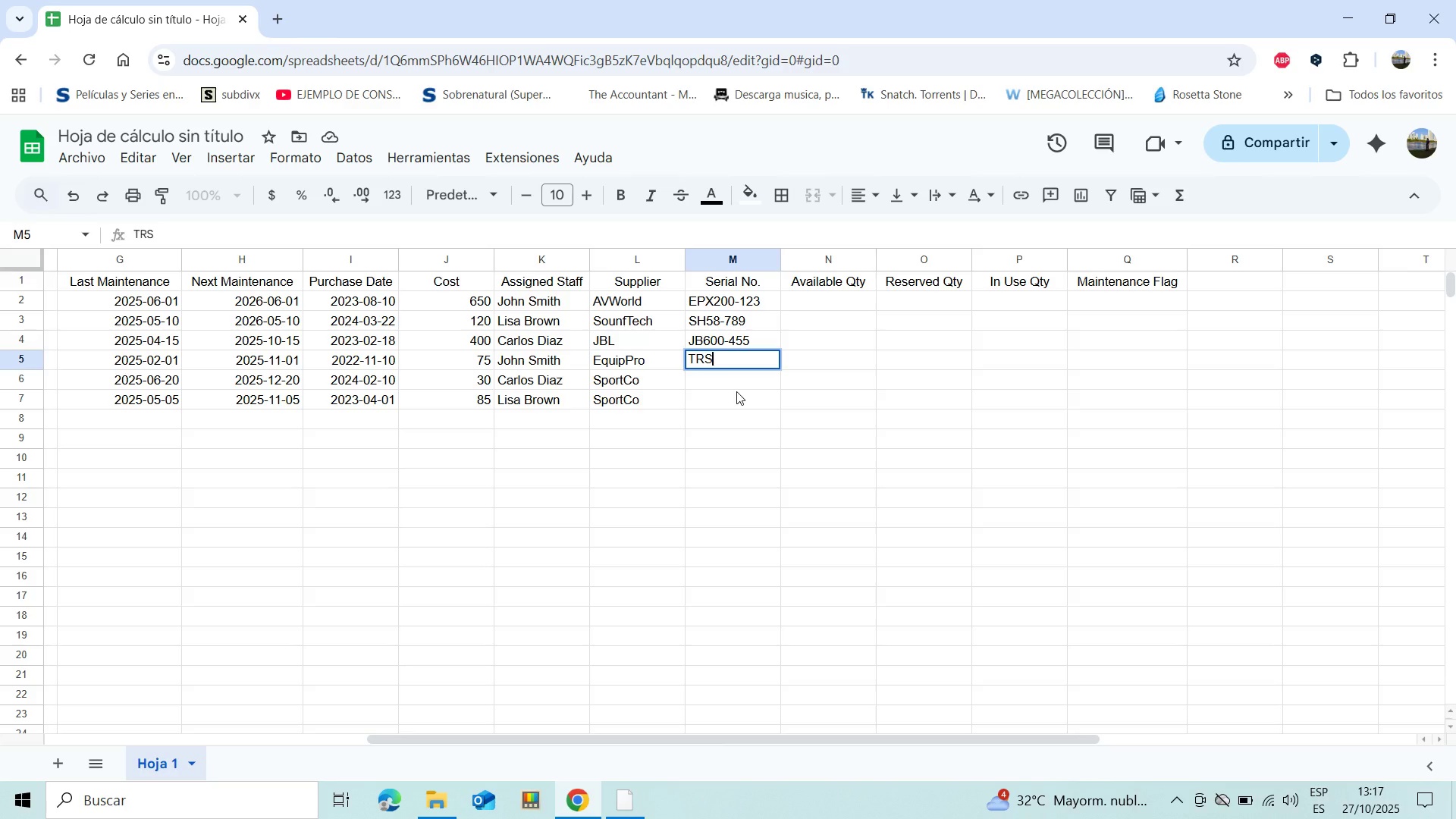 
type(-020)
 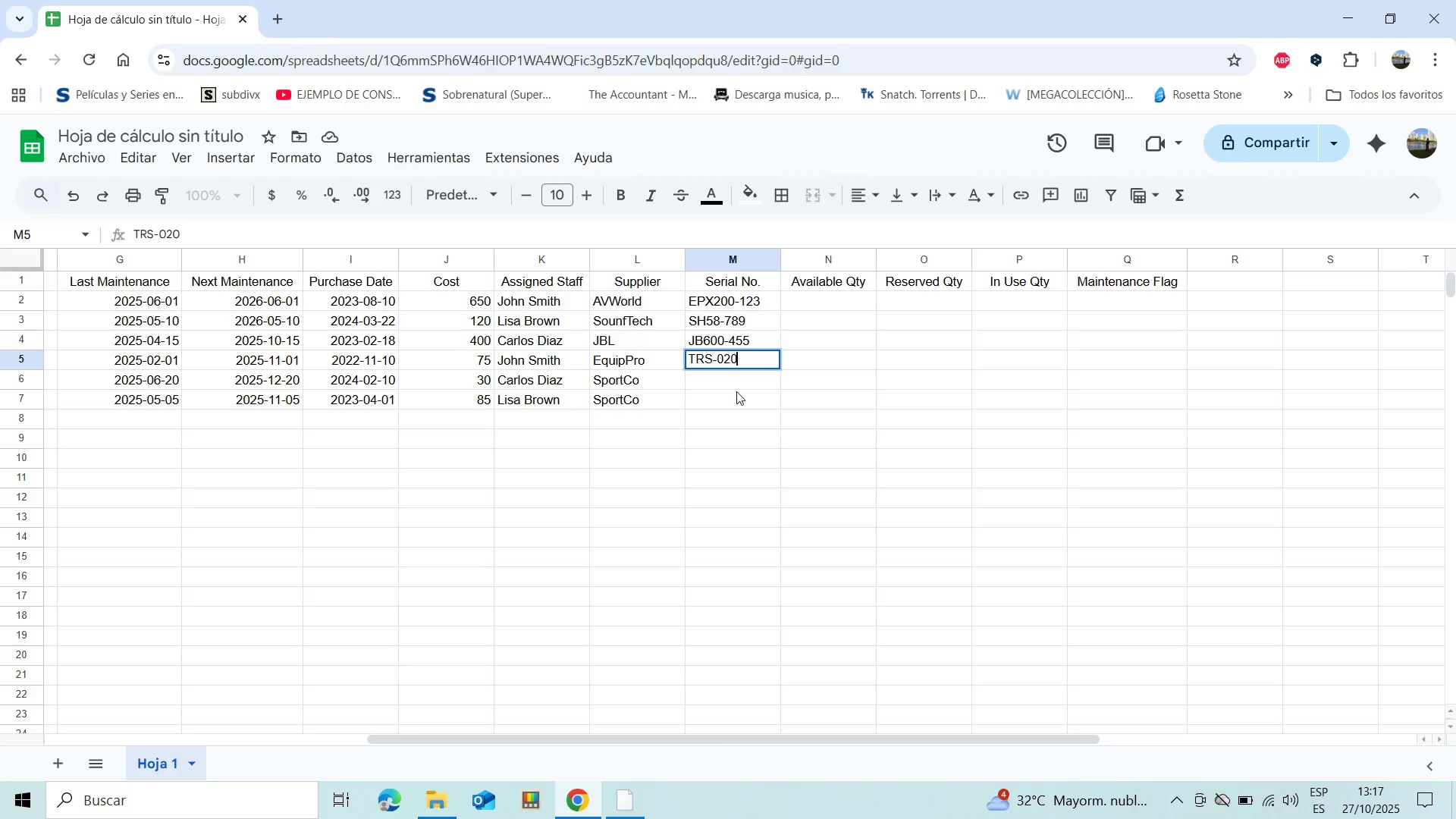 
key(Enter)
 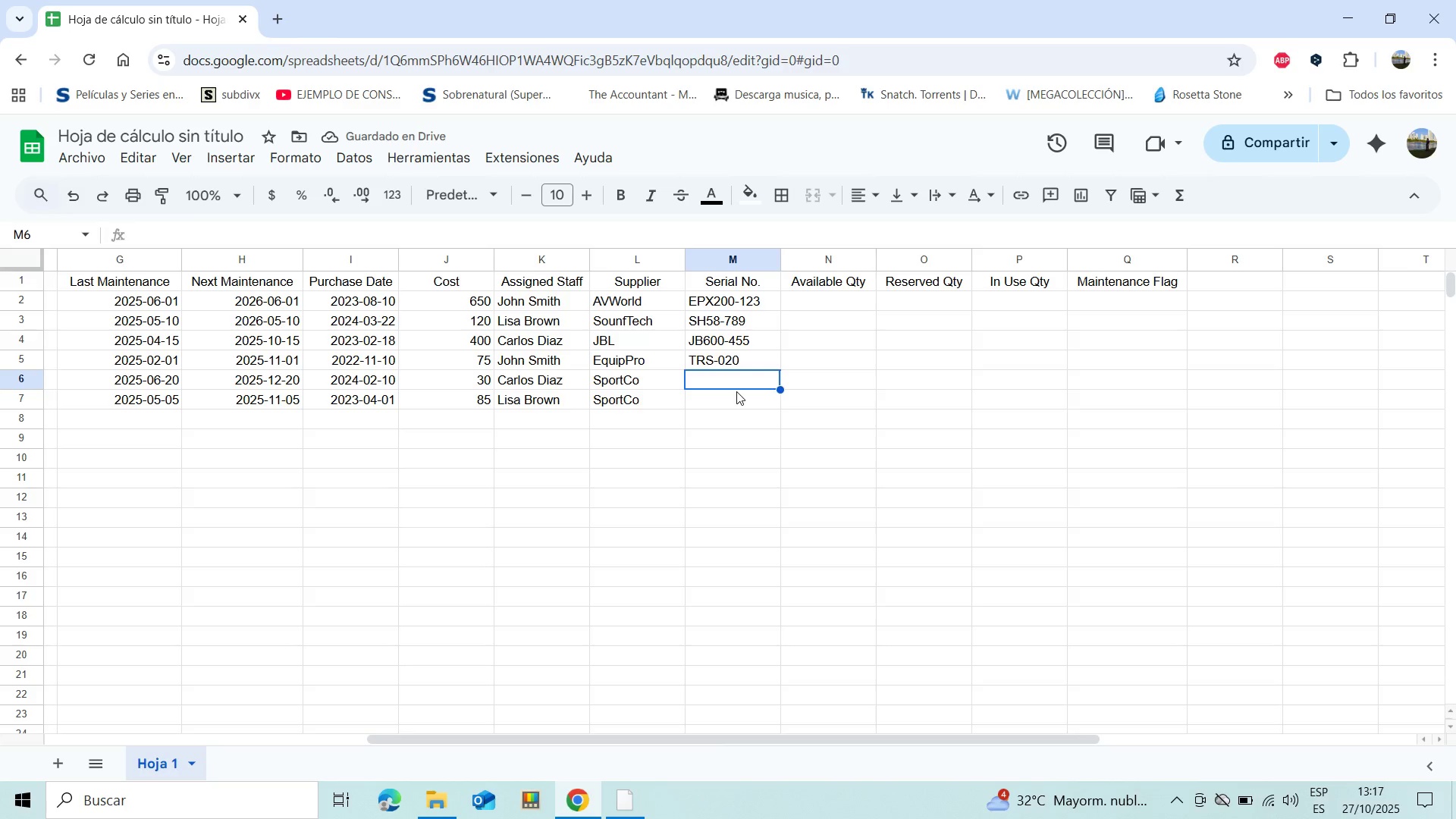 
type(SCB)
 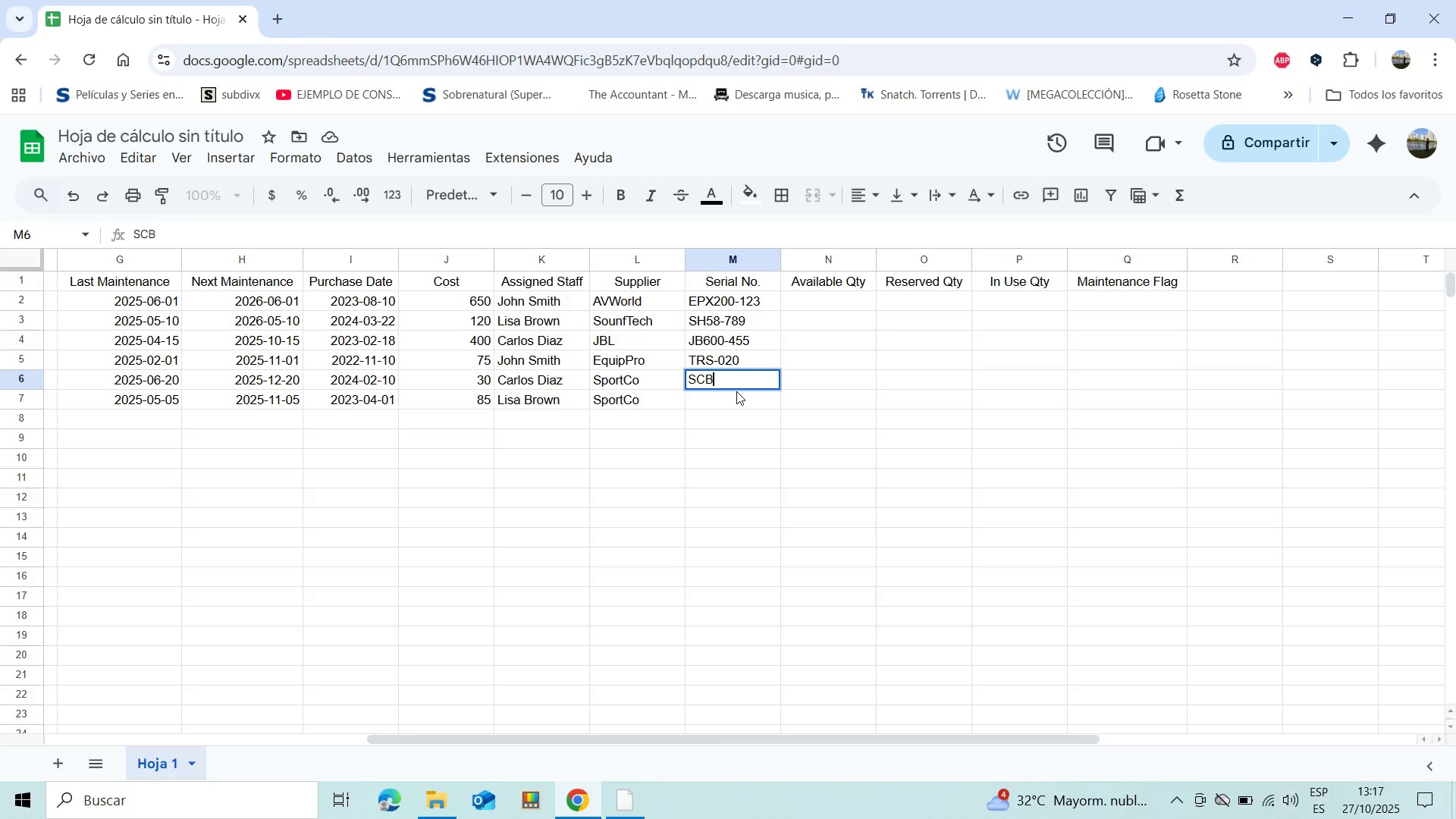 
type(-900)
 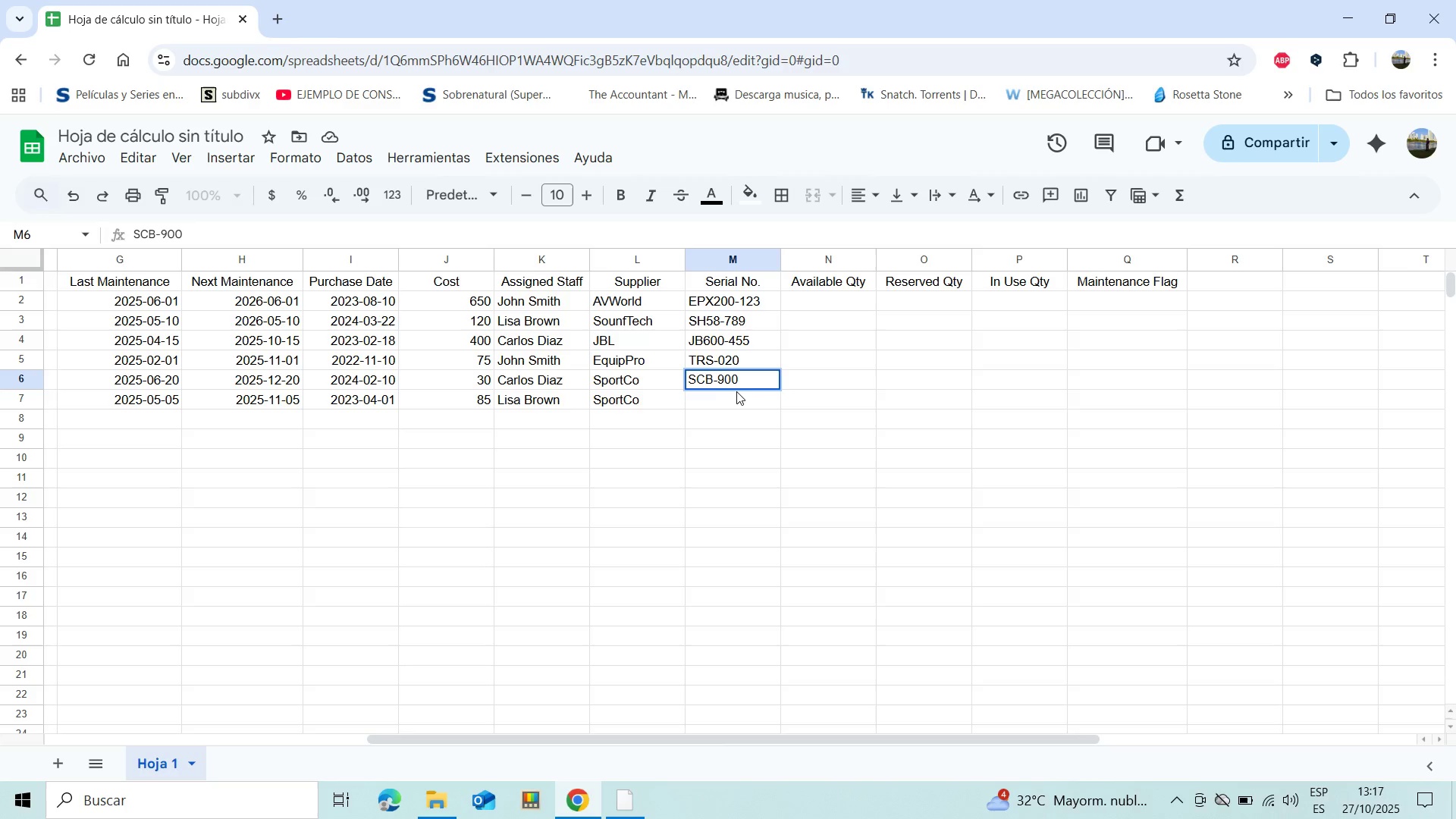 
key(Enter)
 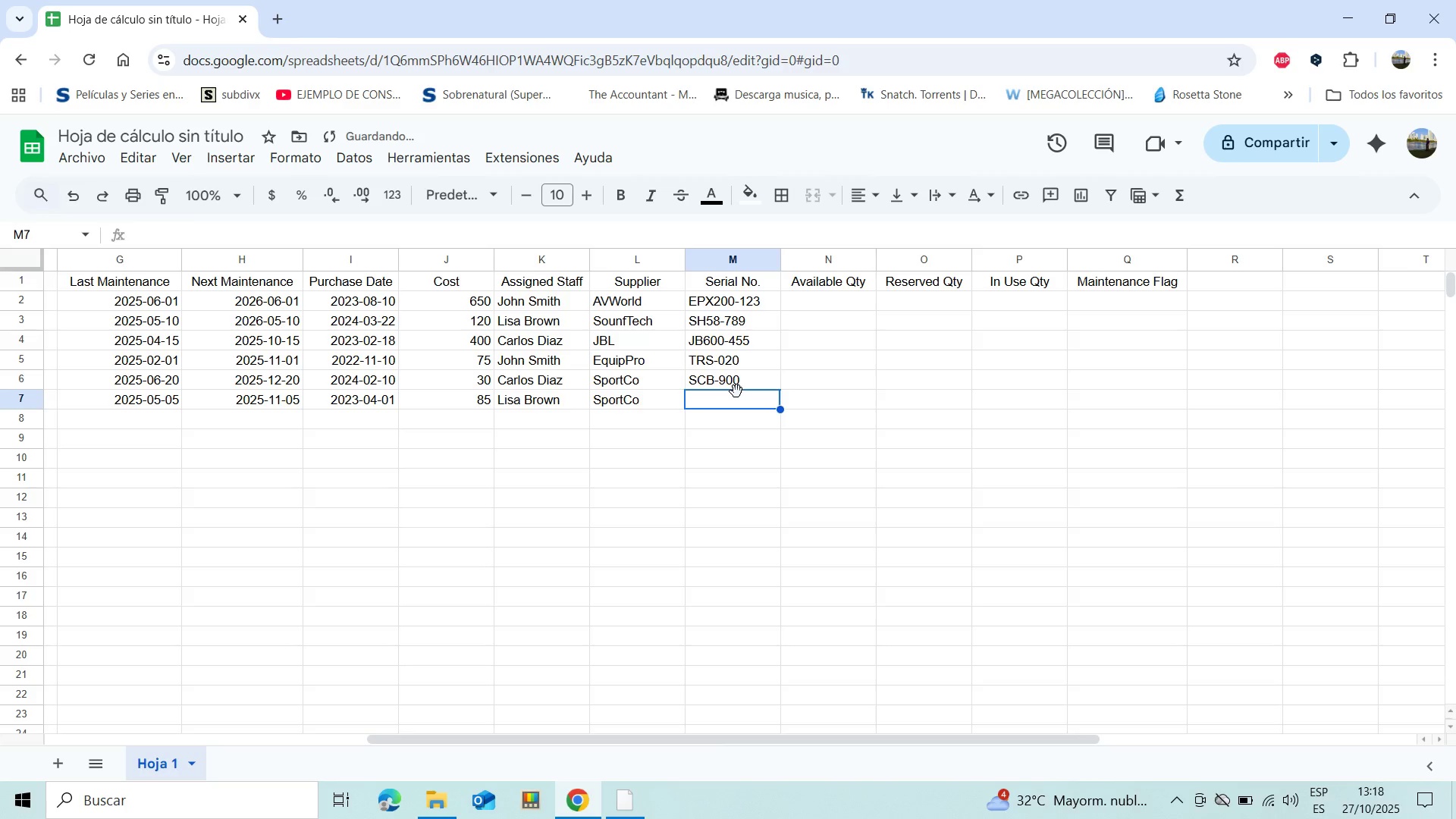 
type(VBN-111)
 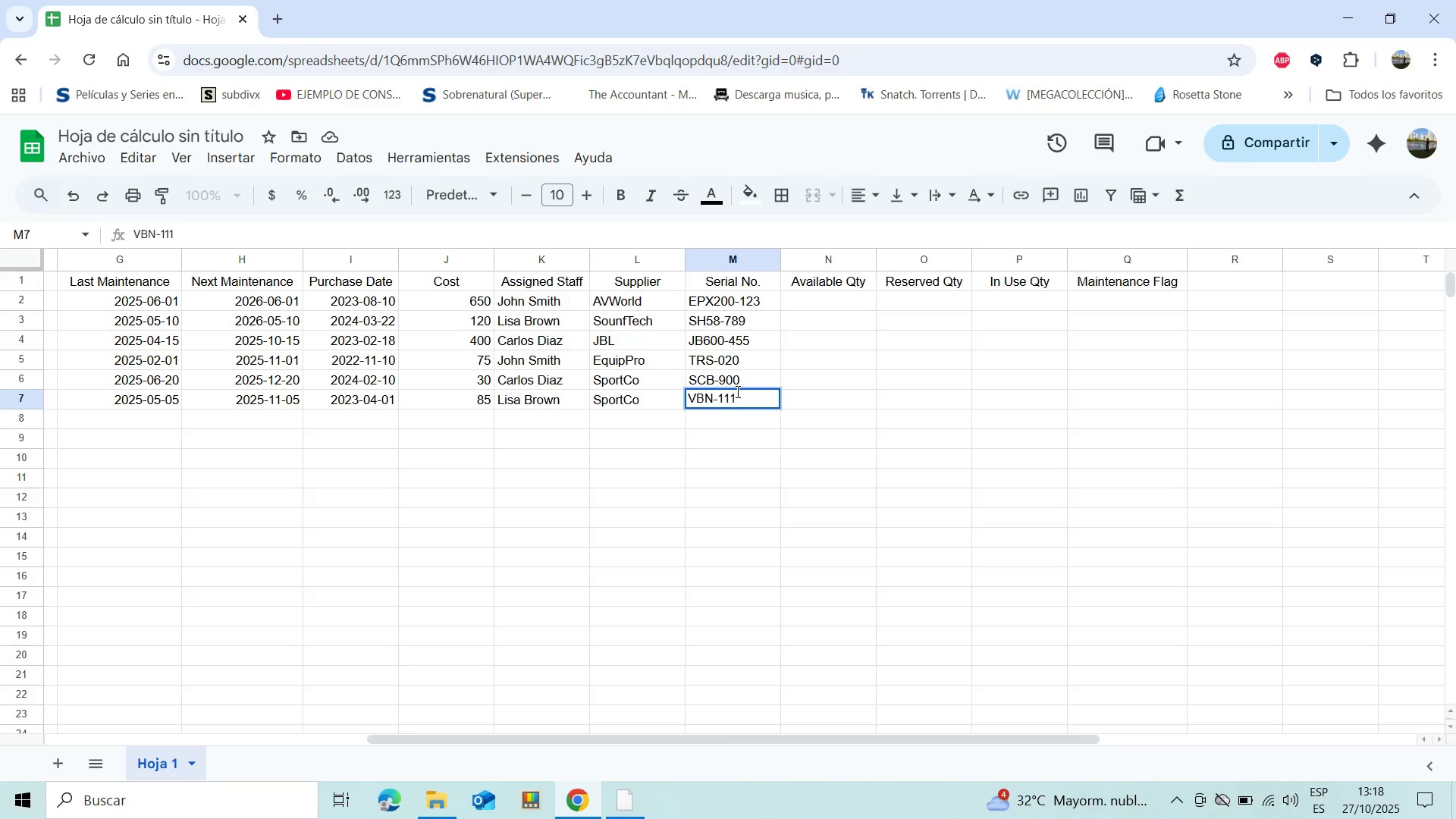 
key(Enter)
 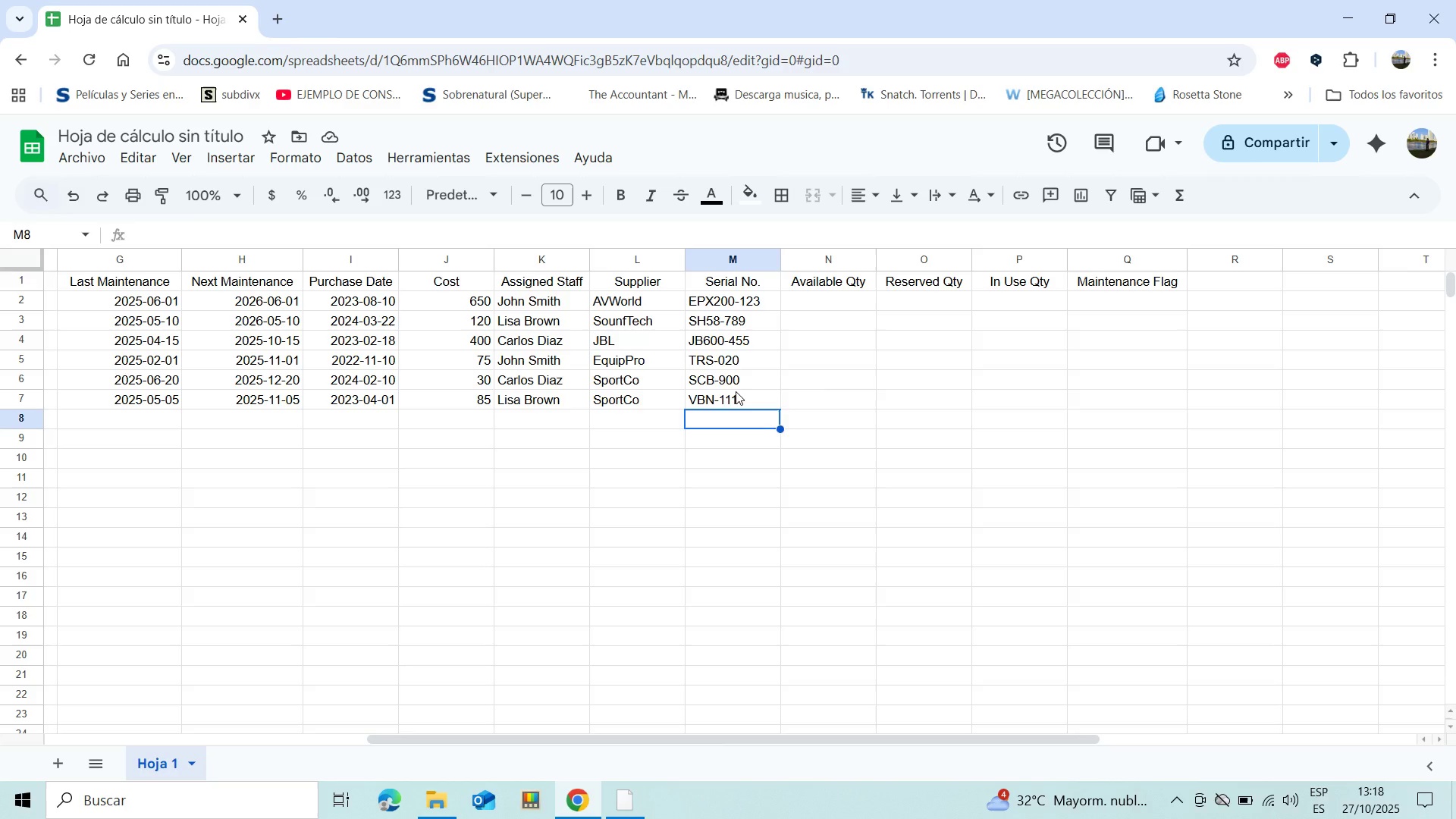 
wait(7.27)
 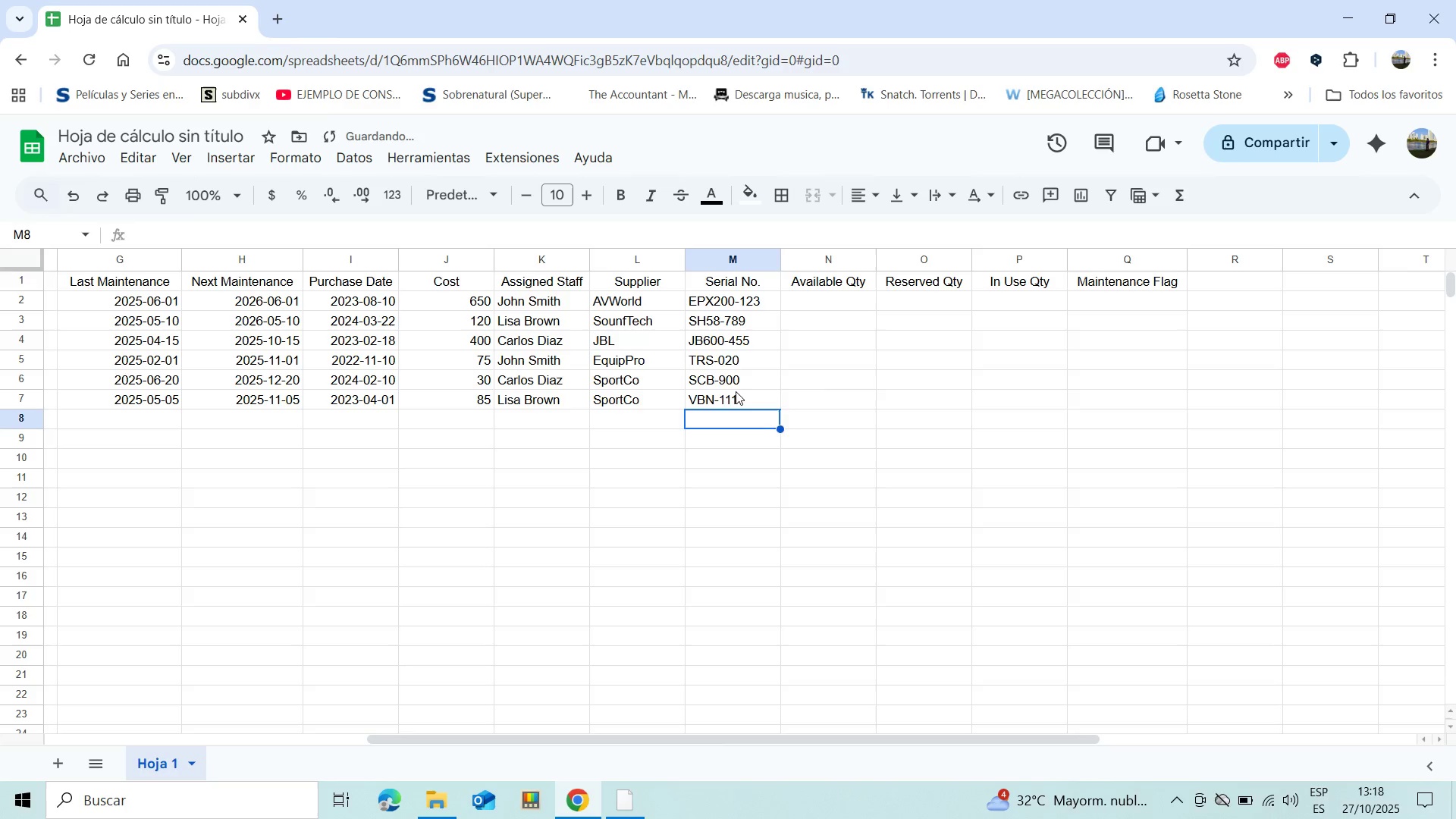 
left_click([821, 296])
 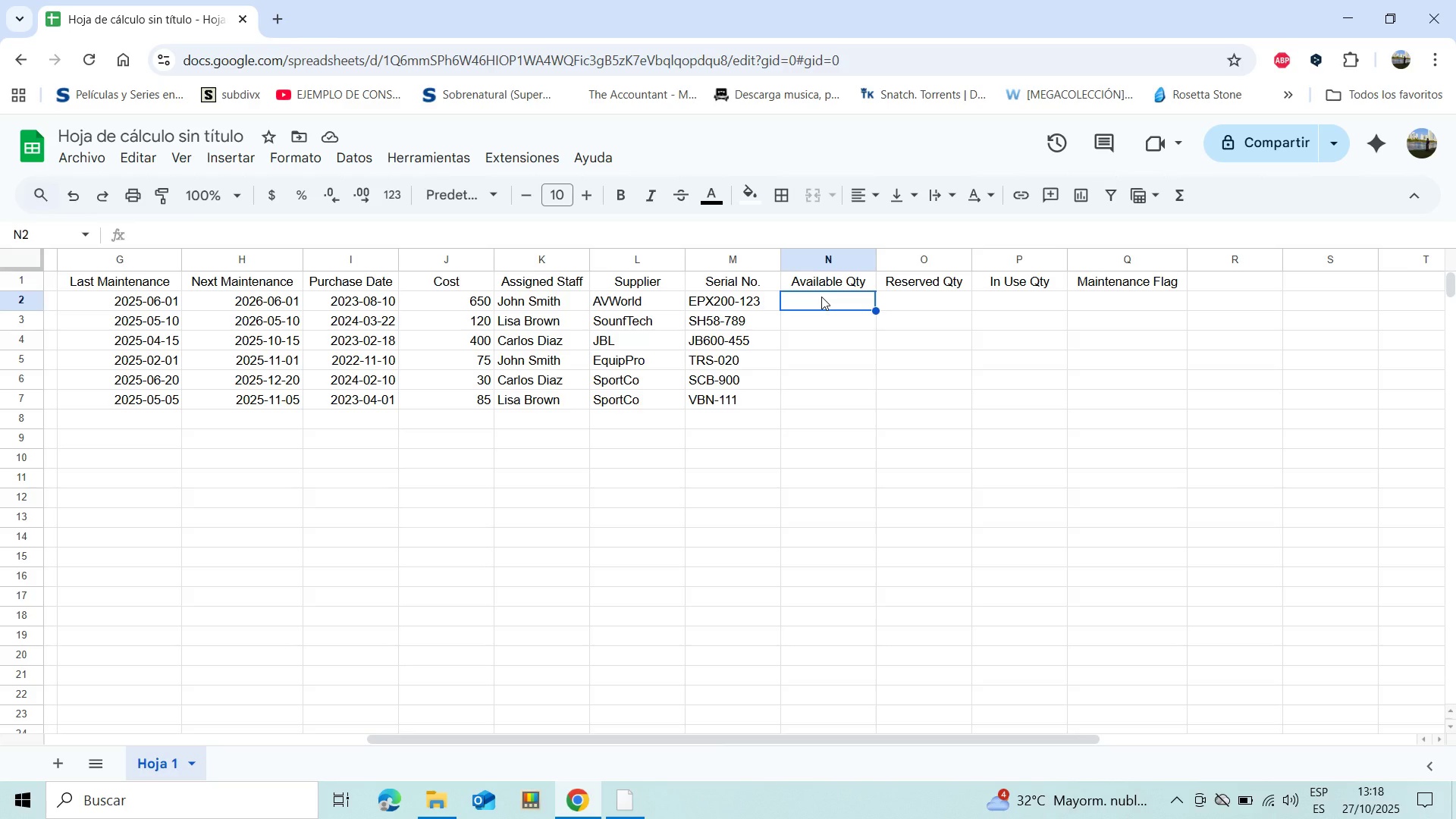 
key(3)
 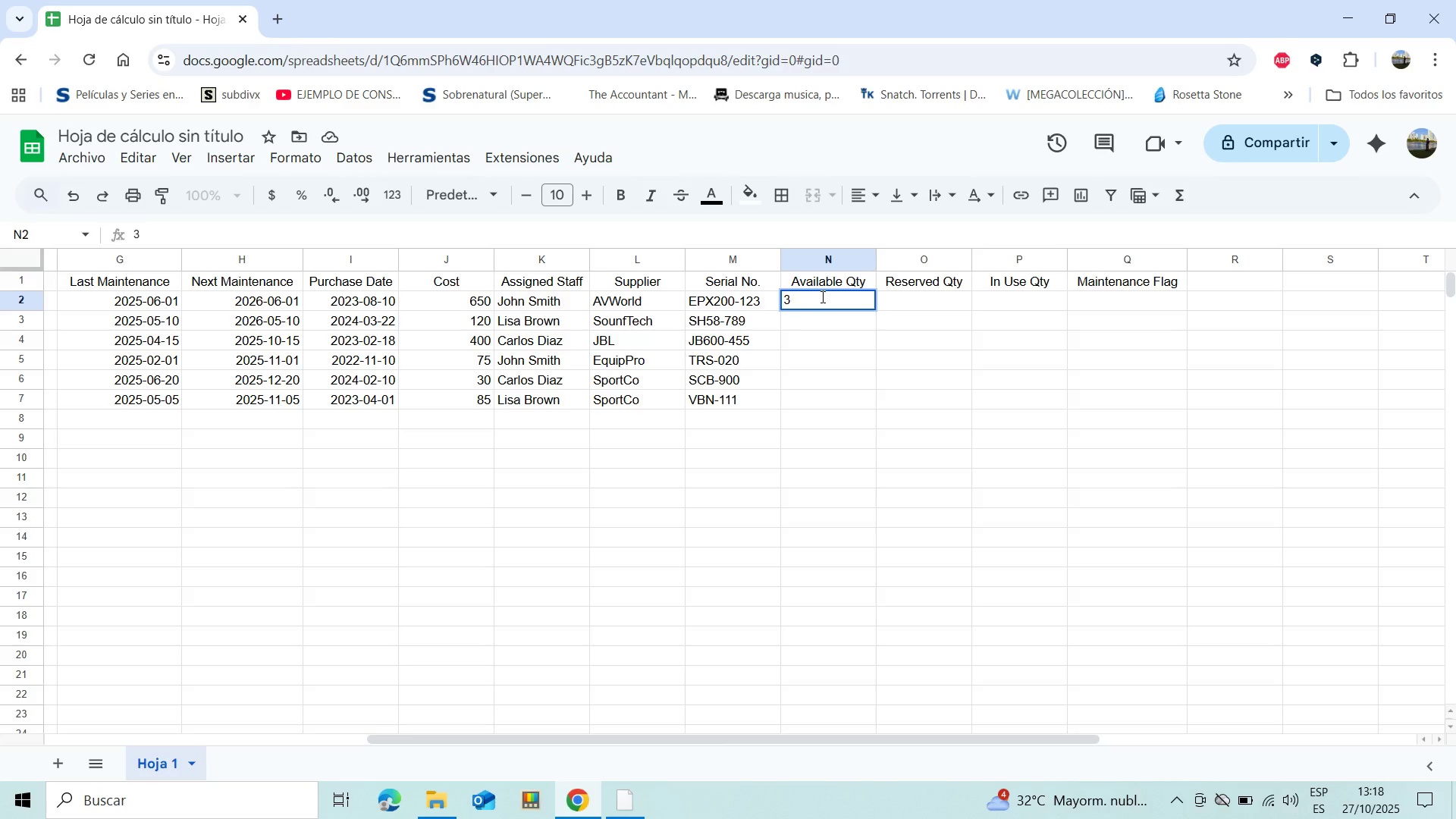 
key(Enter)
 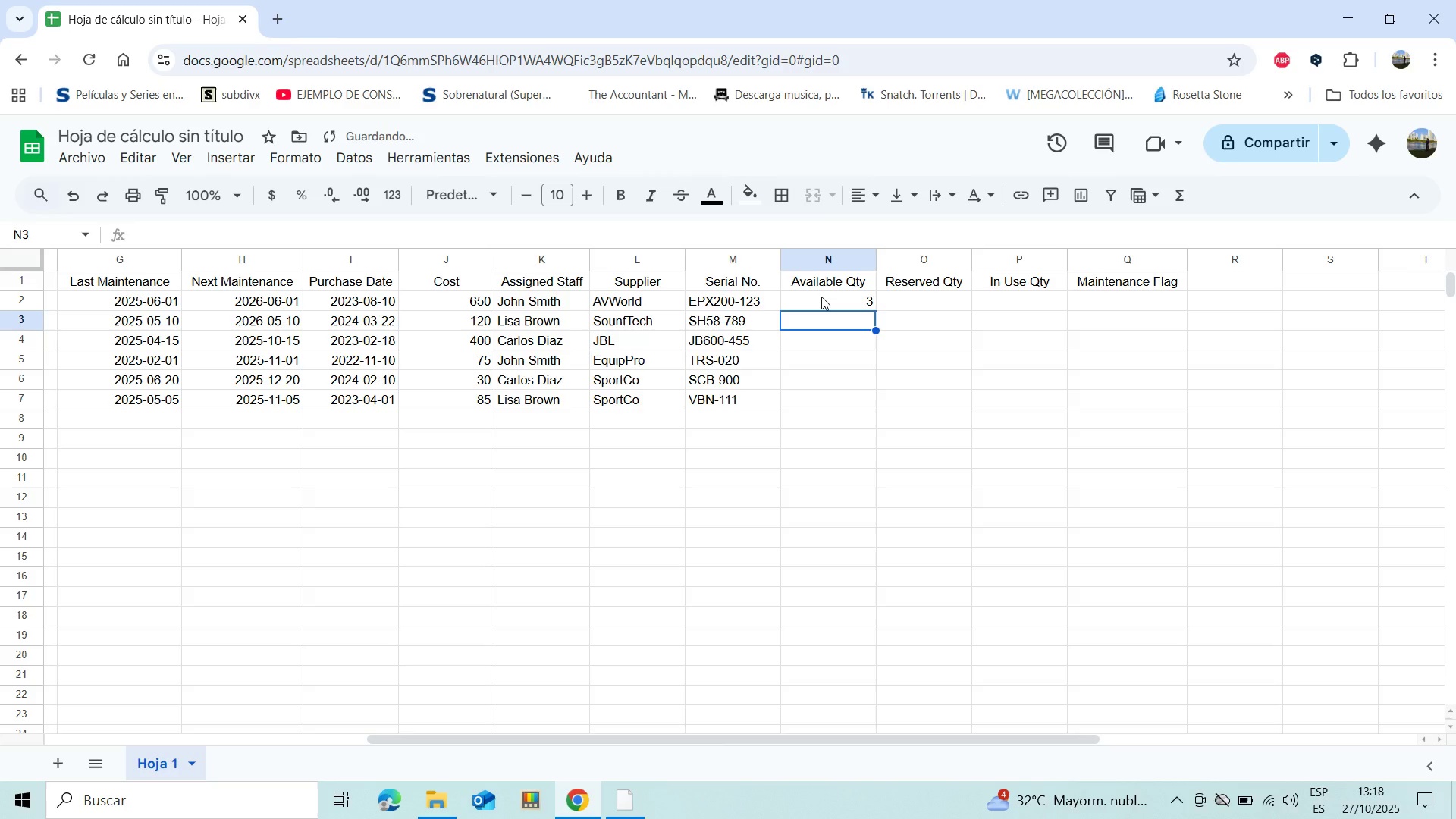 
key(5)
 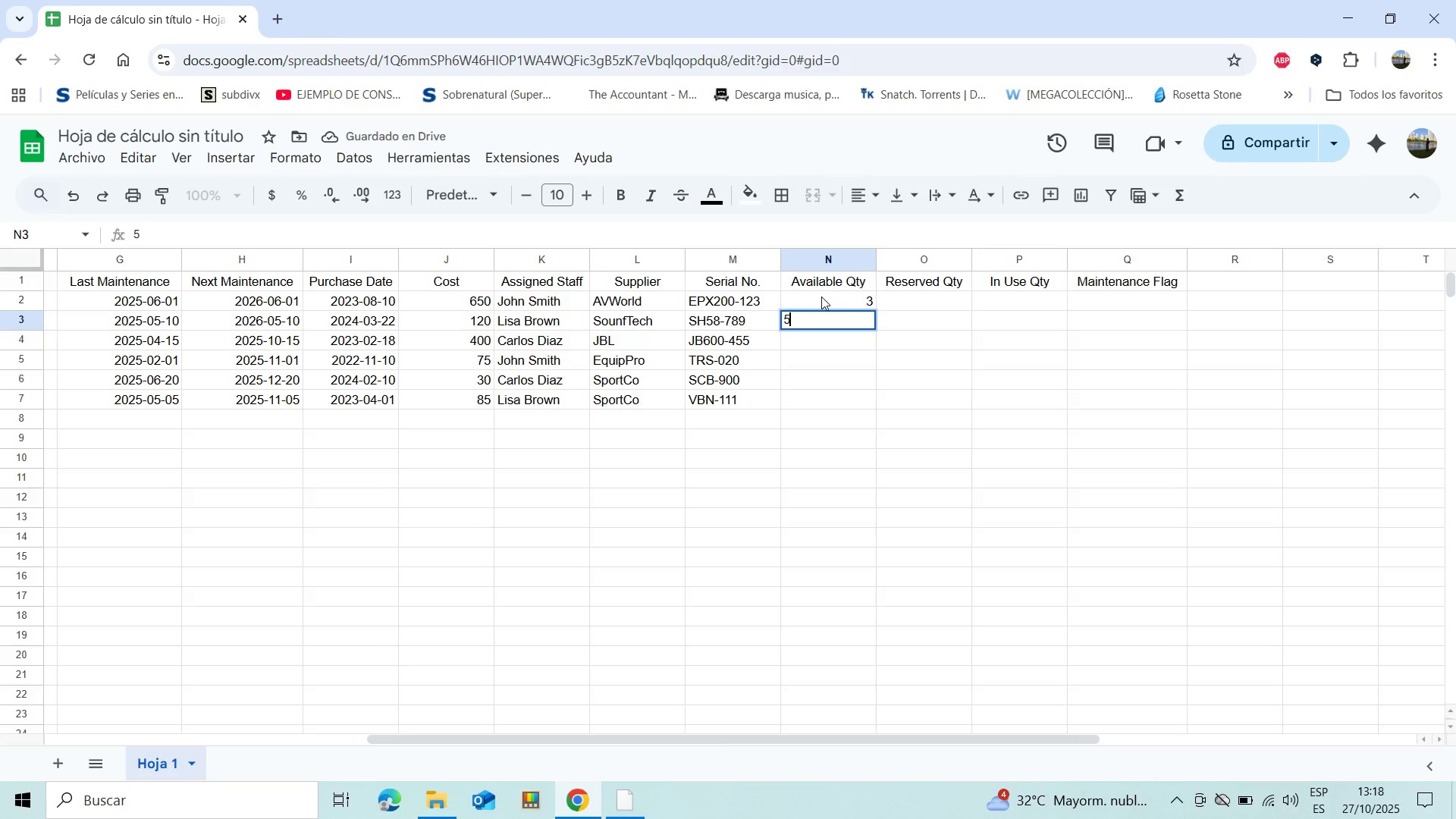 
key(Enter)
 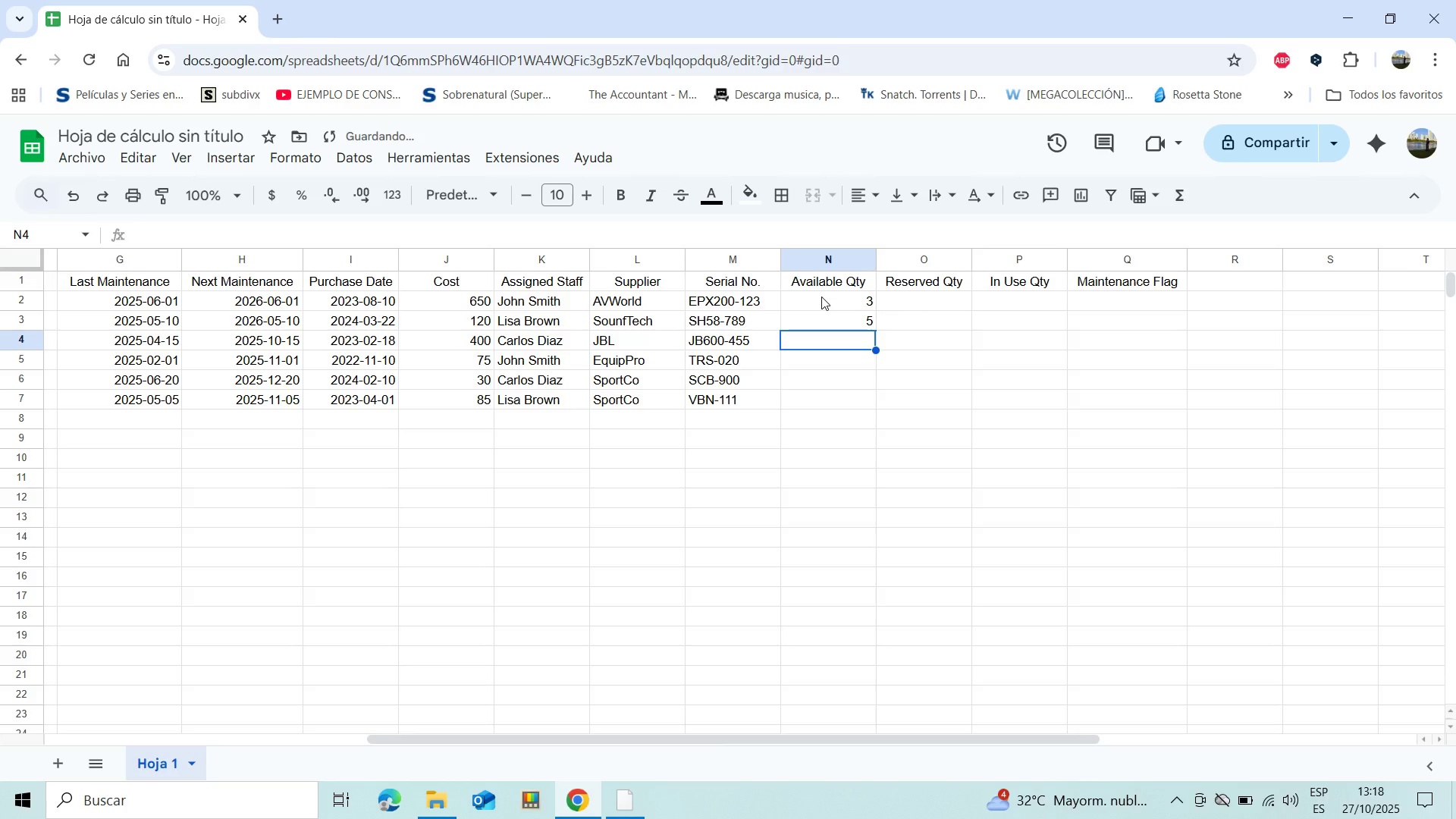 
key(4)
 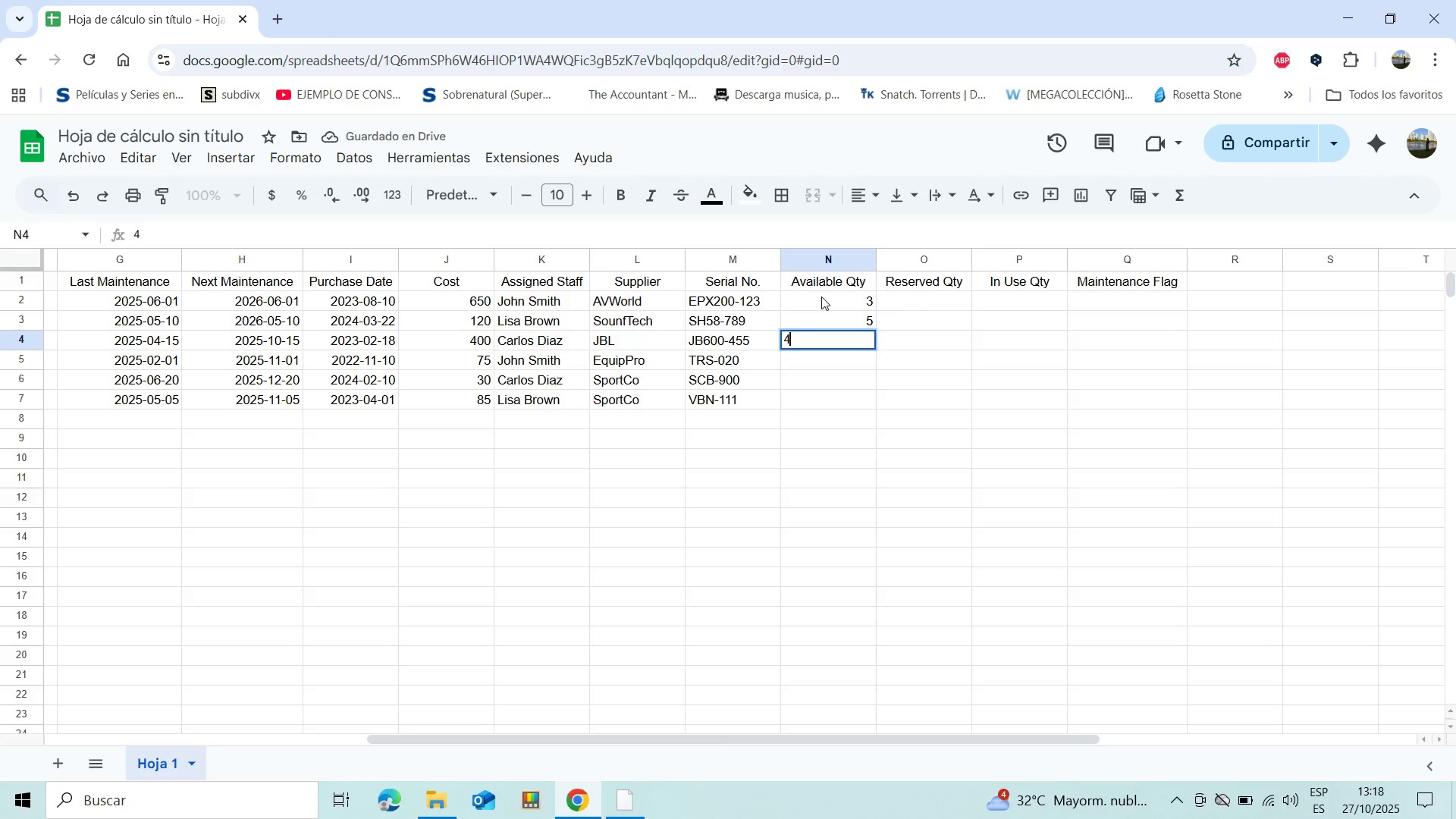 
key(Enter)
 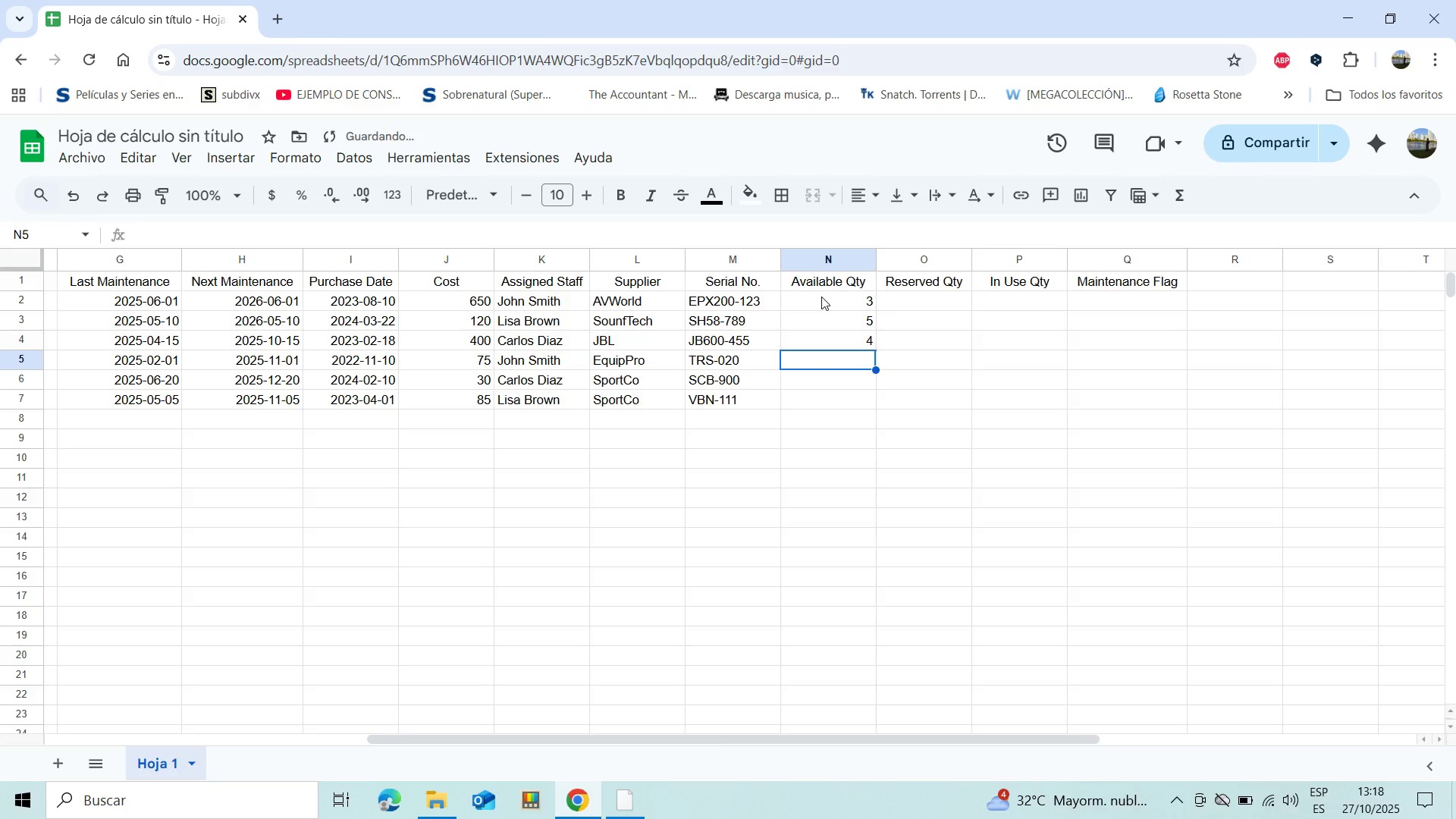 
key(6)
 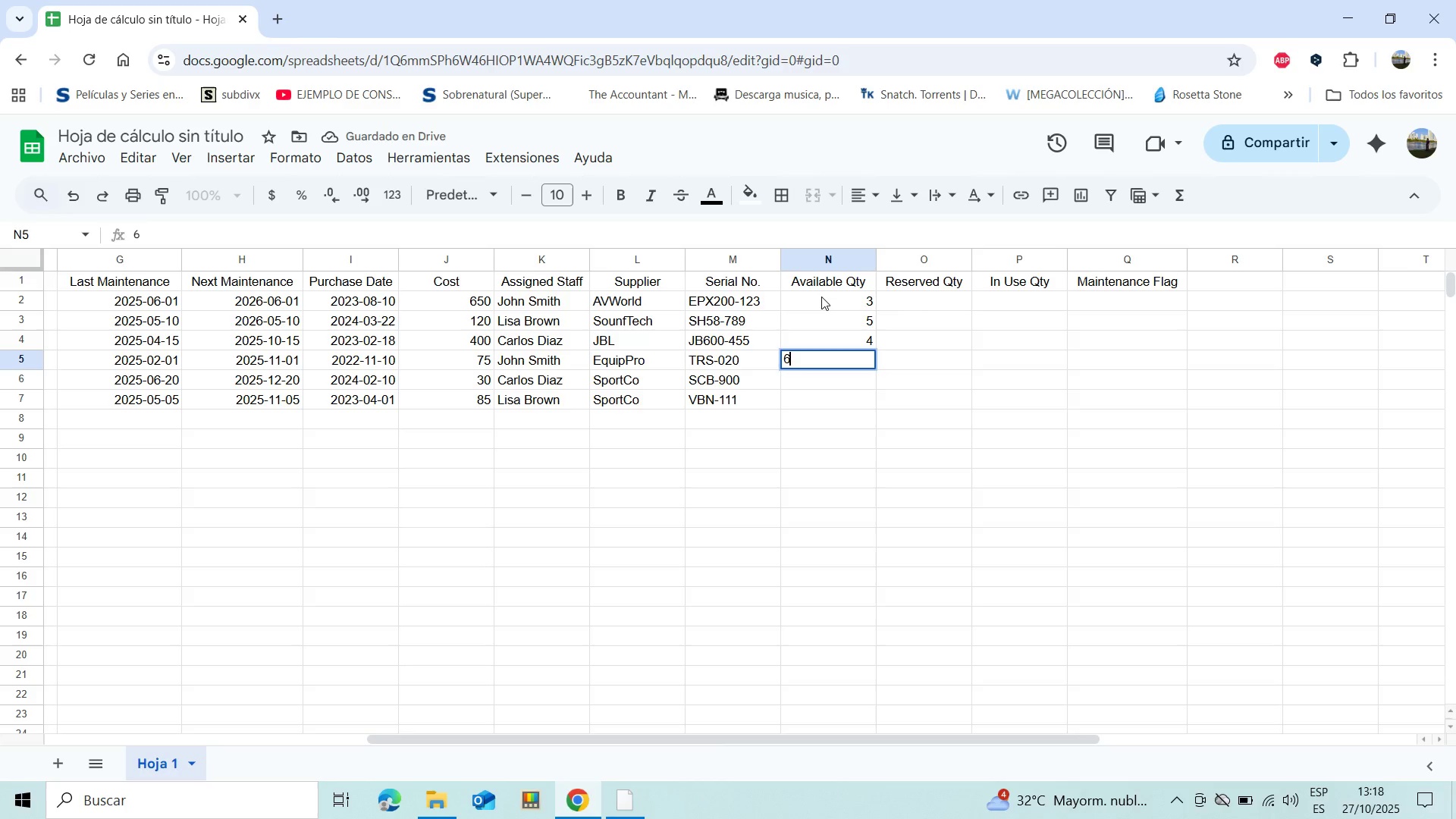 
key(Enter)
 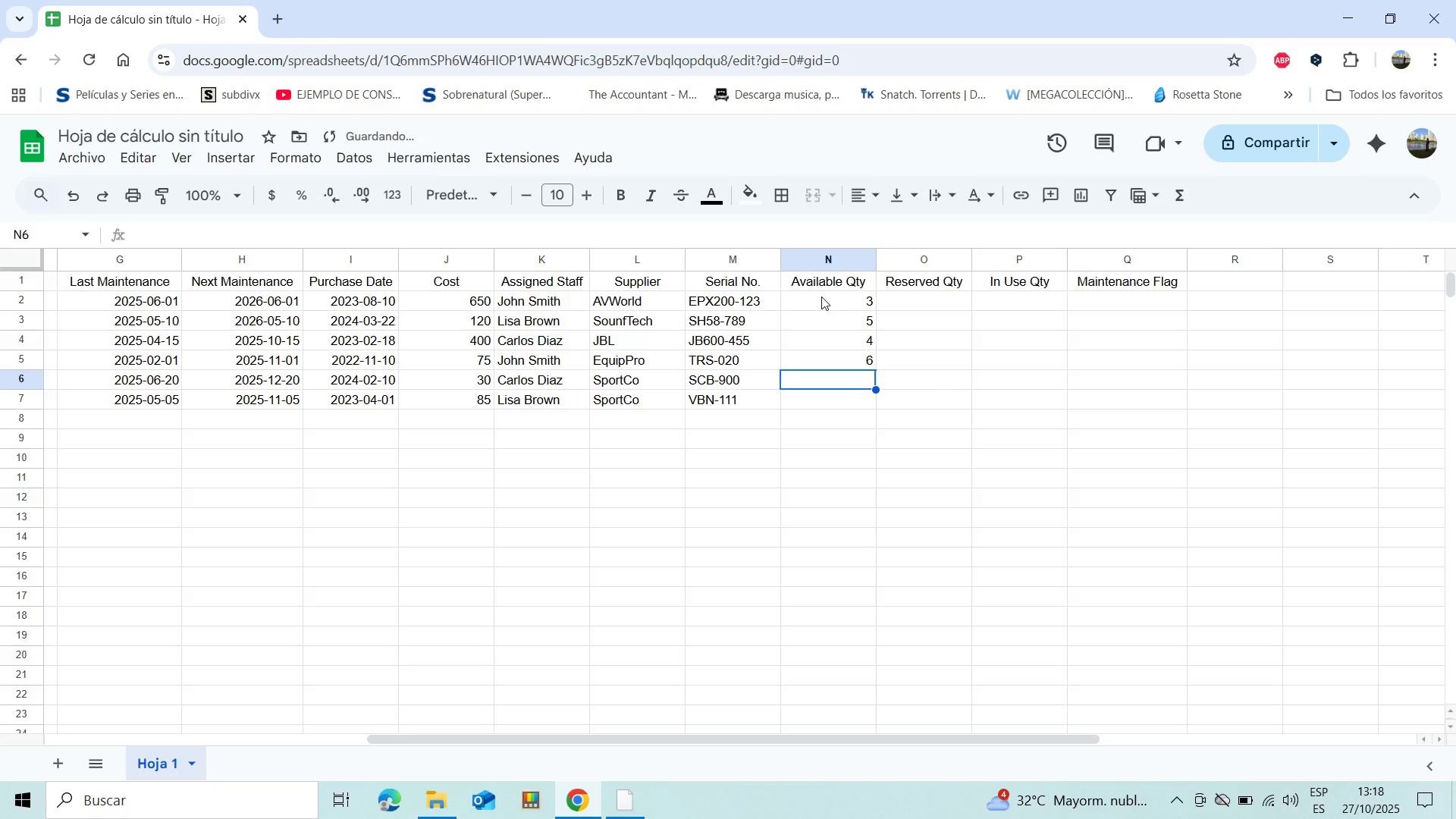 
type(10)
 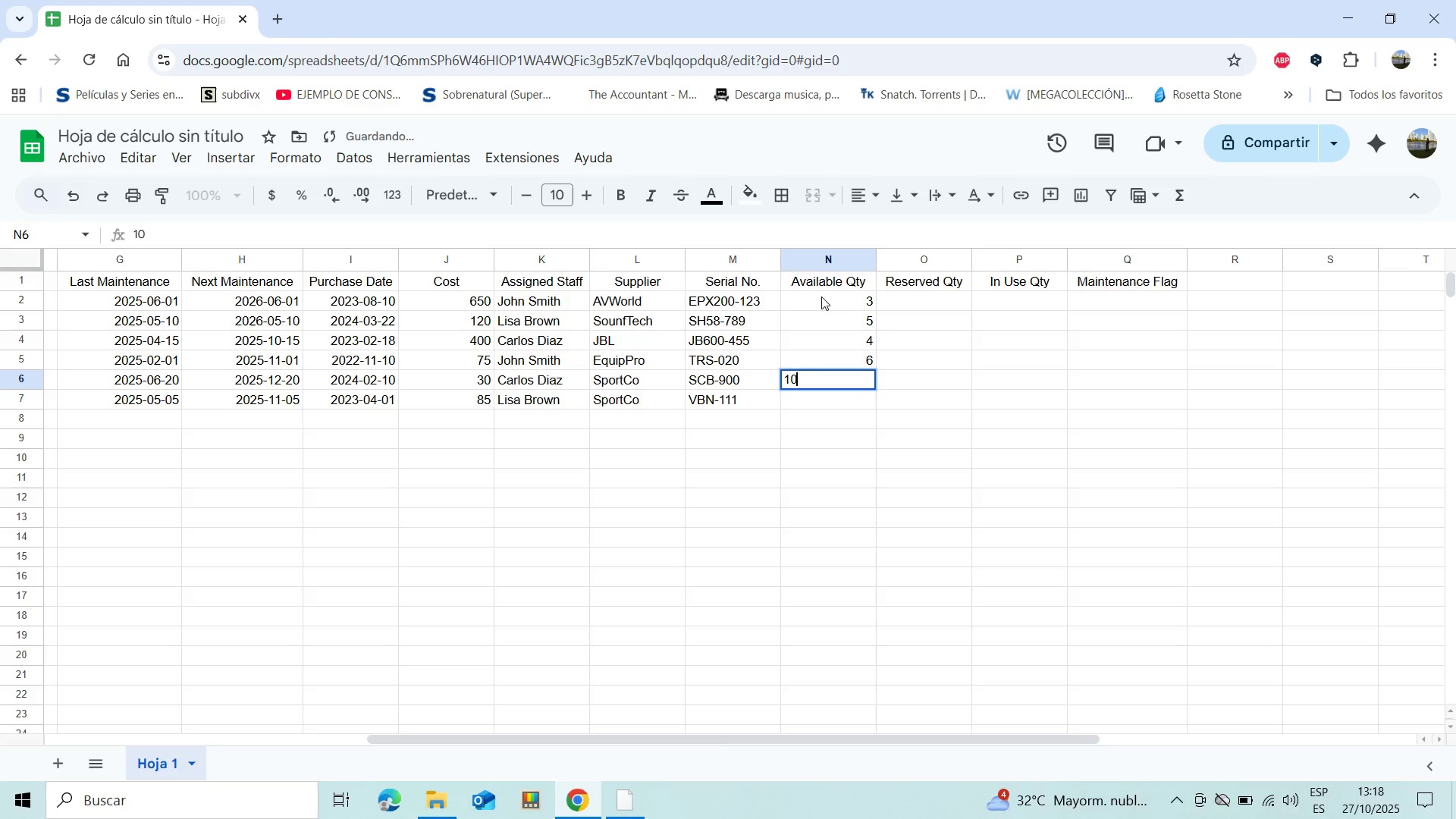 
key(Enter)
 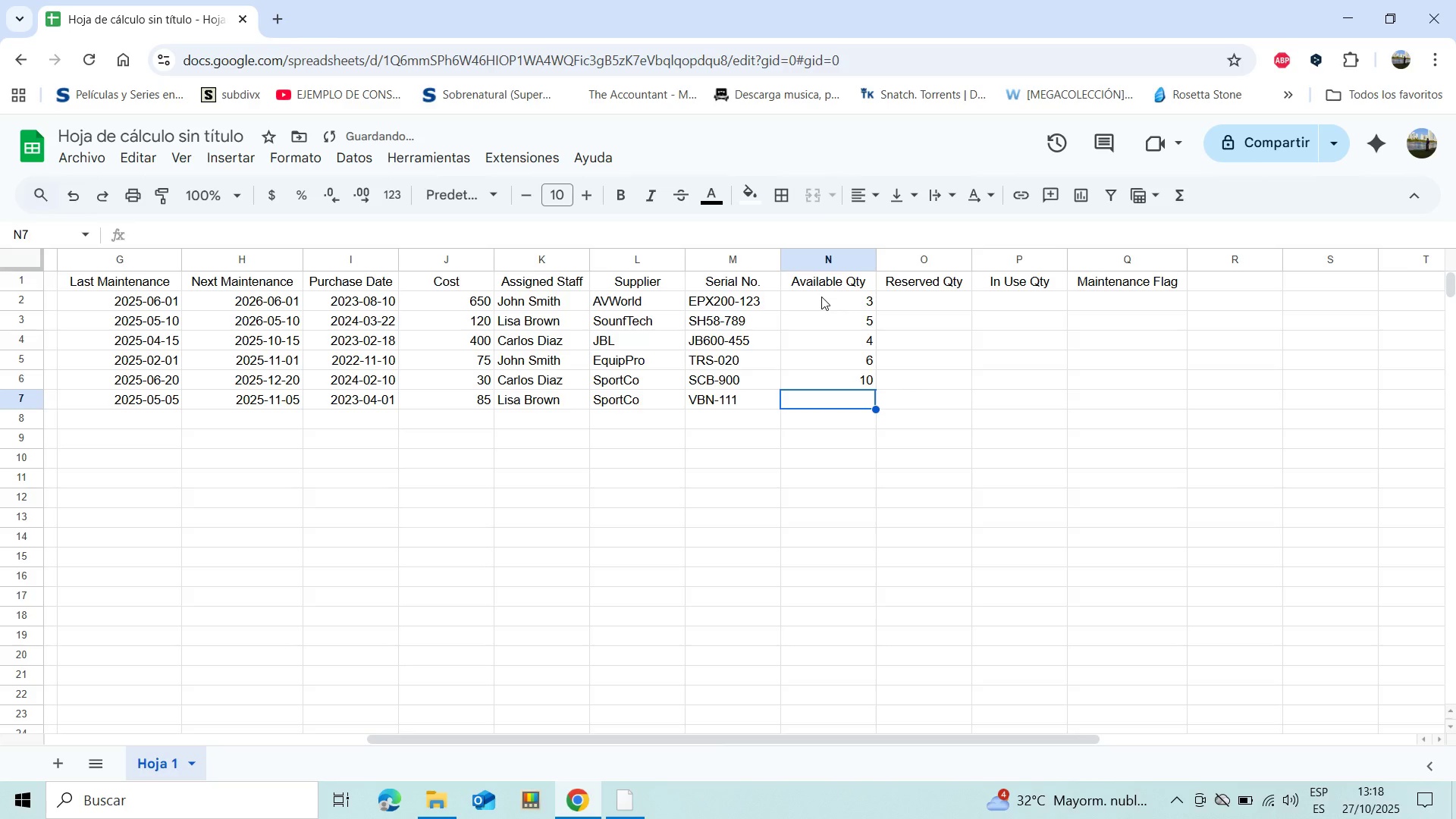 
key(2)
 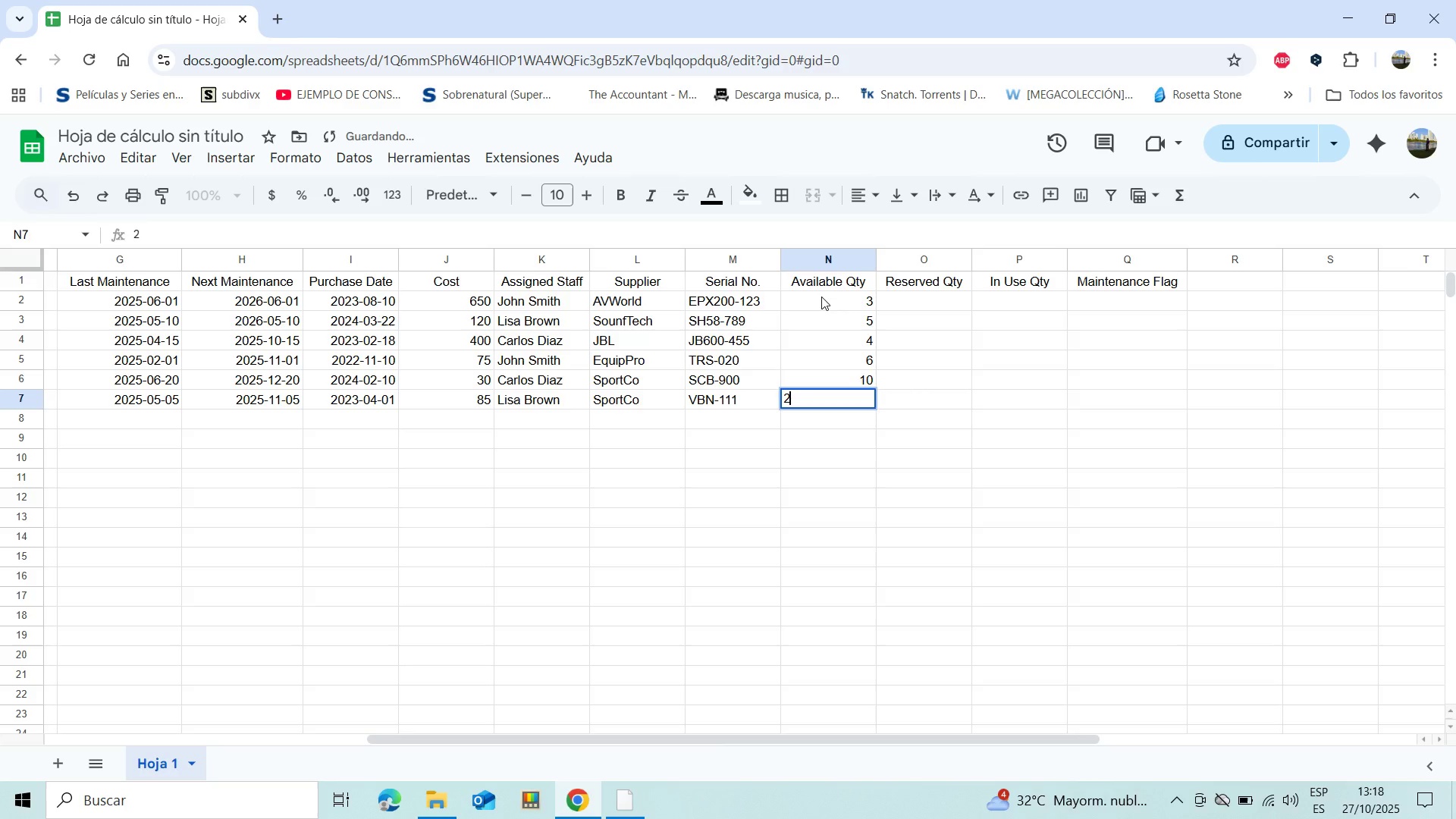 
key(Enter)
 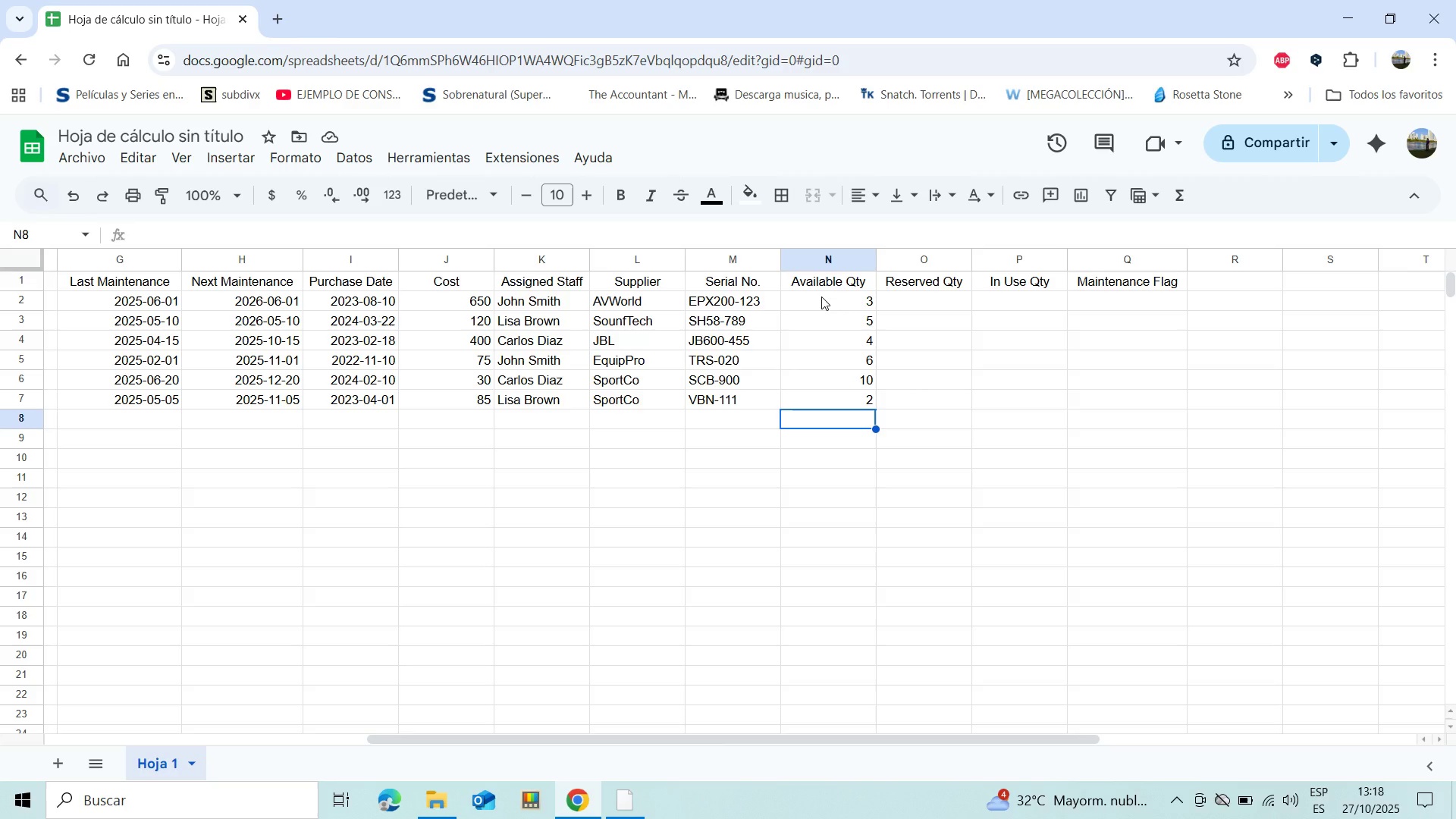 
wait(14.64)
 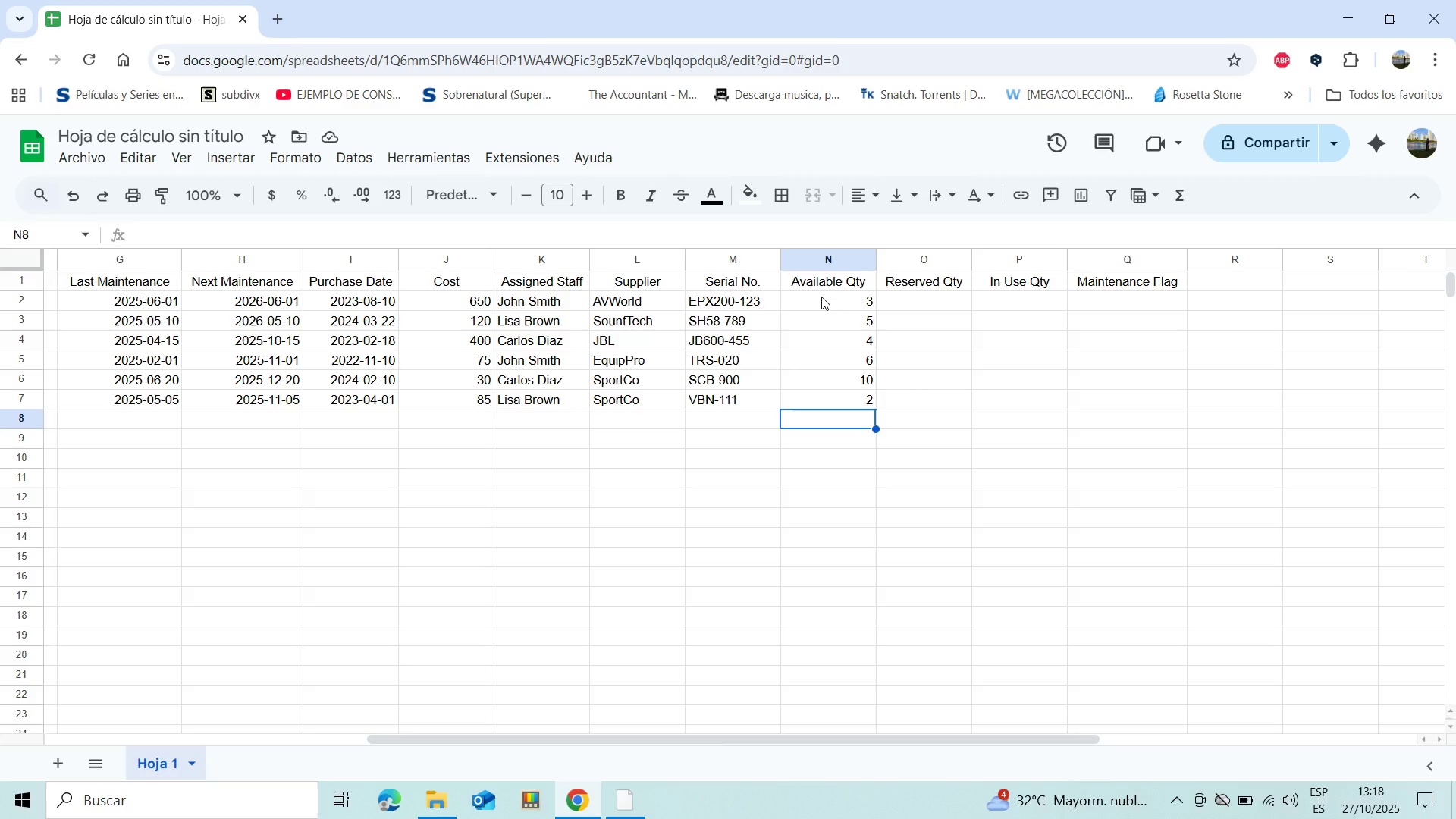 
left_click([917, 303])
 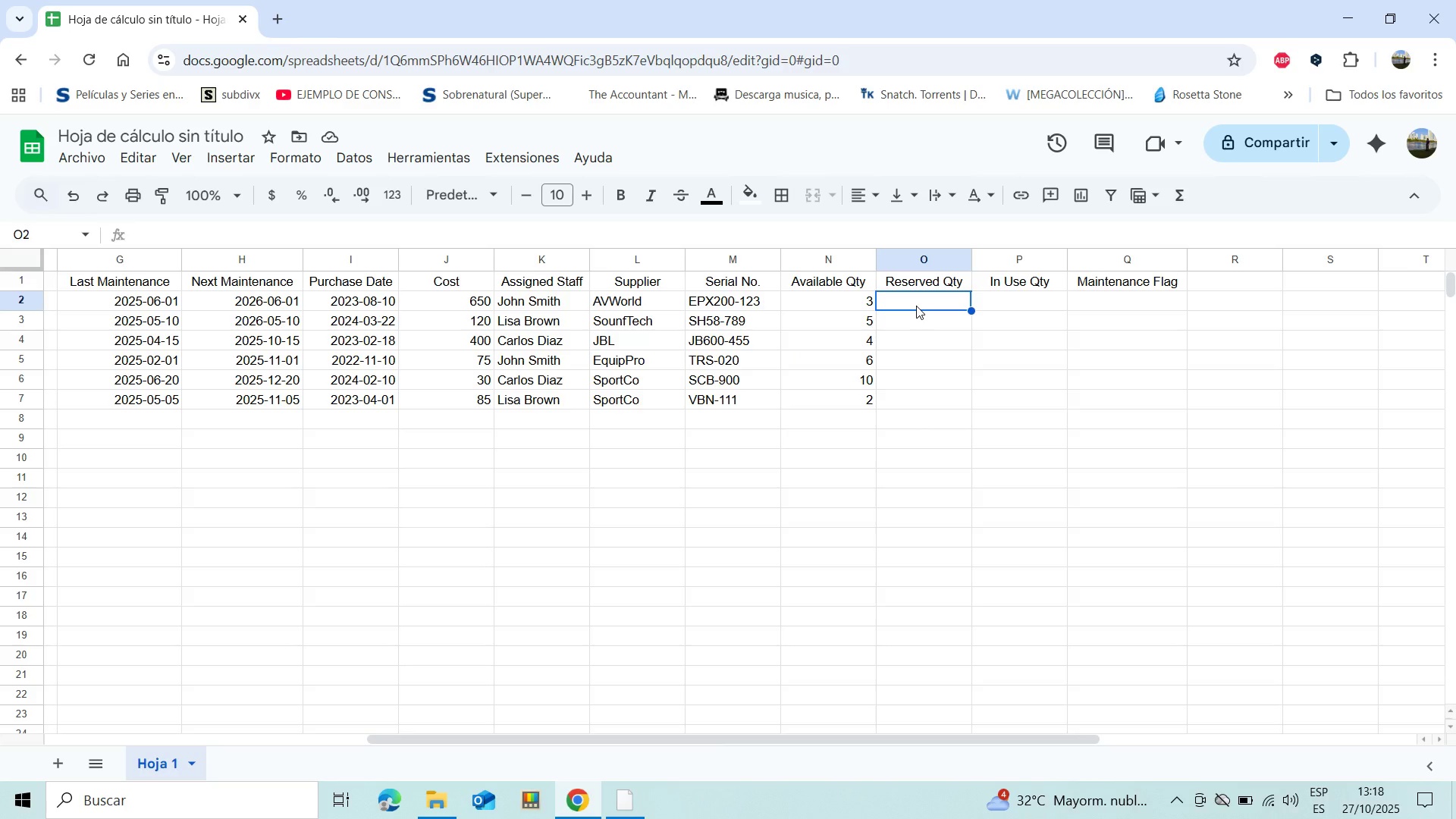 
key(0)
 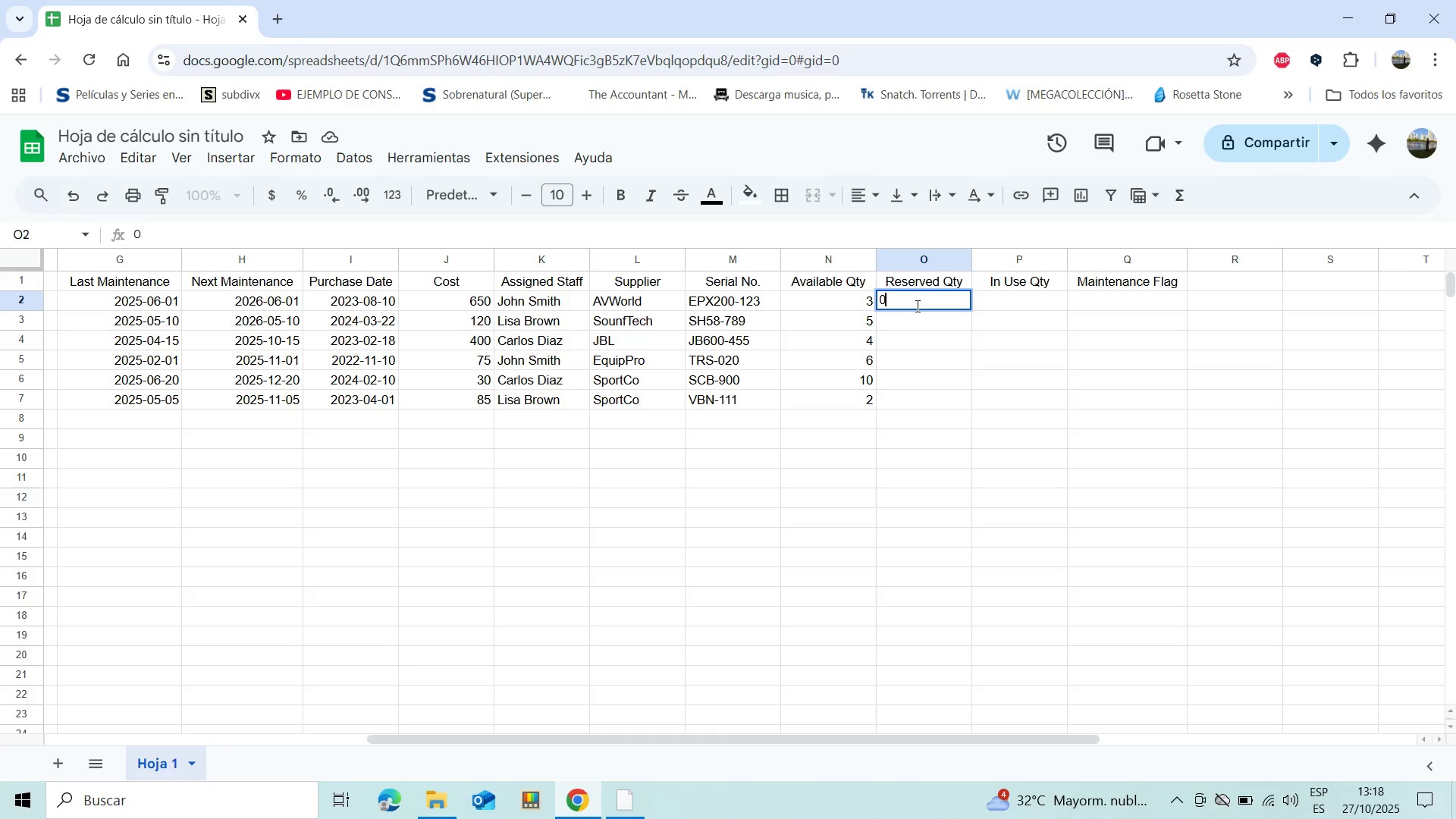 
key(Enter)
 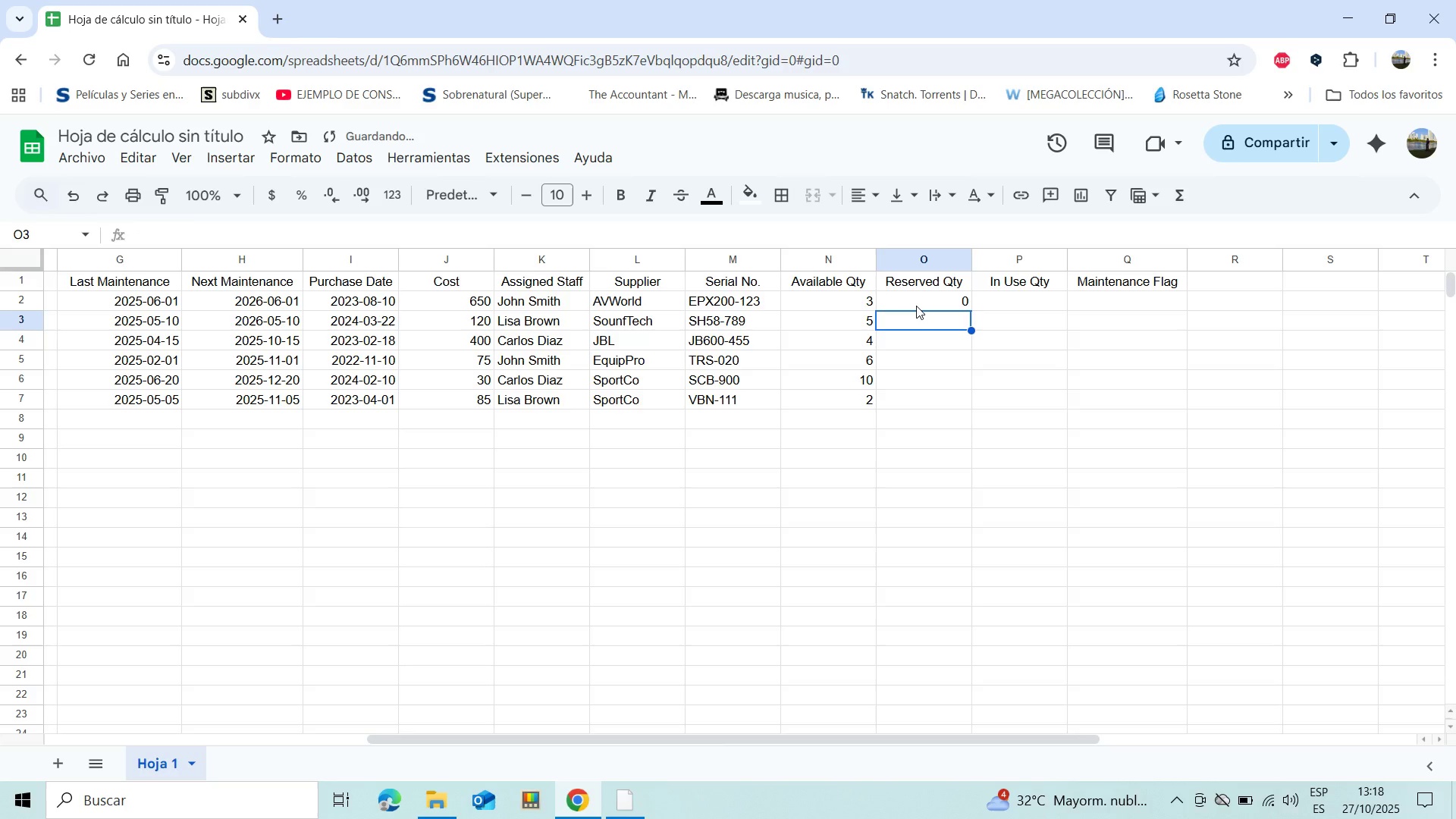 
key(2)
 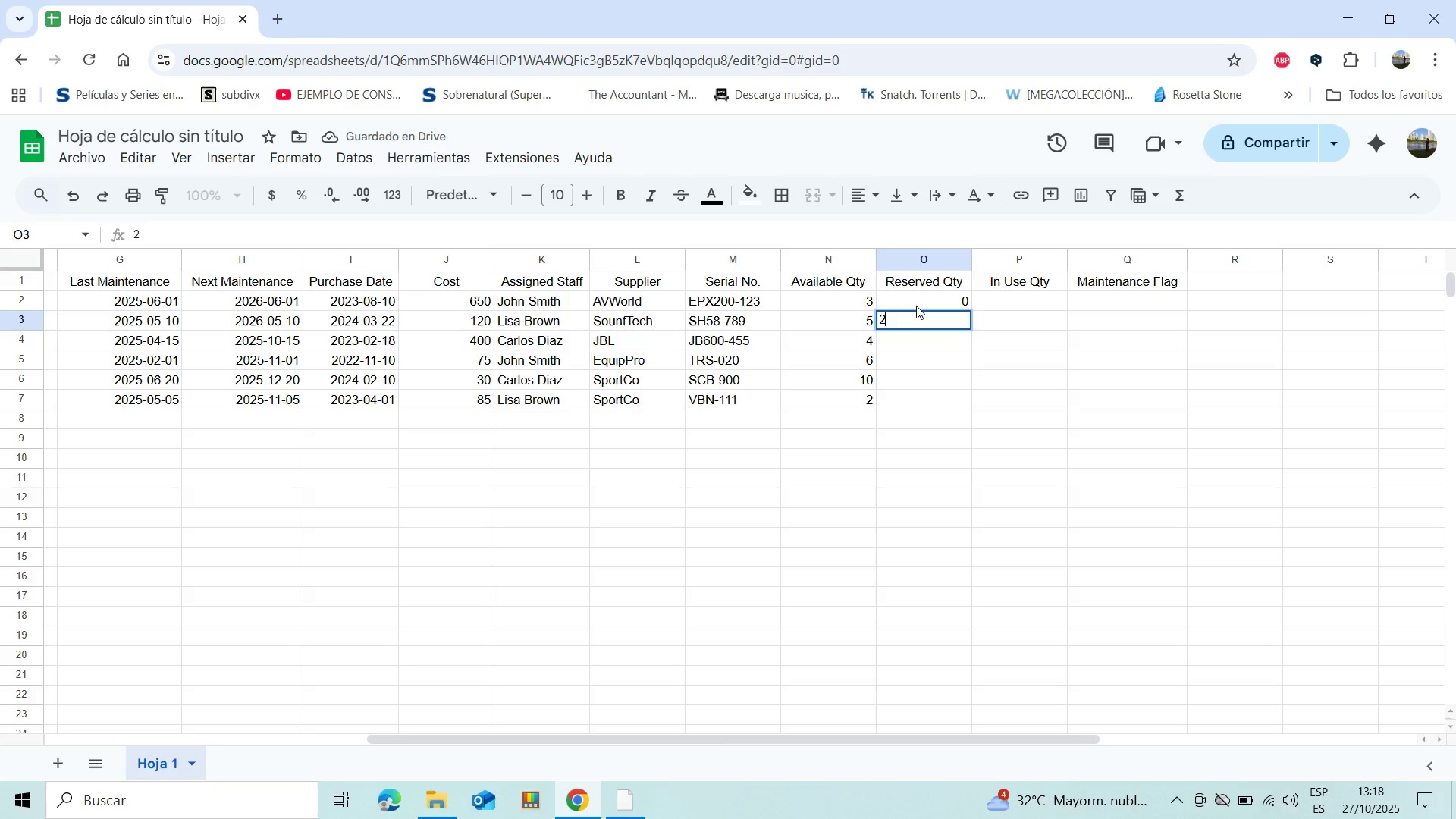 
key(Enter)
 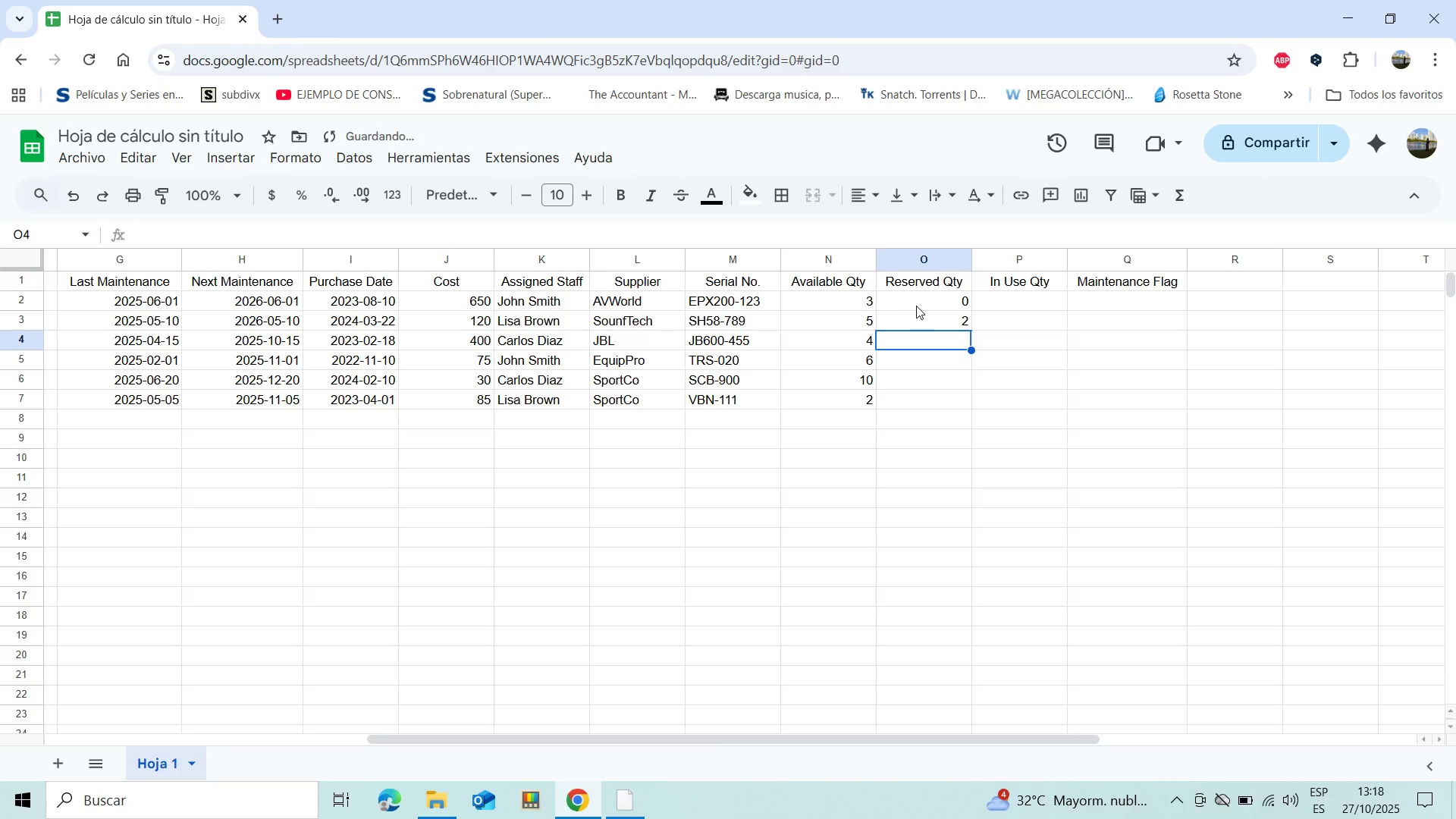 
key(0)
 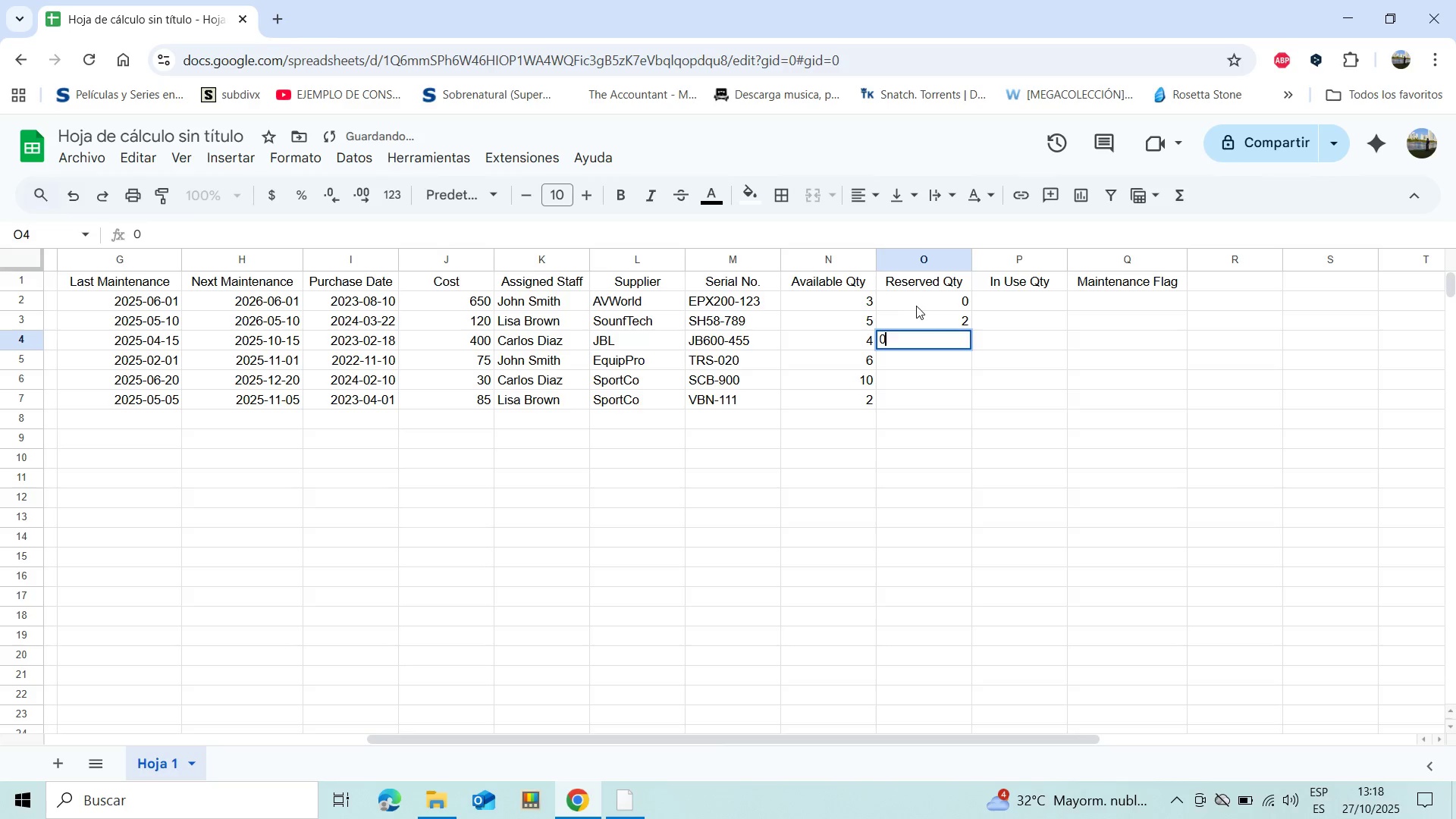 
key(Enter)
 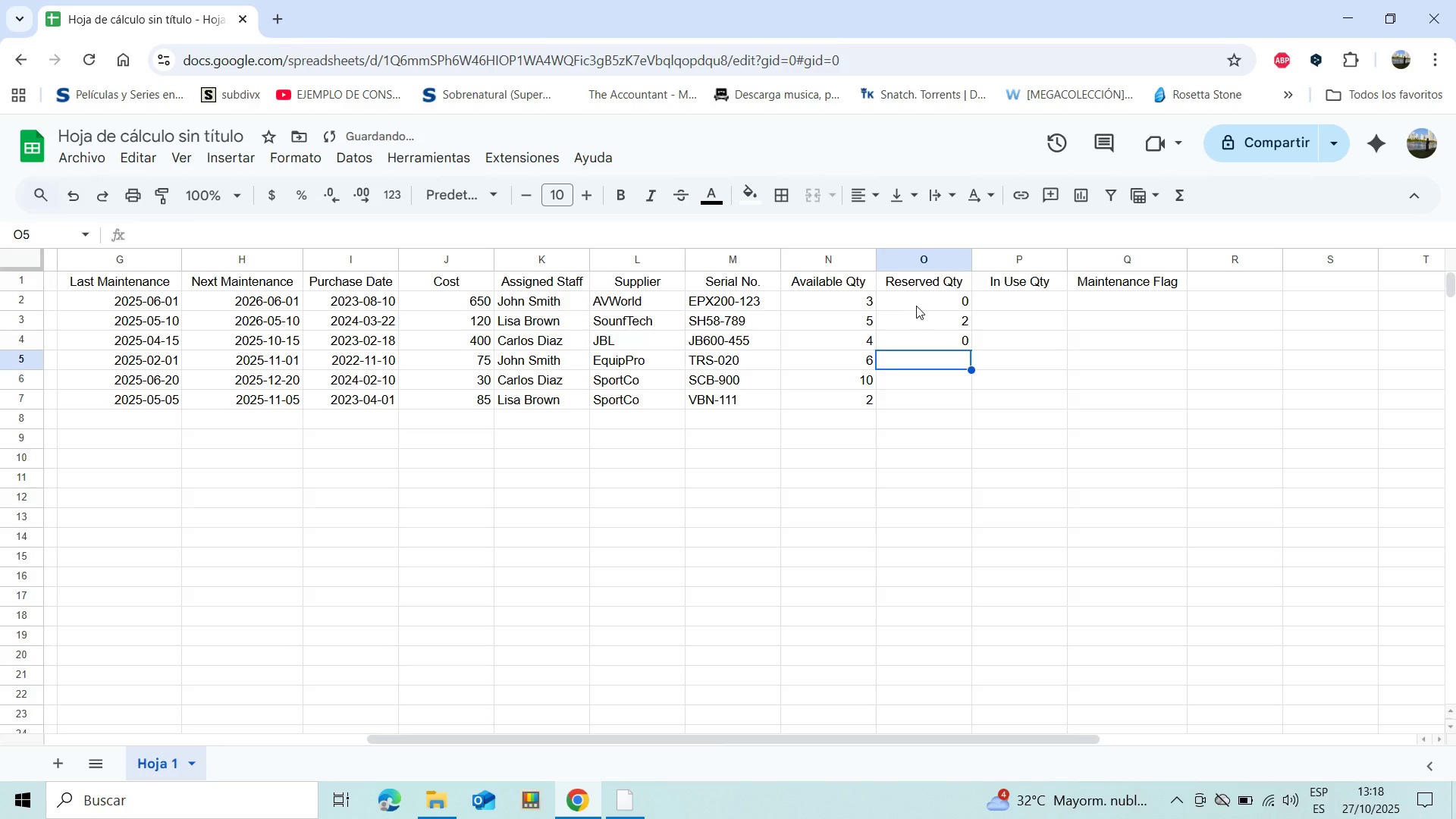 
key(0)
 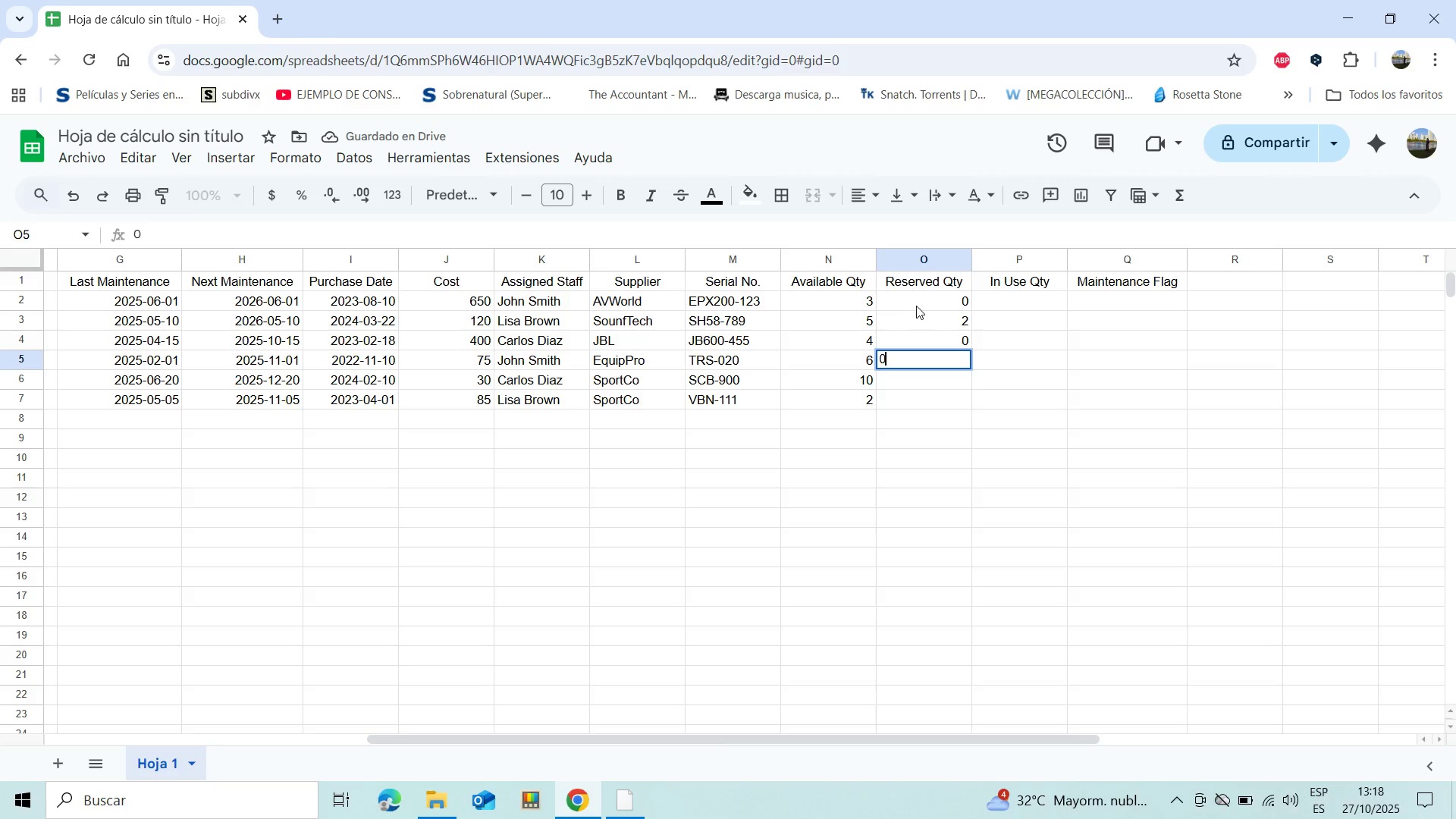 
key(Enter)
 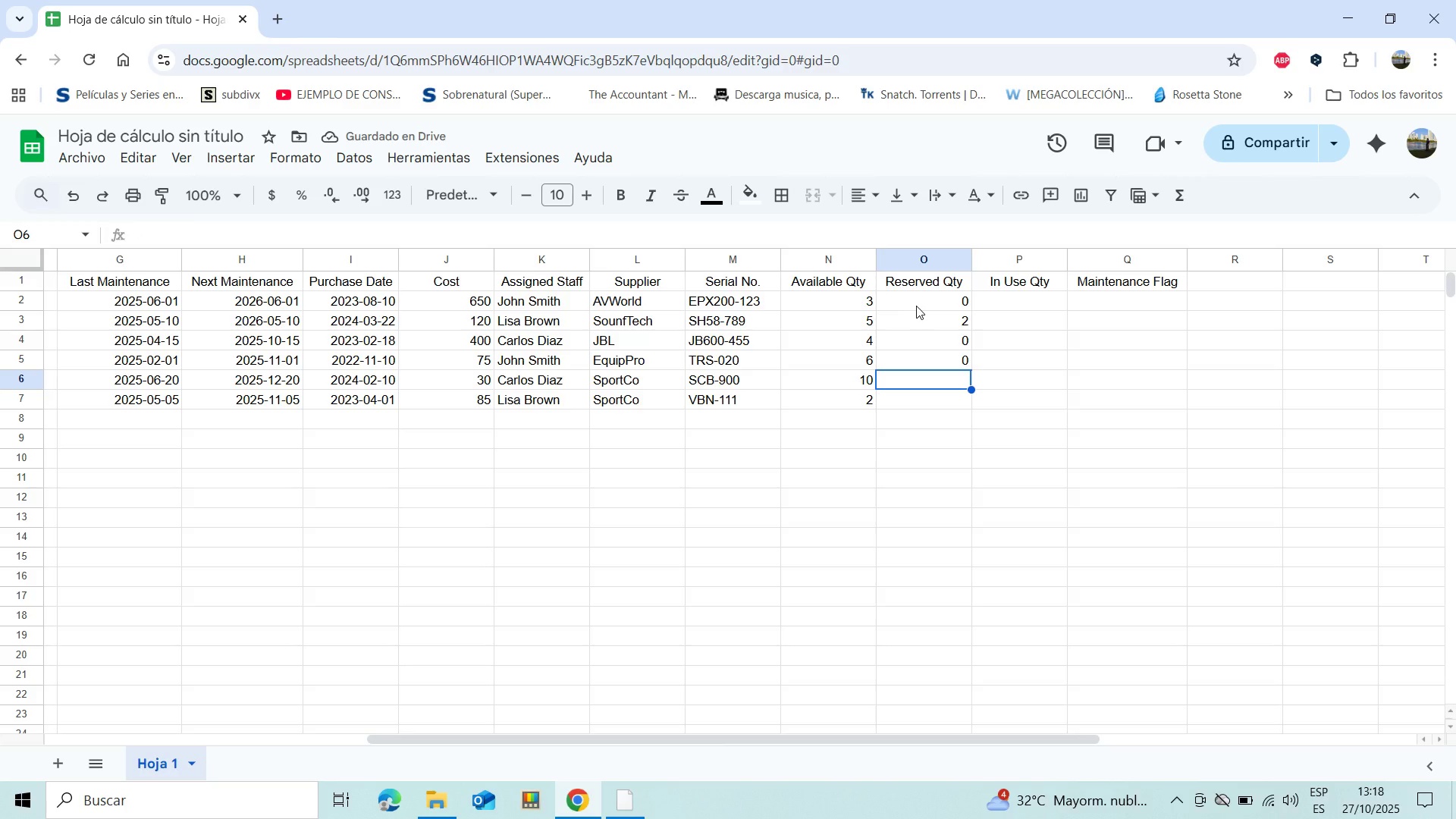 
type(11)
key(Backspace)
 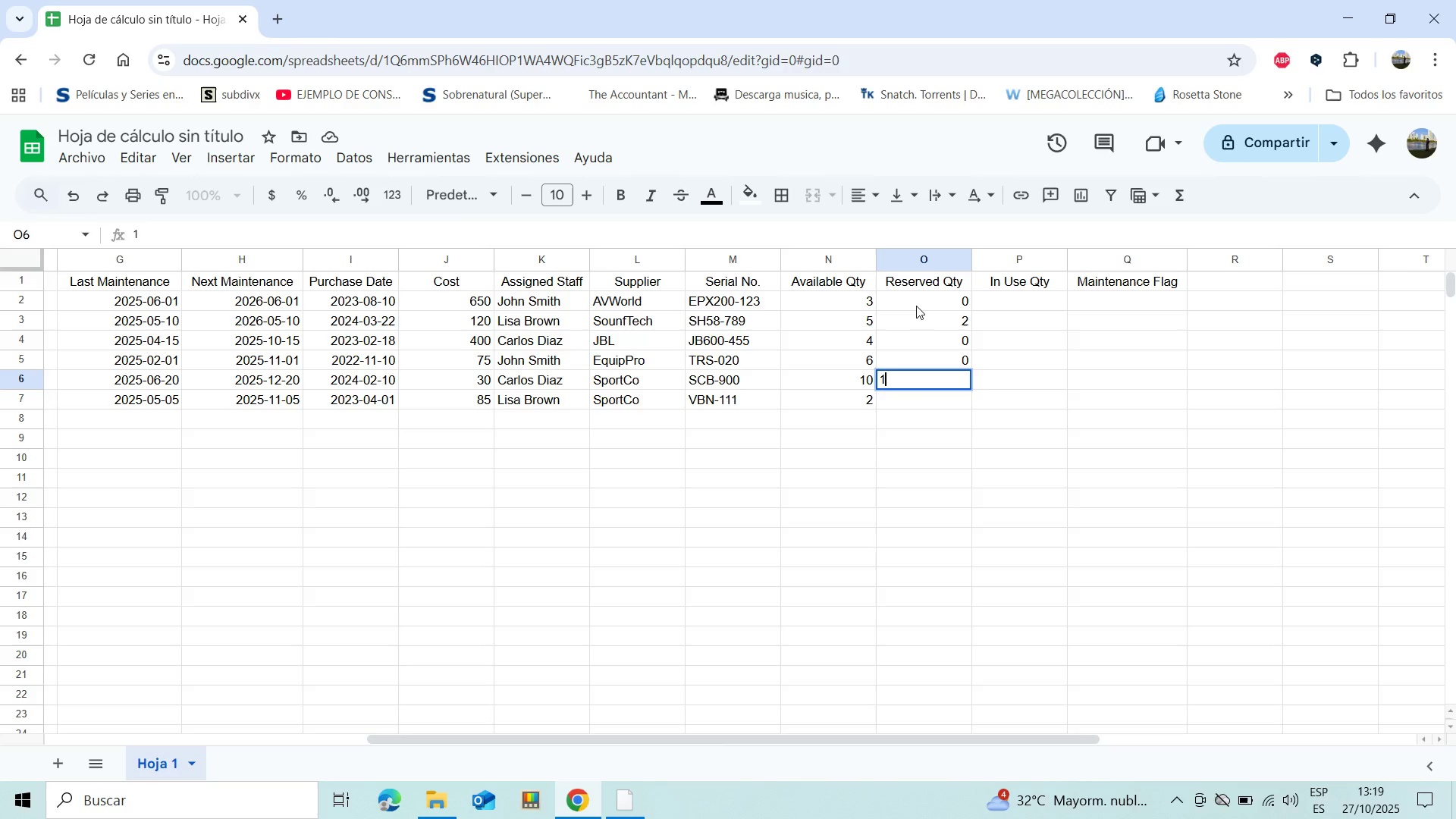 
key(Enter)
 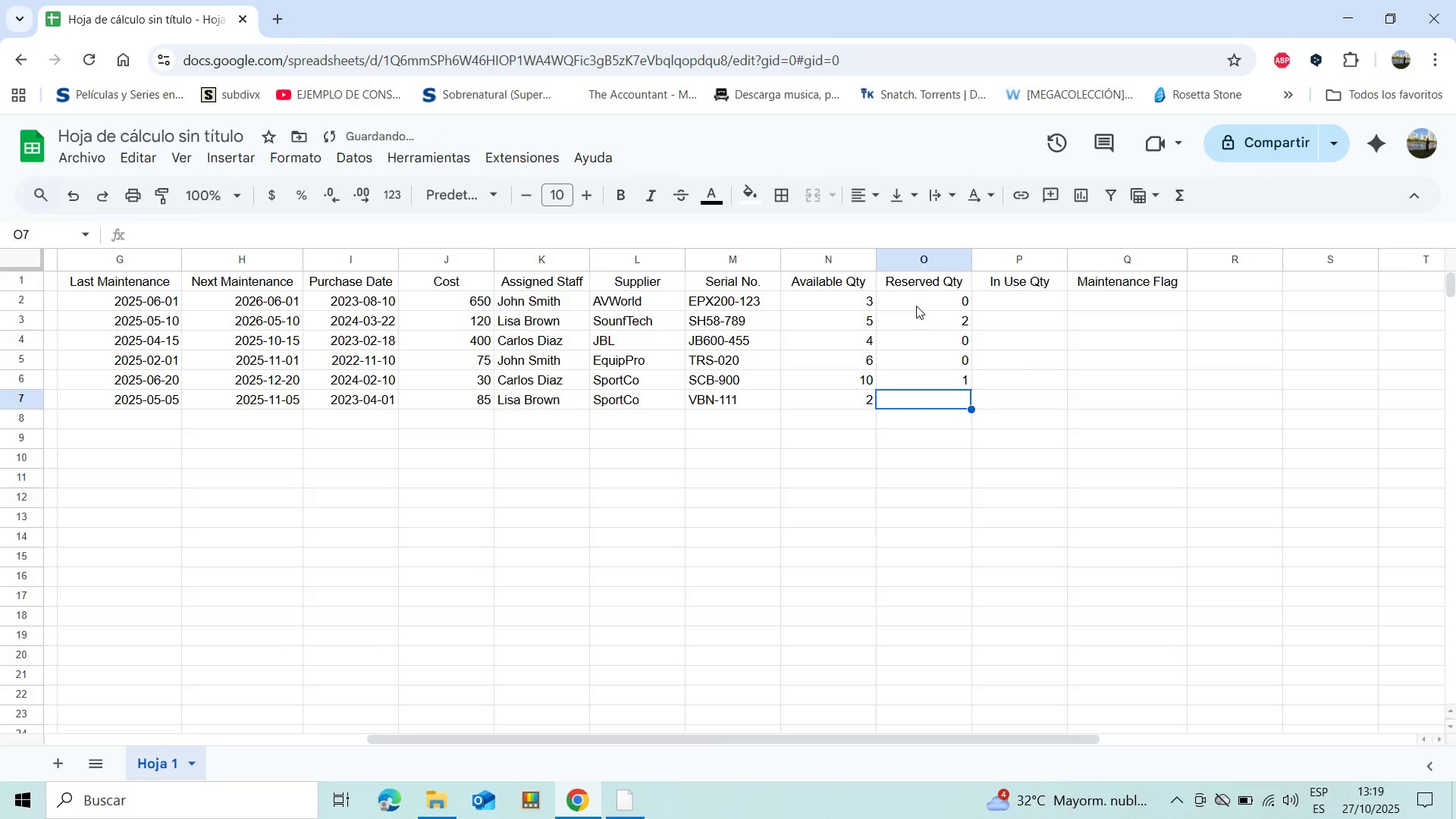 
key(1)
 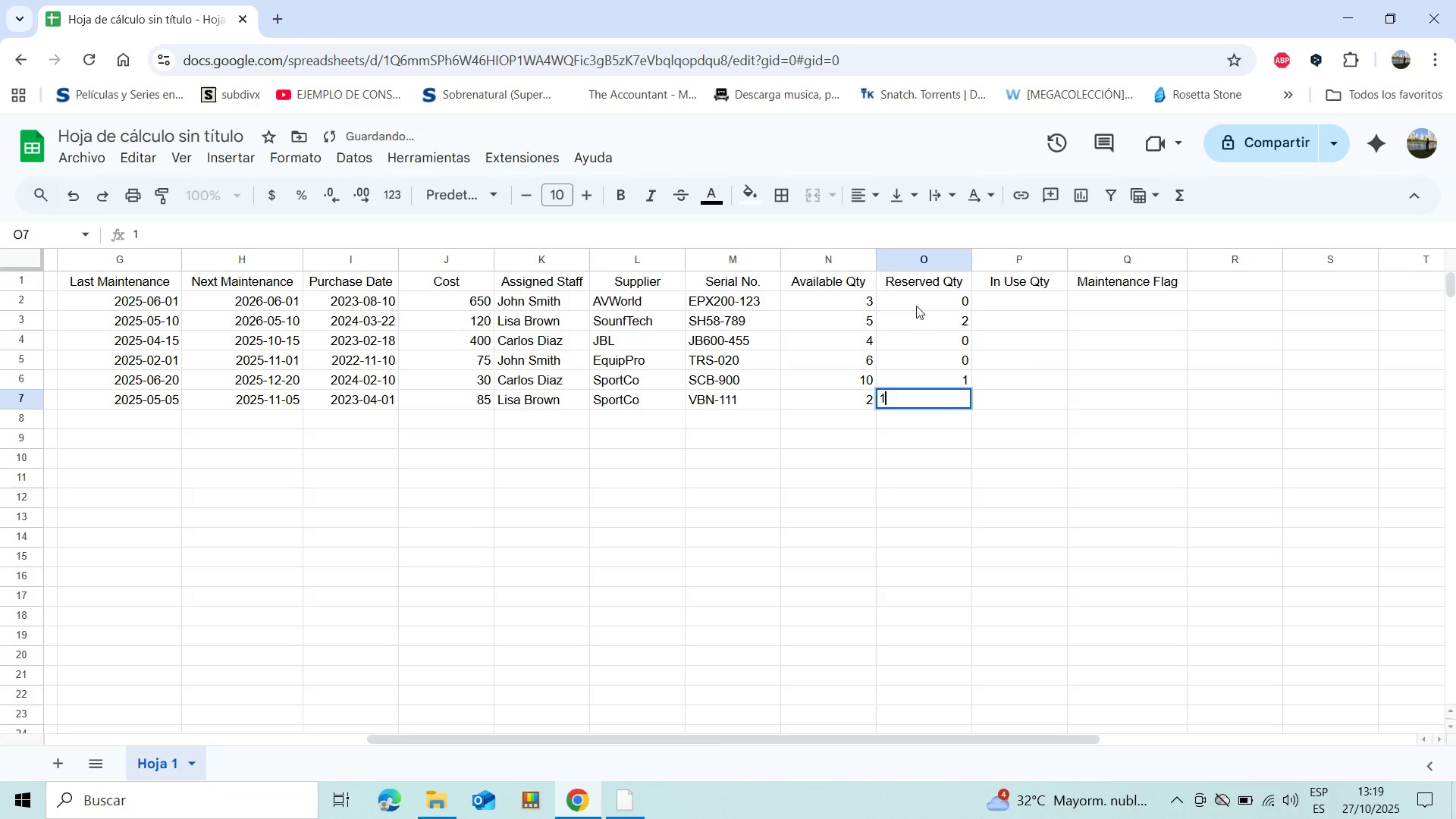 
key(Enter)
 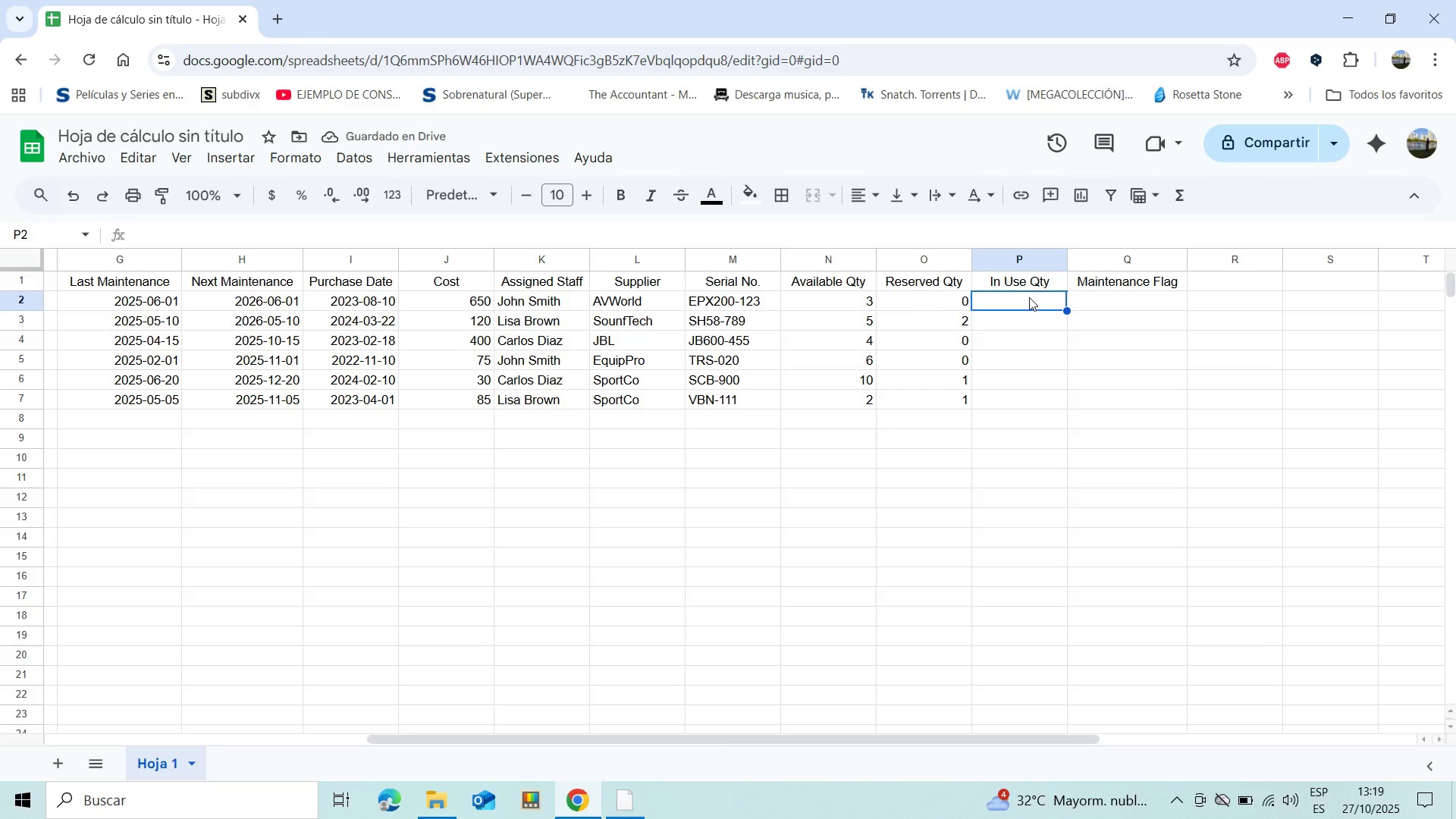 
wait(8.67)
 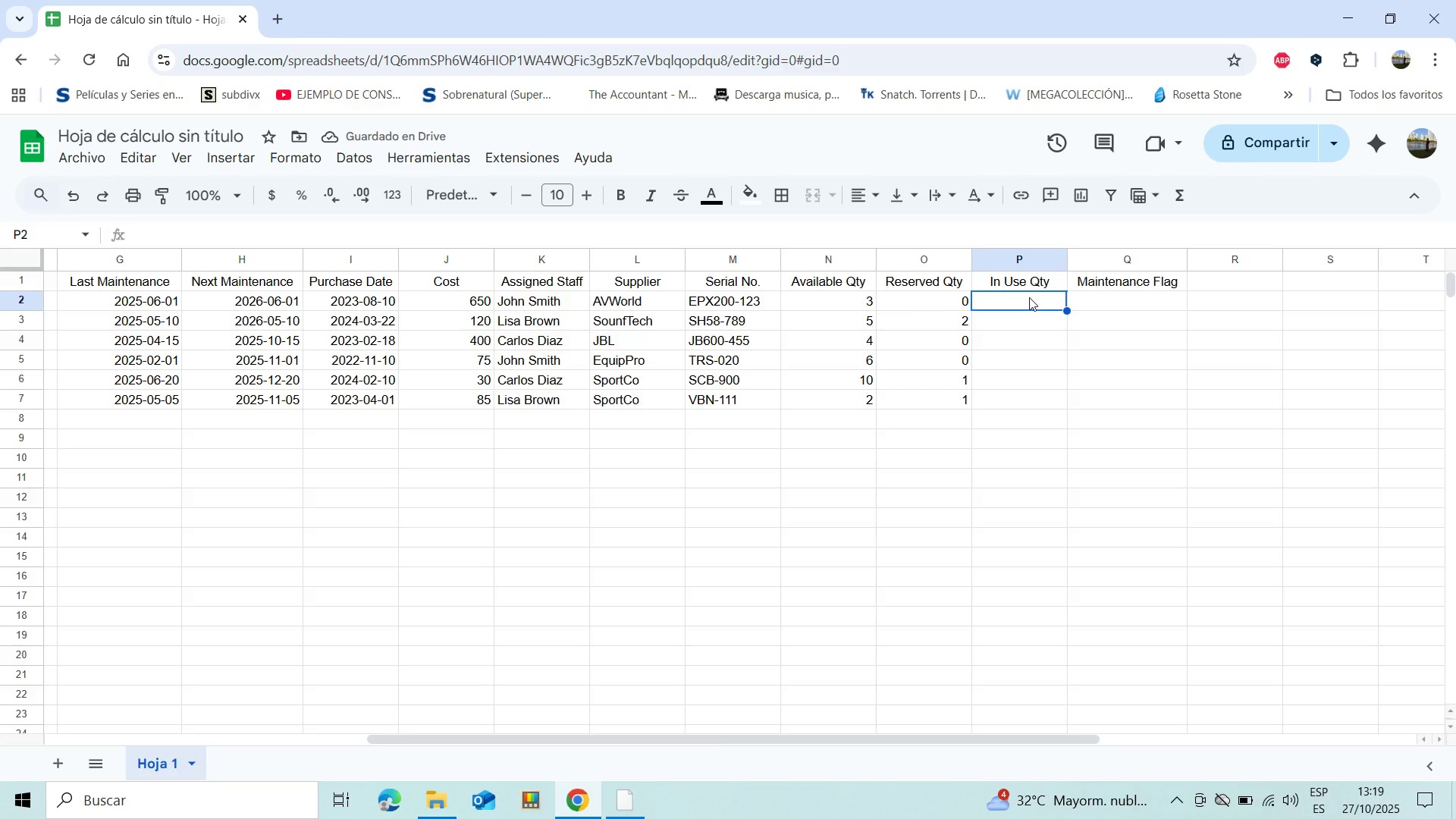 
key(0)
 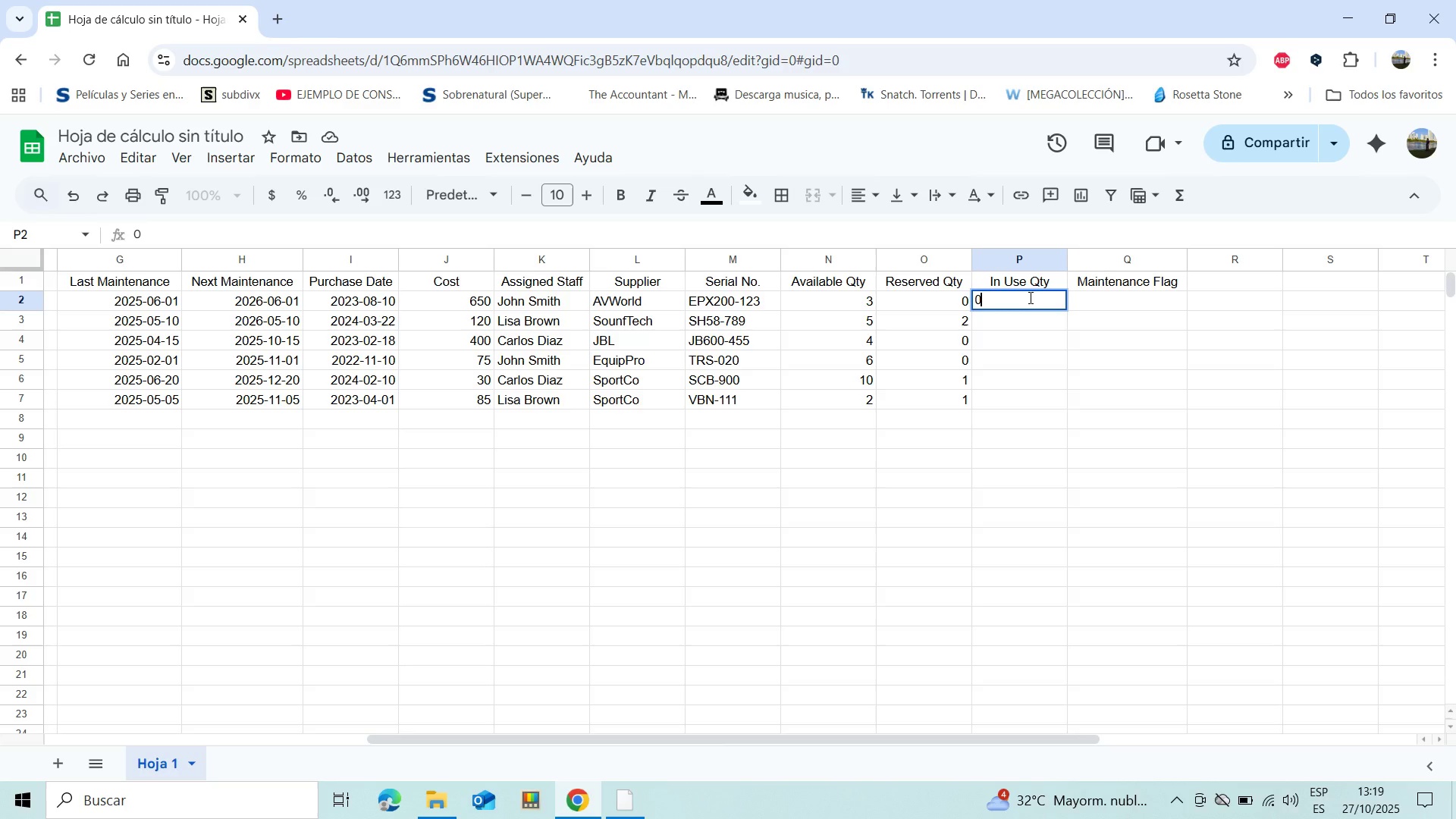 
key(Enter)
 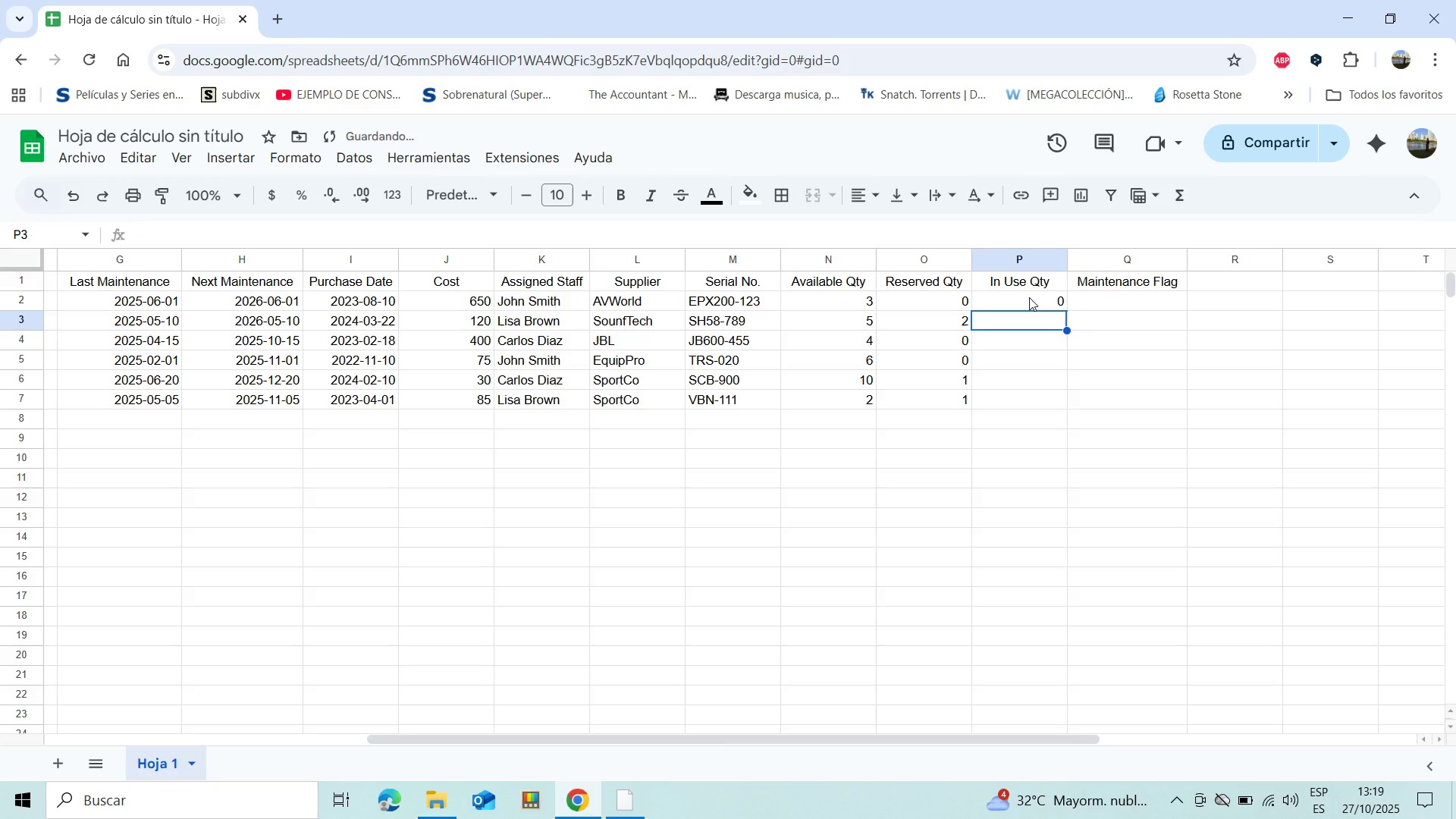 
key(1)
 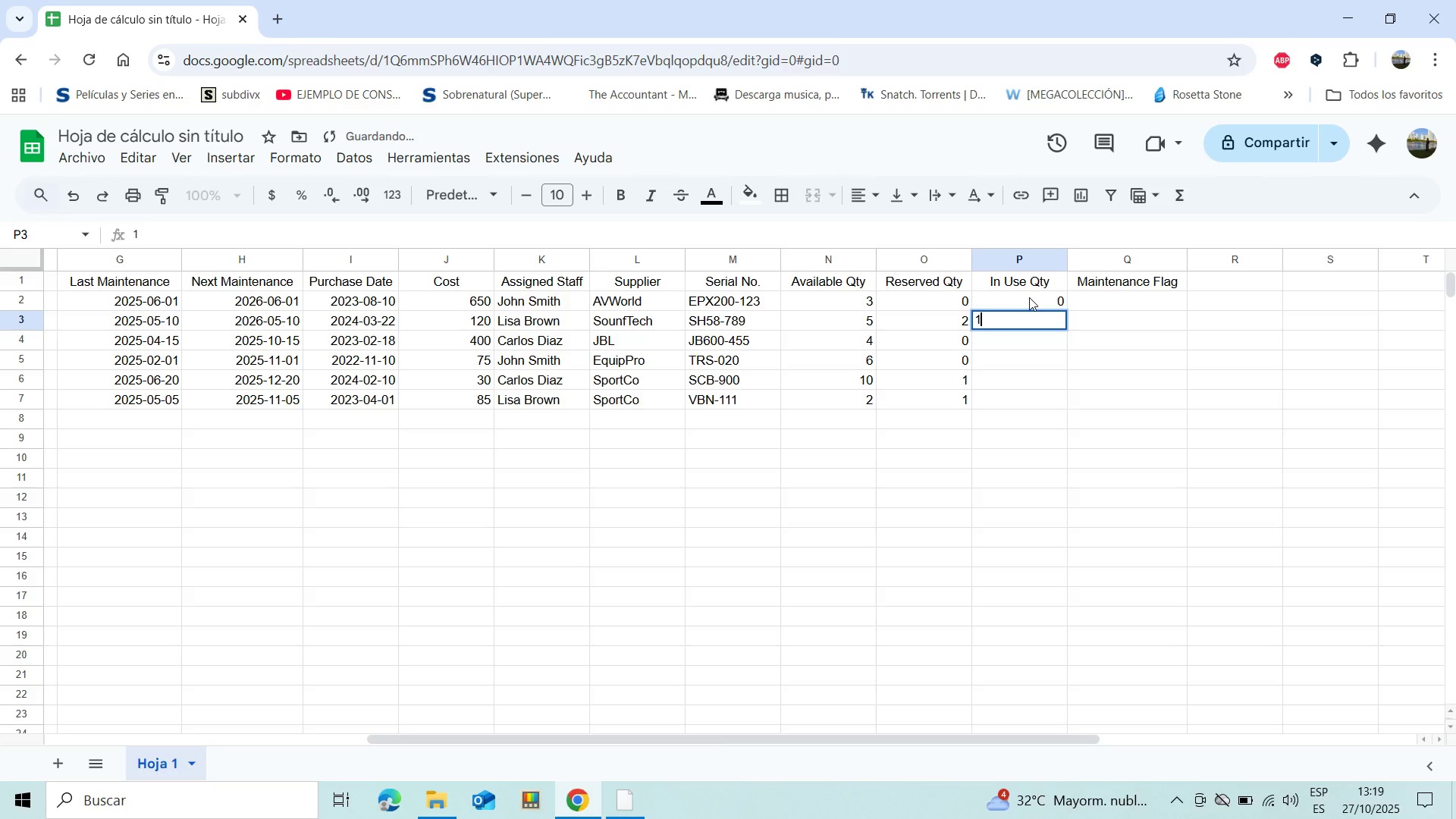 
key(Enter)
 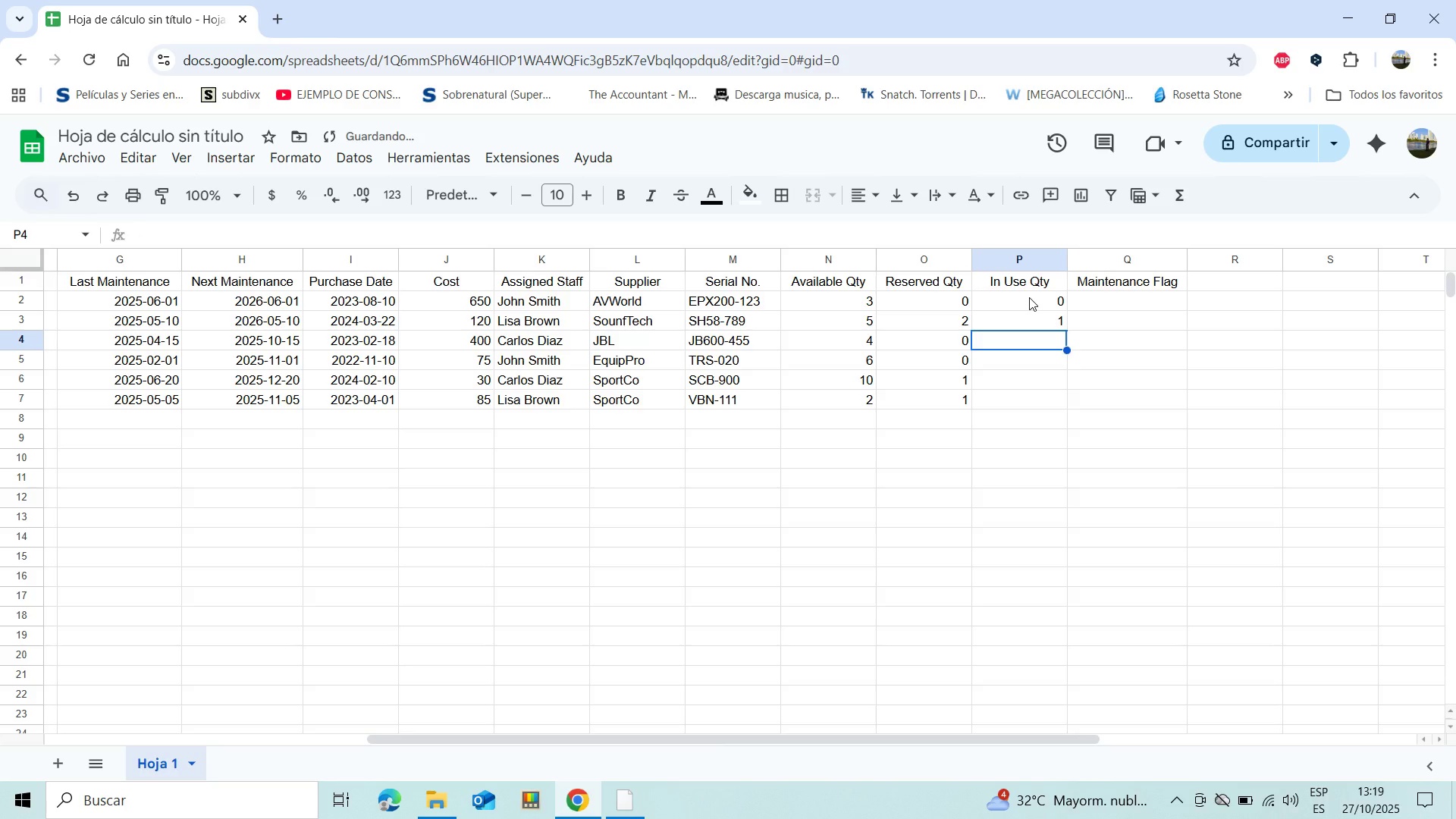 
key(2)
 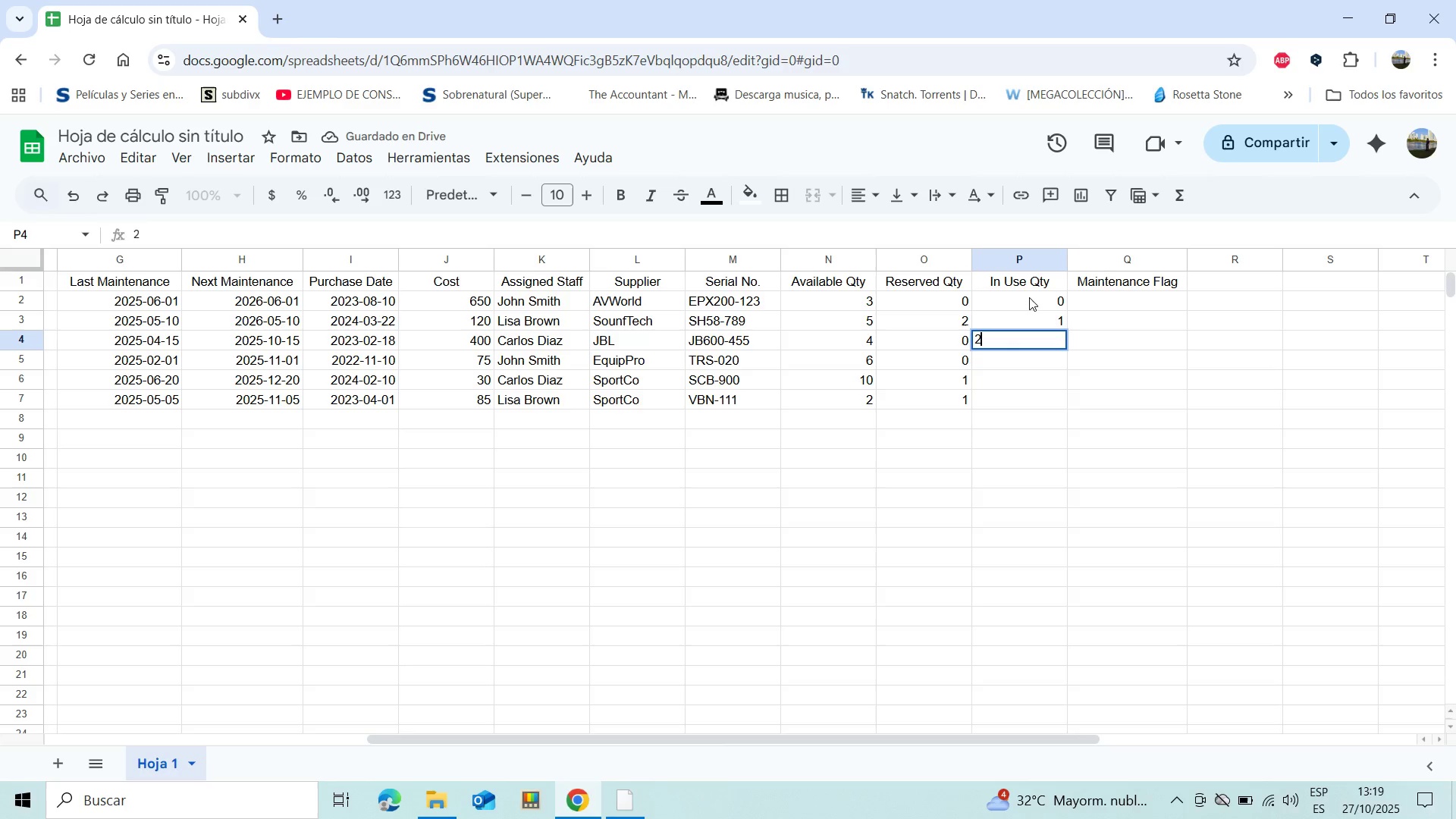 
key(Enter)
 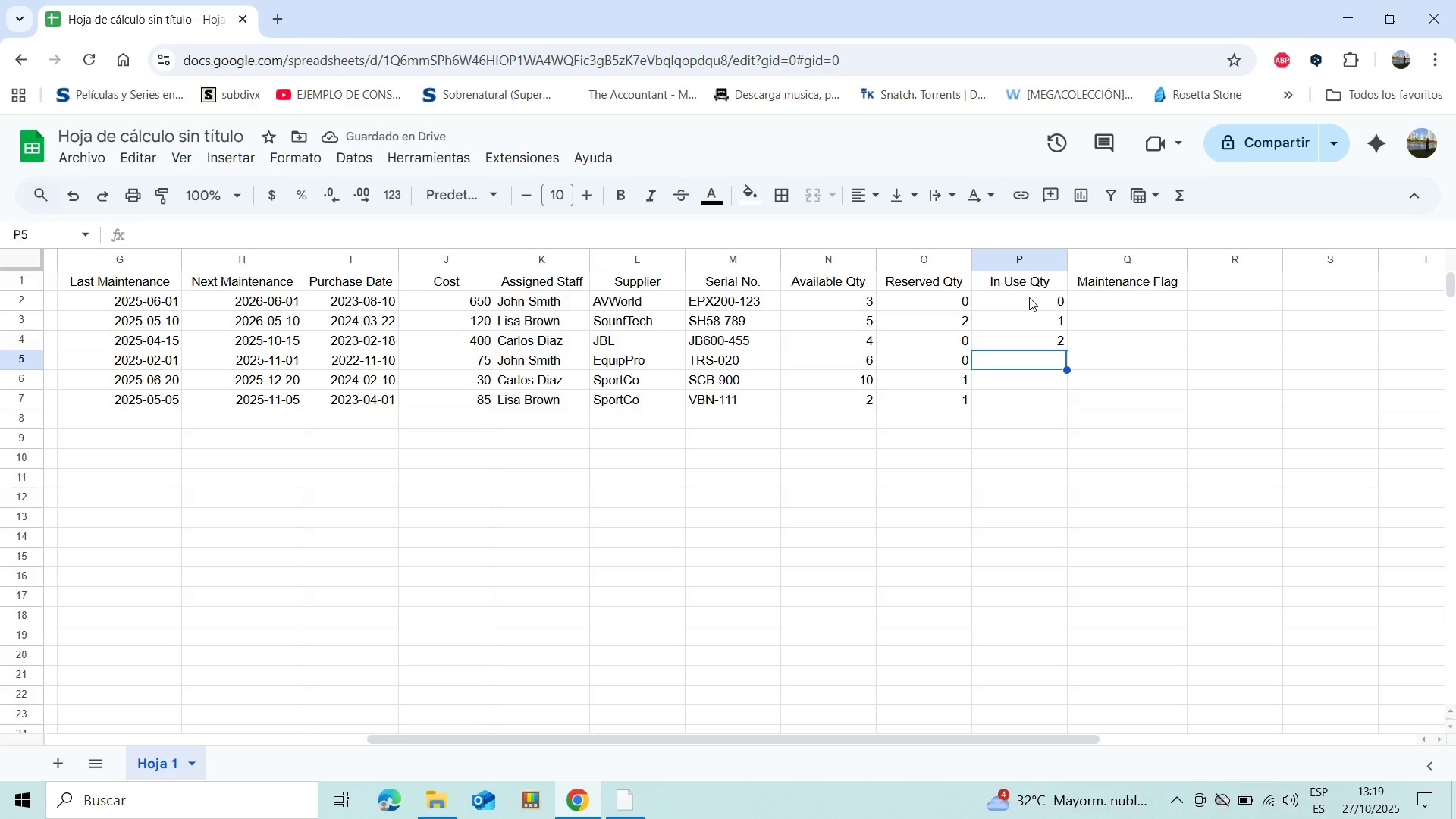 
key(0)
 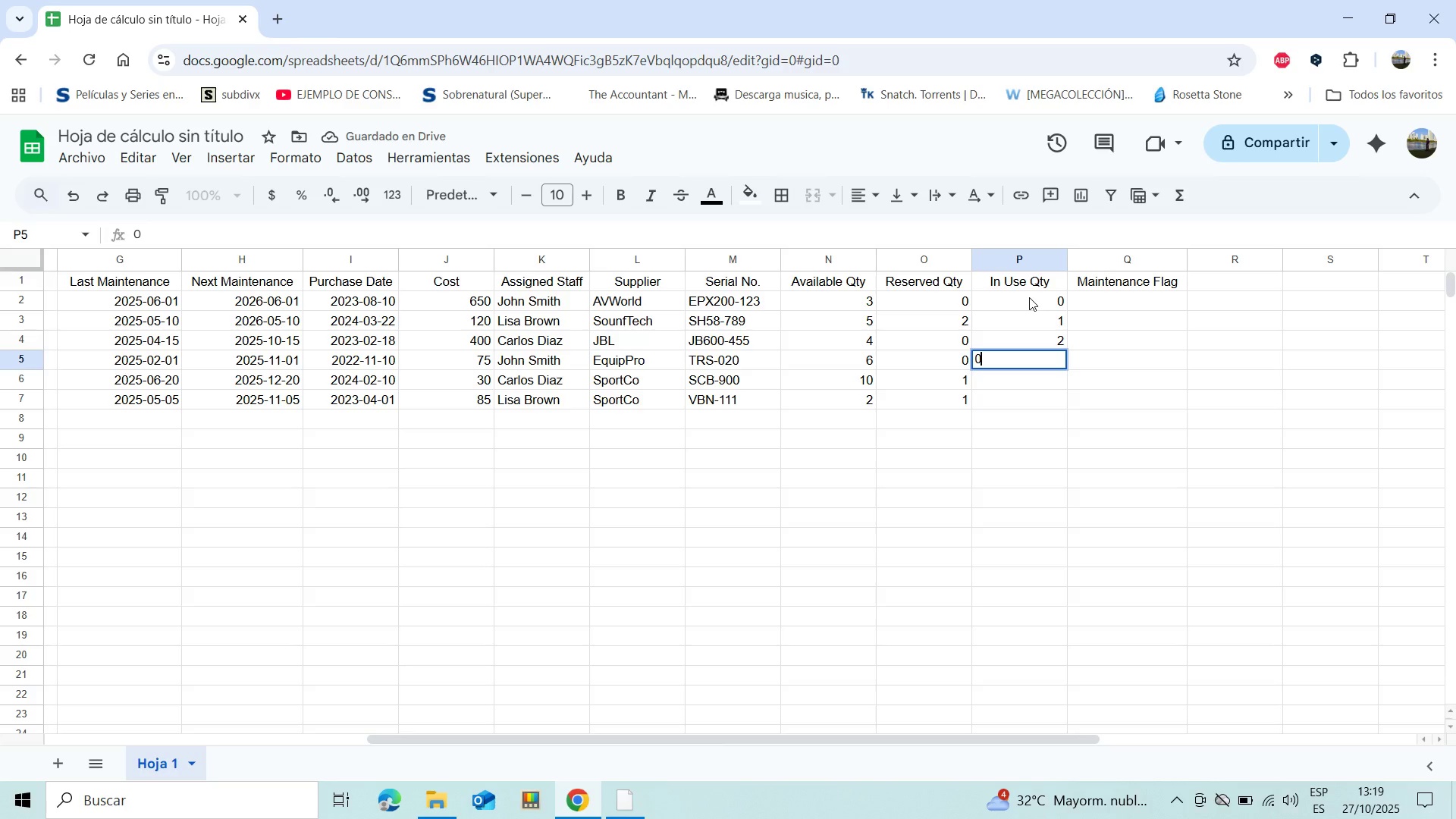 
key(Enter)
 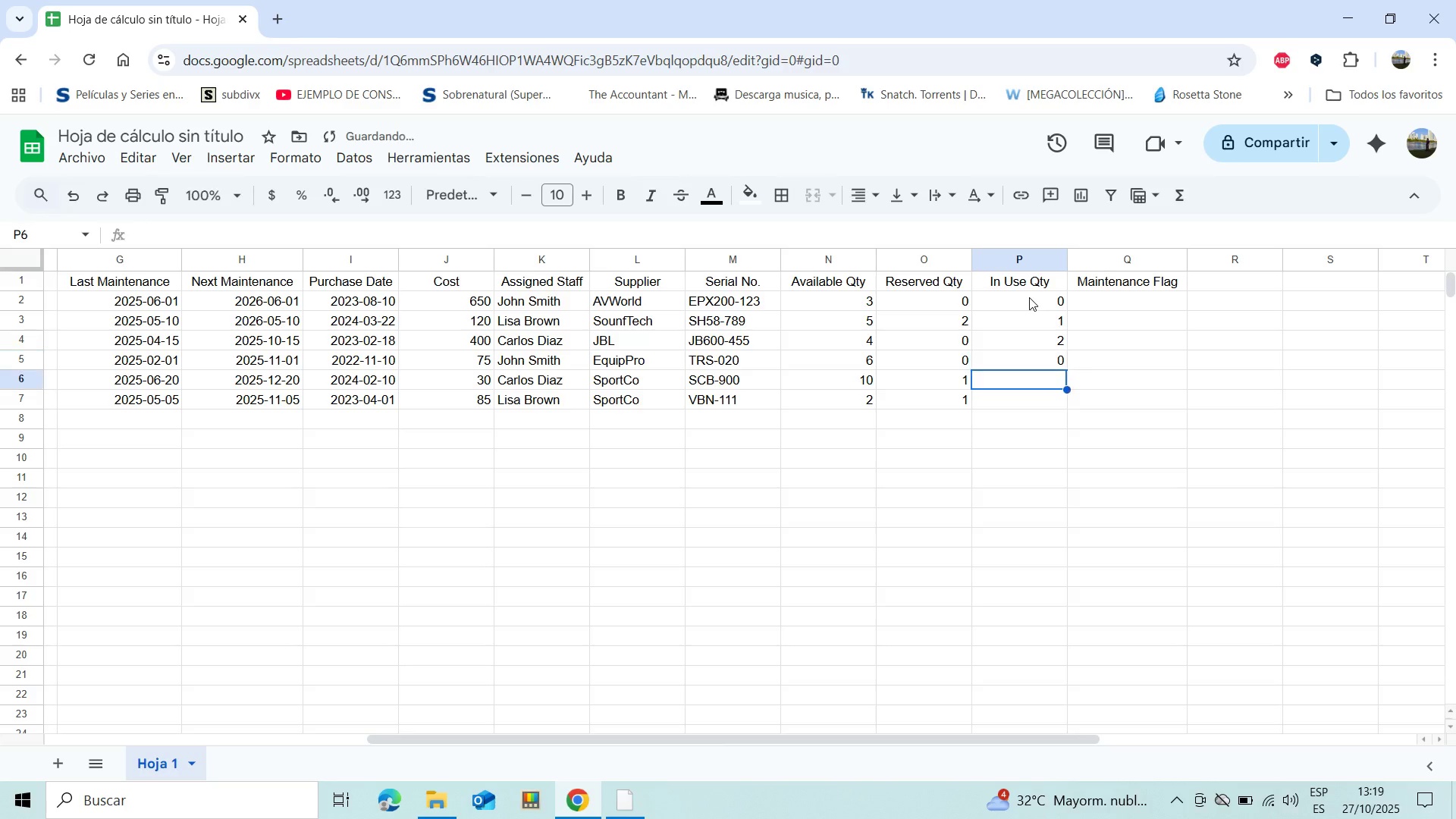 
type(00)
key(Backspace)
 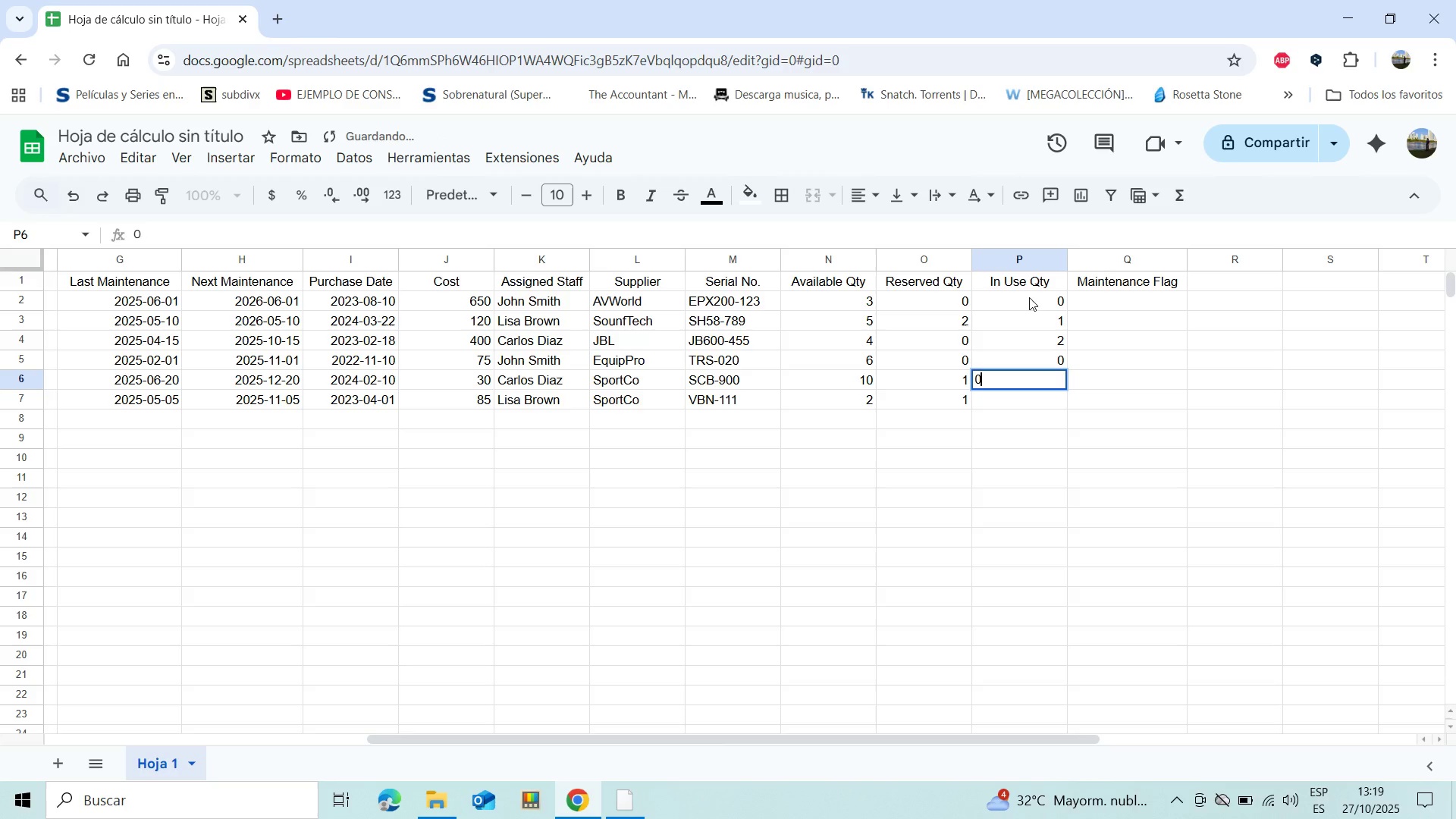 
key(Enter)
 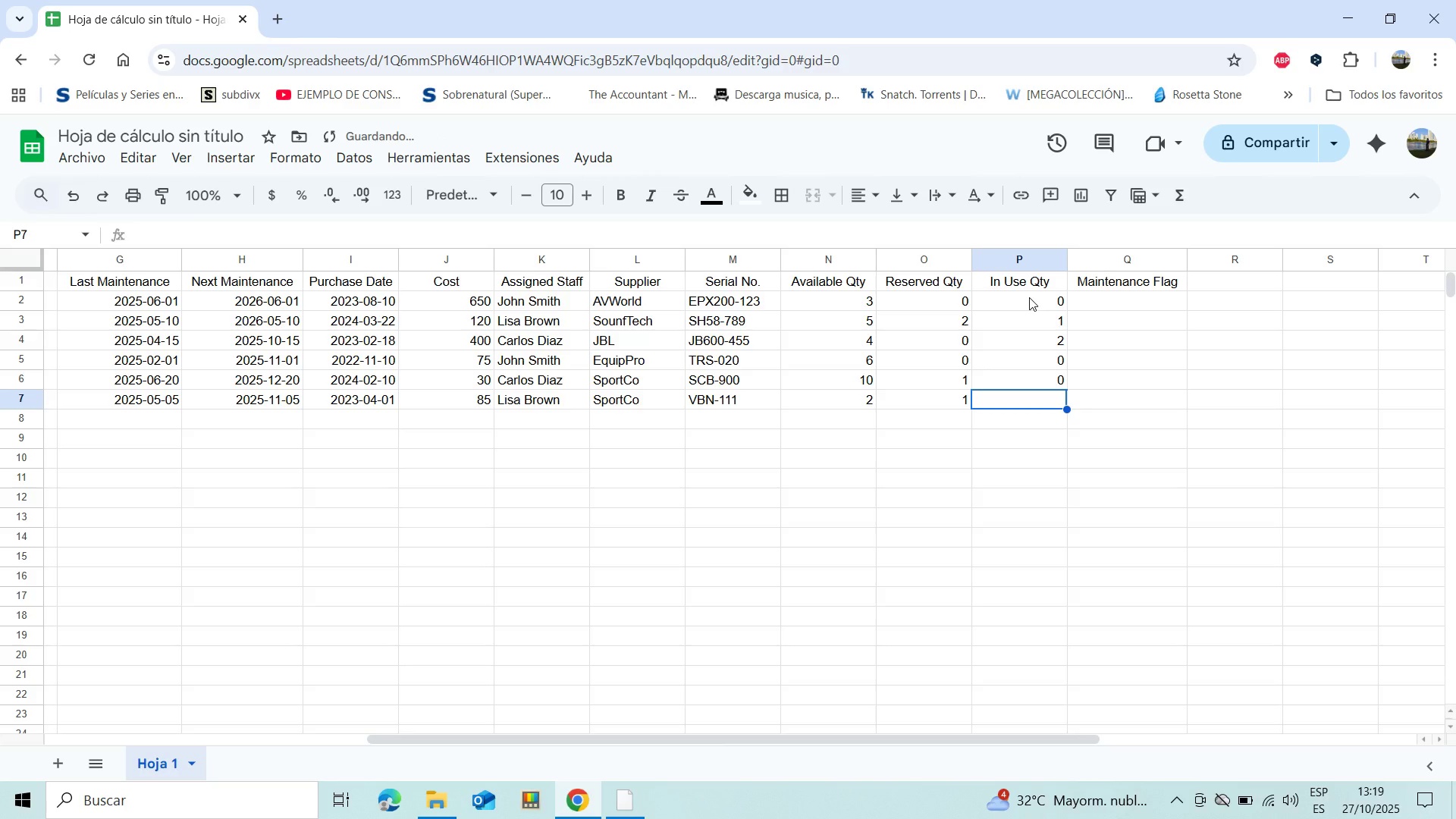 
key(0)
 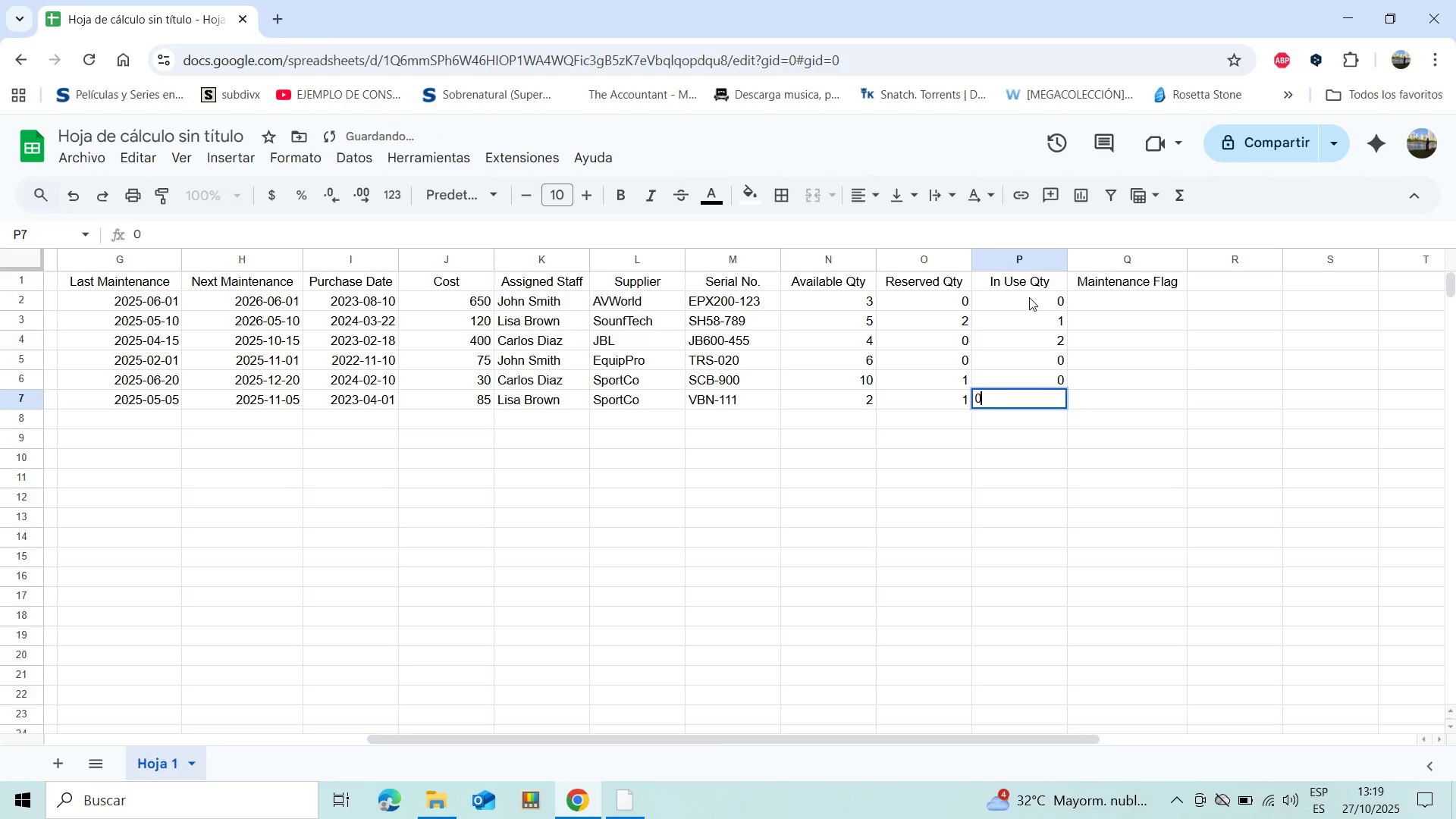 
key(Enter)
 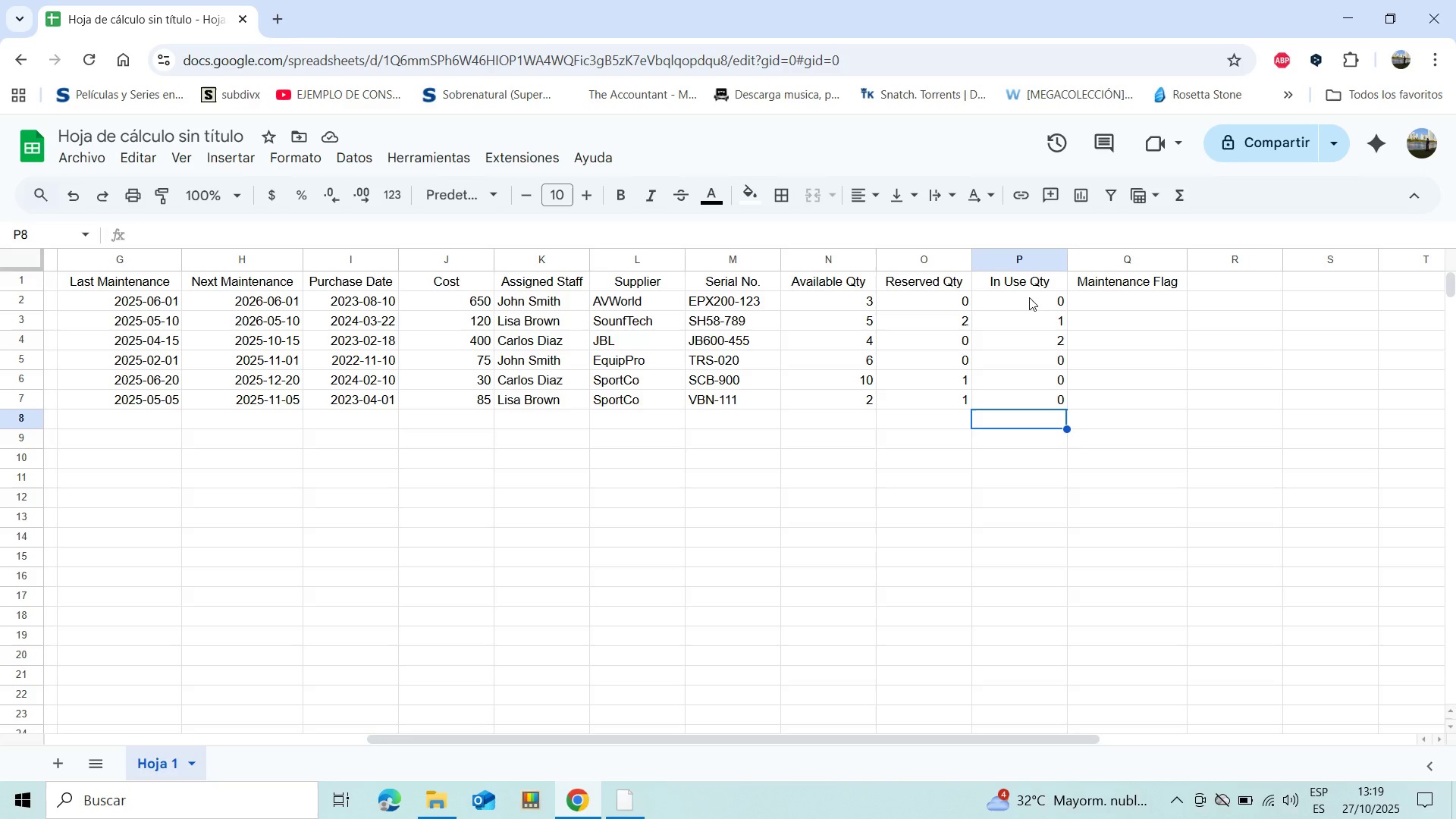 
wait(30.21)
 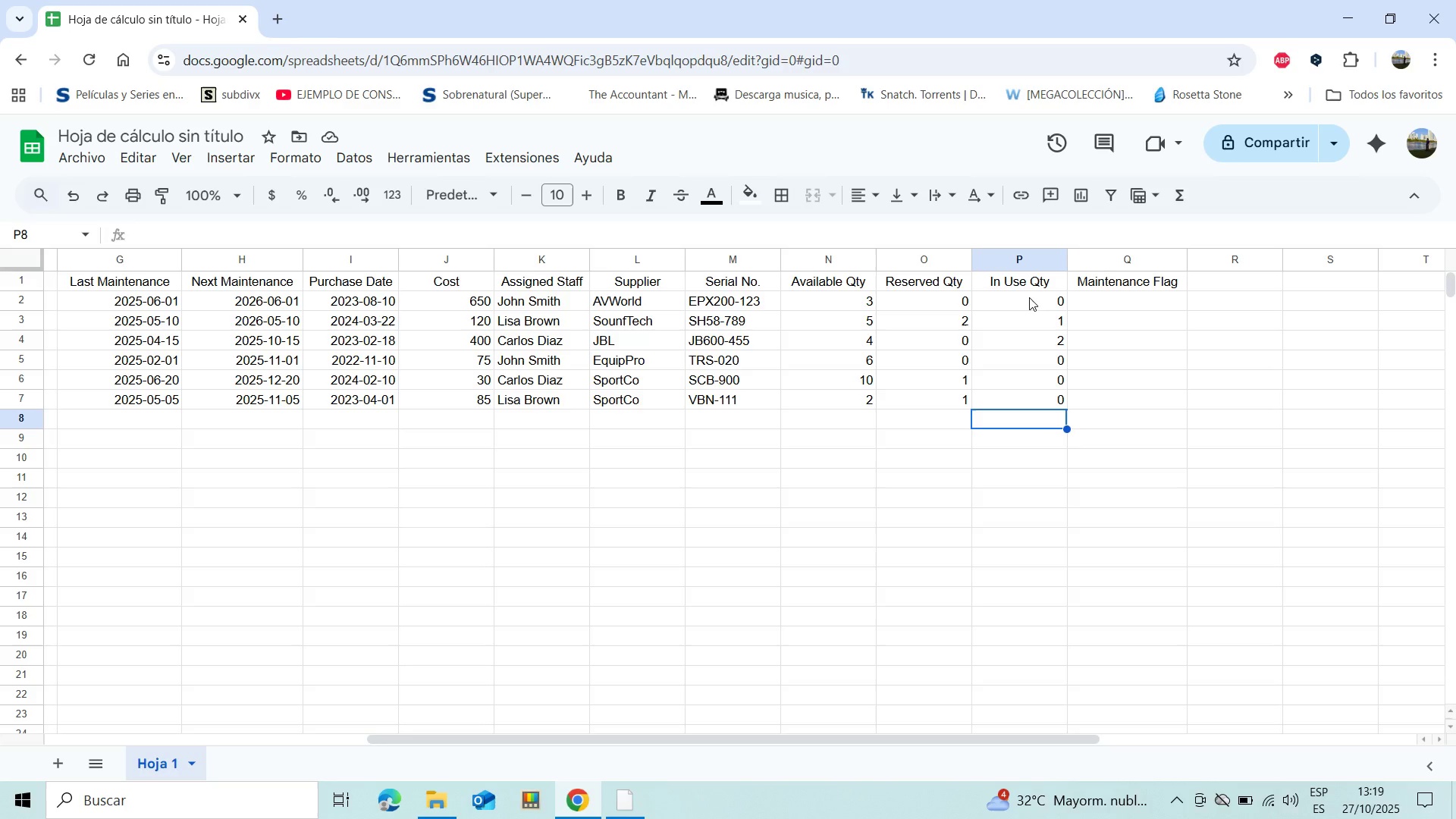 
double_click([614, 303])
 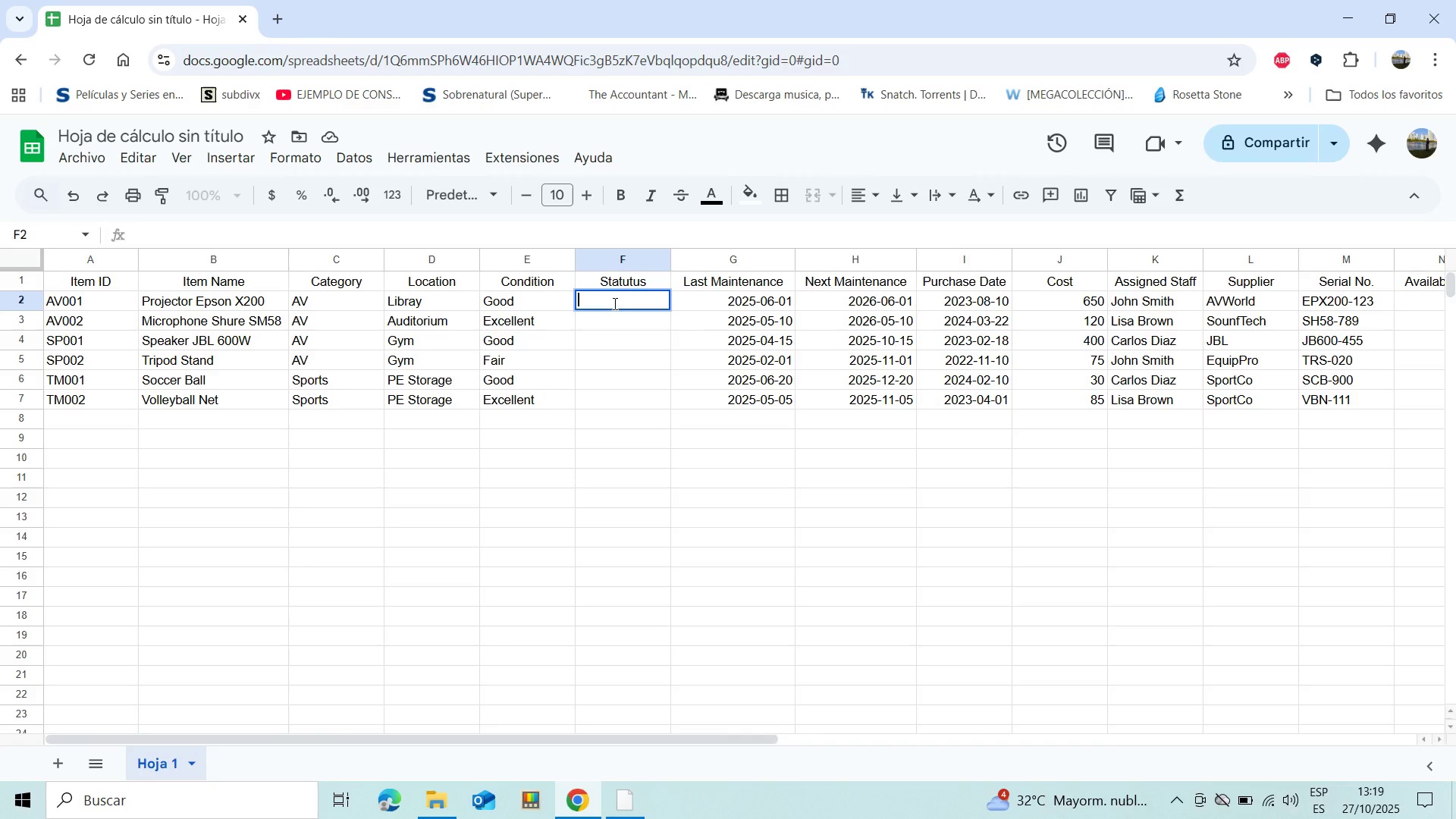 
key(Shift+0)
 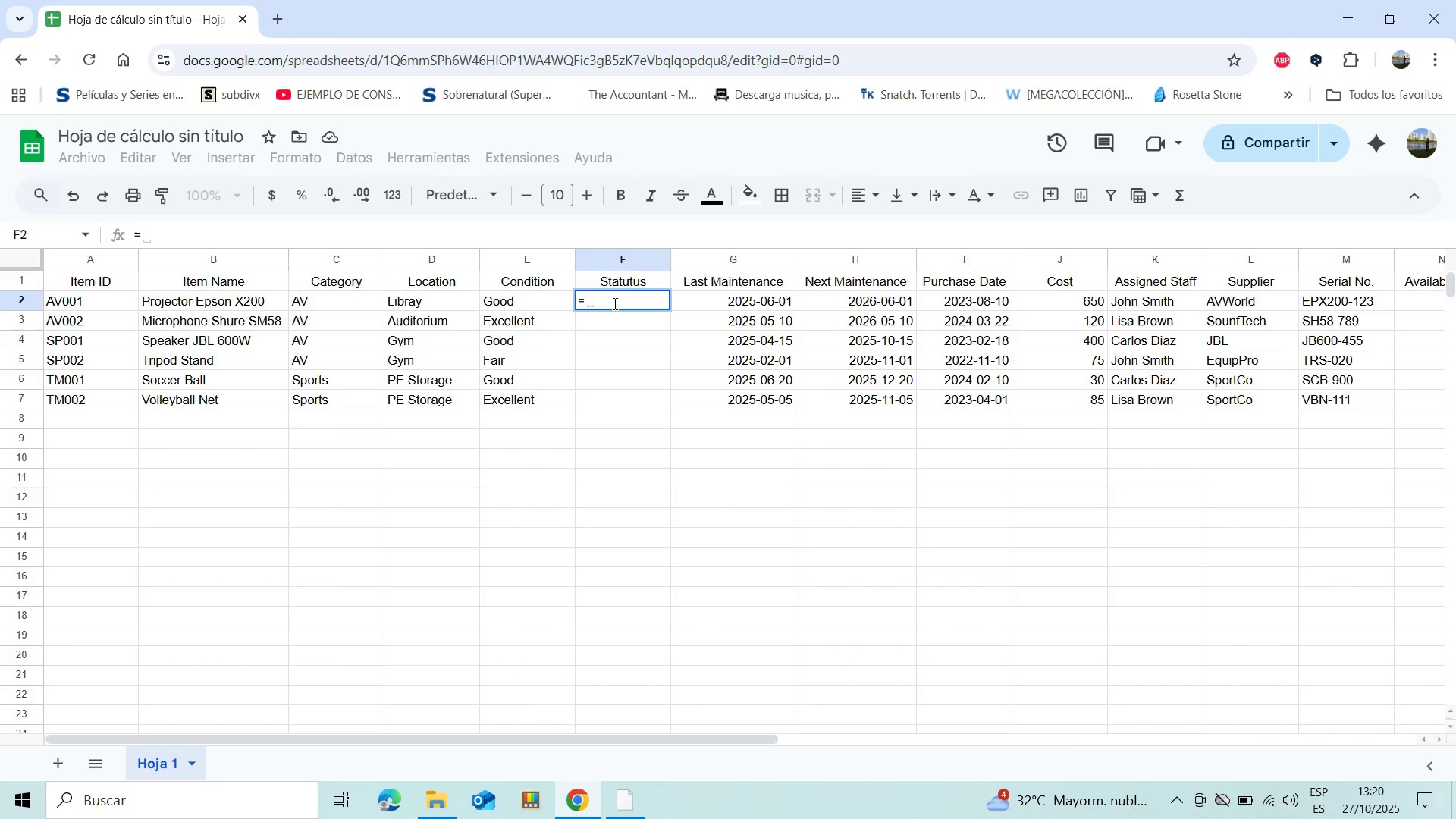 
type(SI*)
 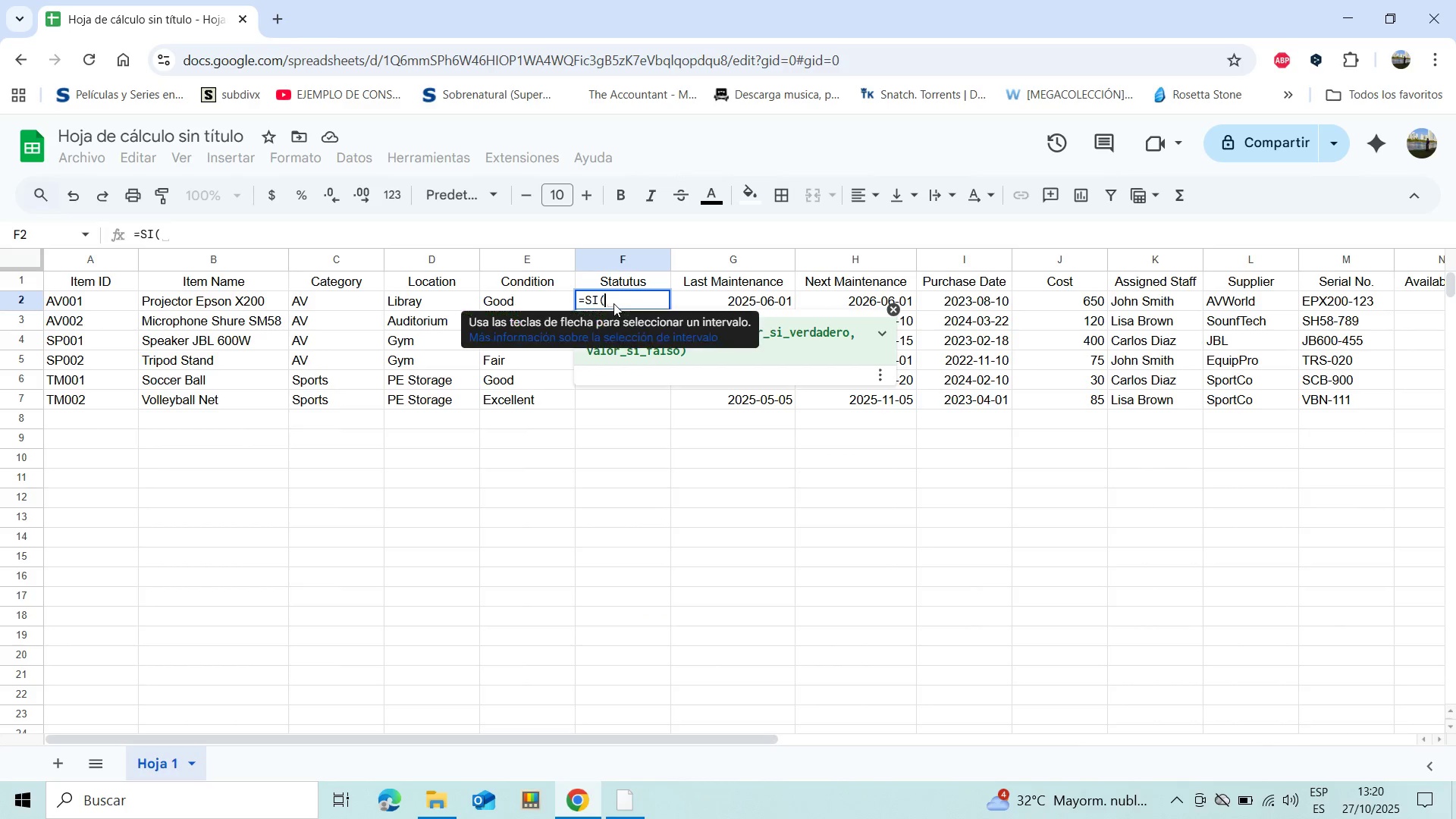 
type(HOY)
 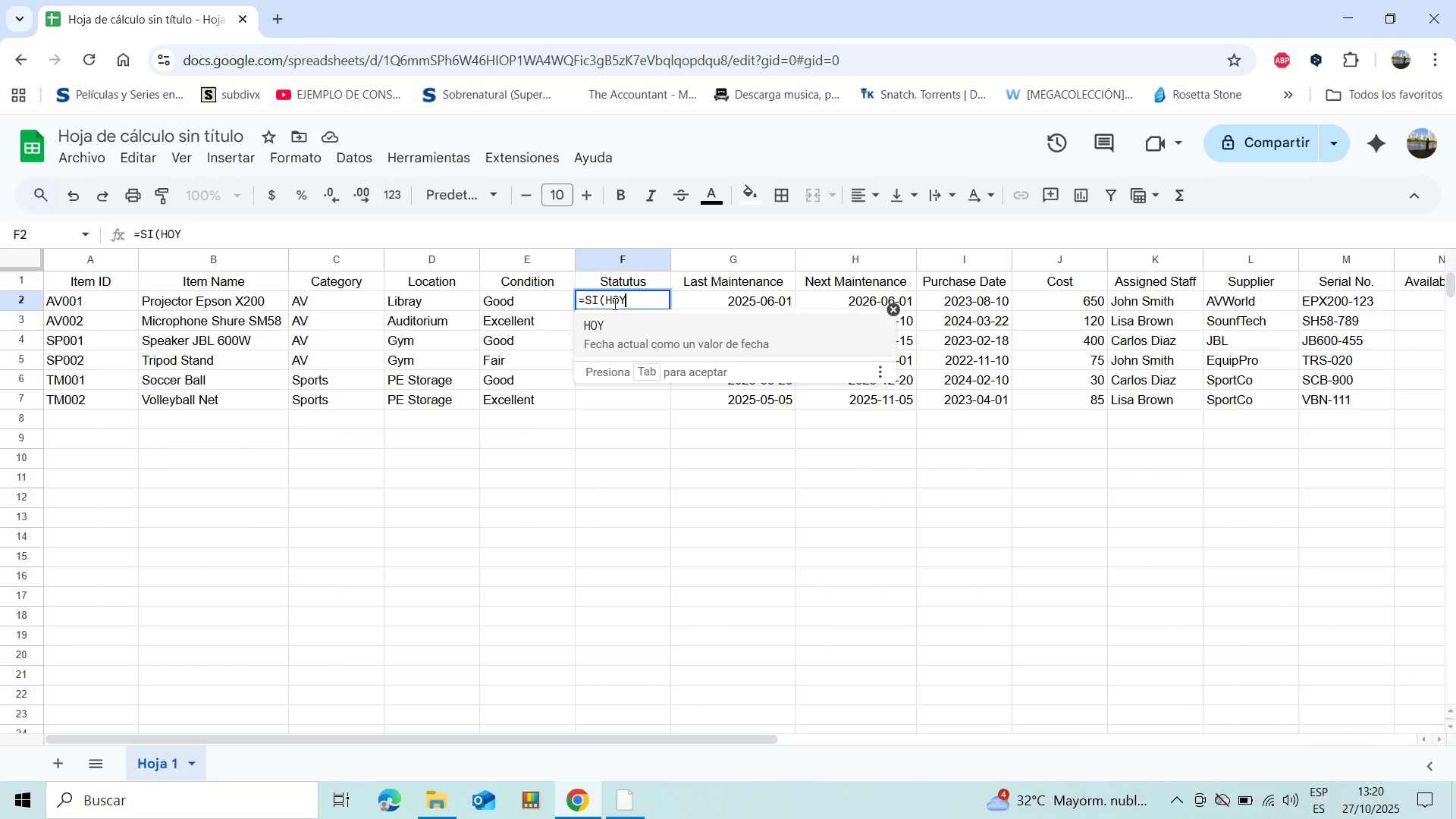 
wait(5.03)
 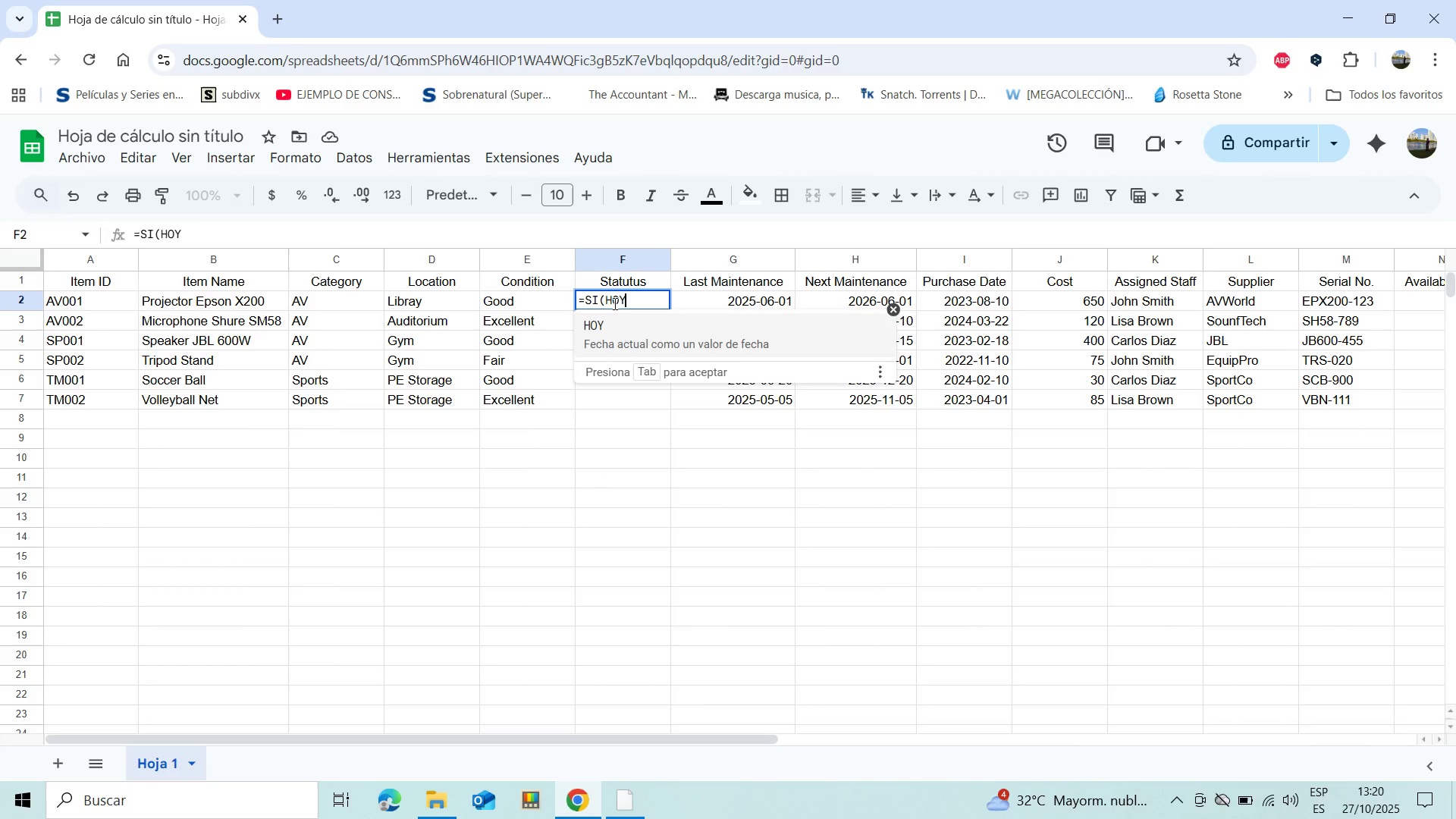 
type(*([Break])
key(Backspace)
type([Break])
 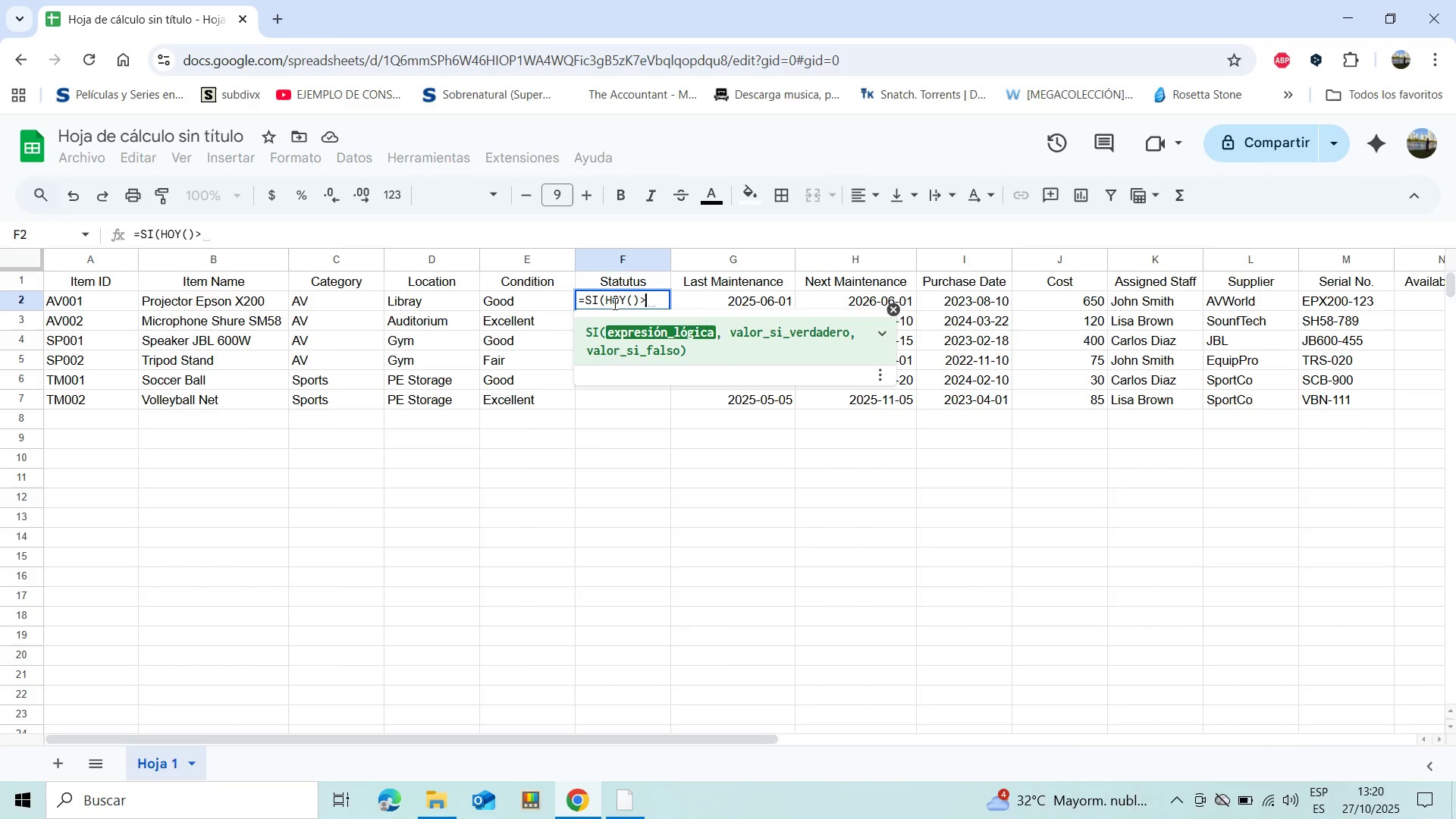 
type(H2,)
 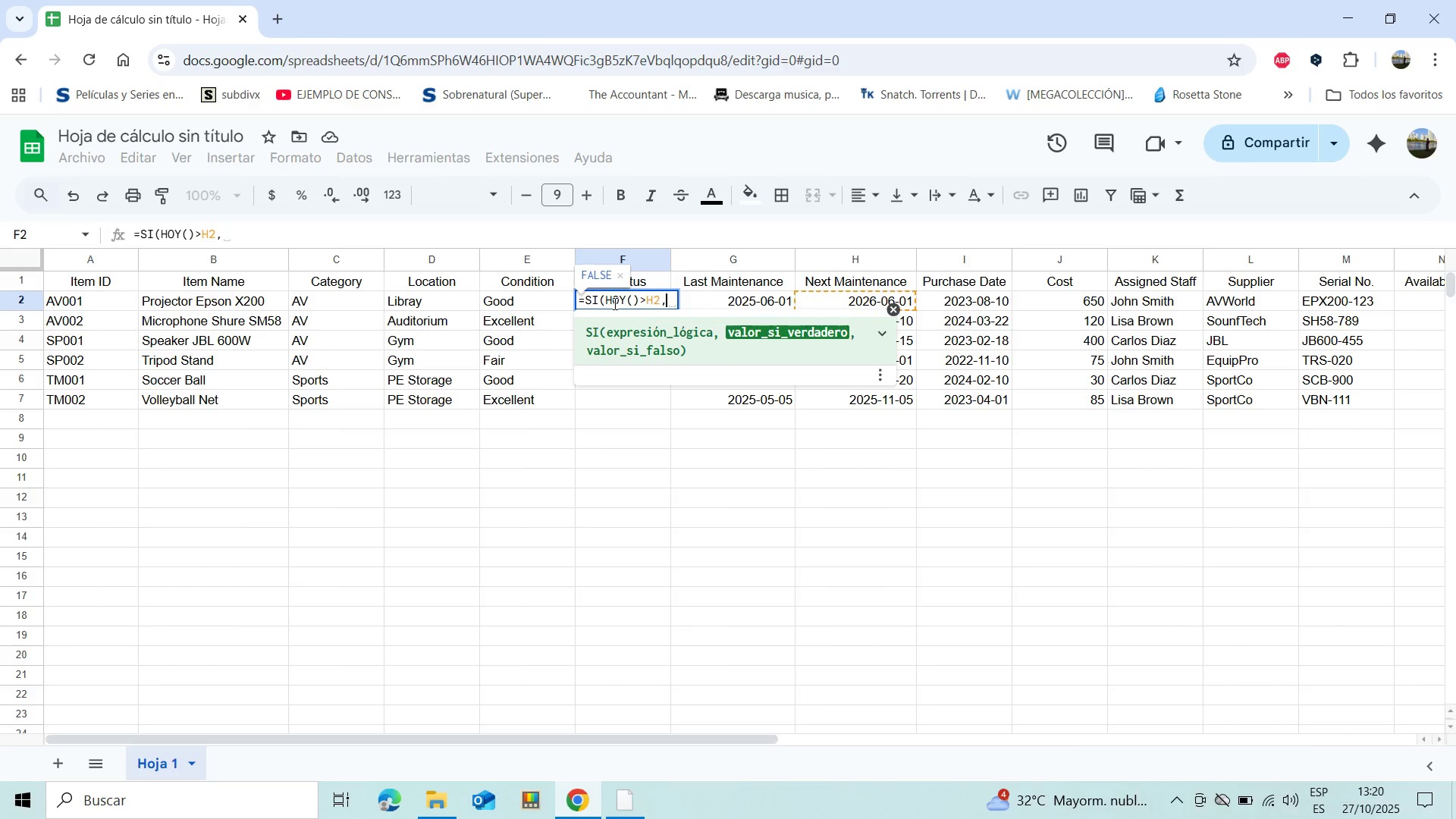 
key(Shift+2)
 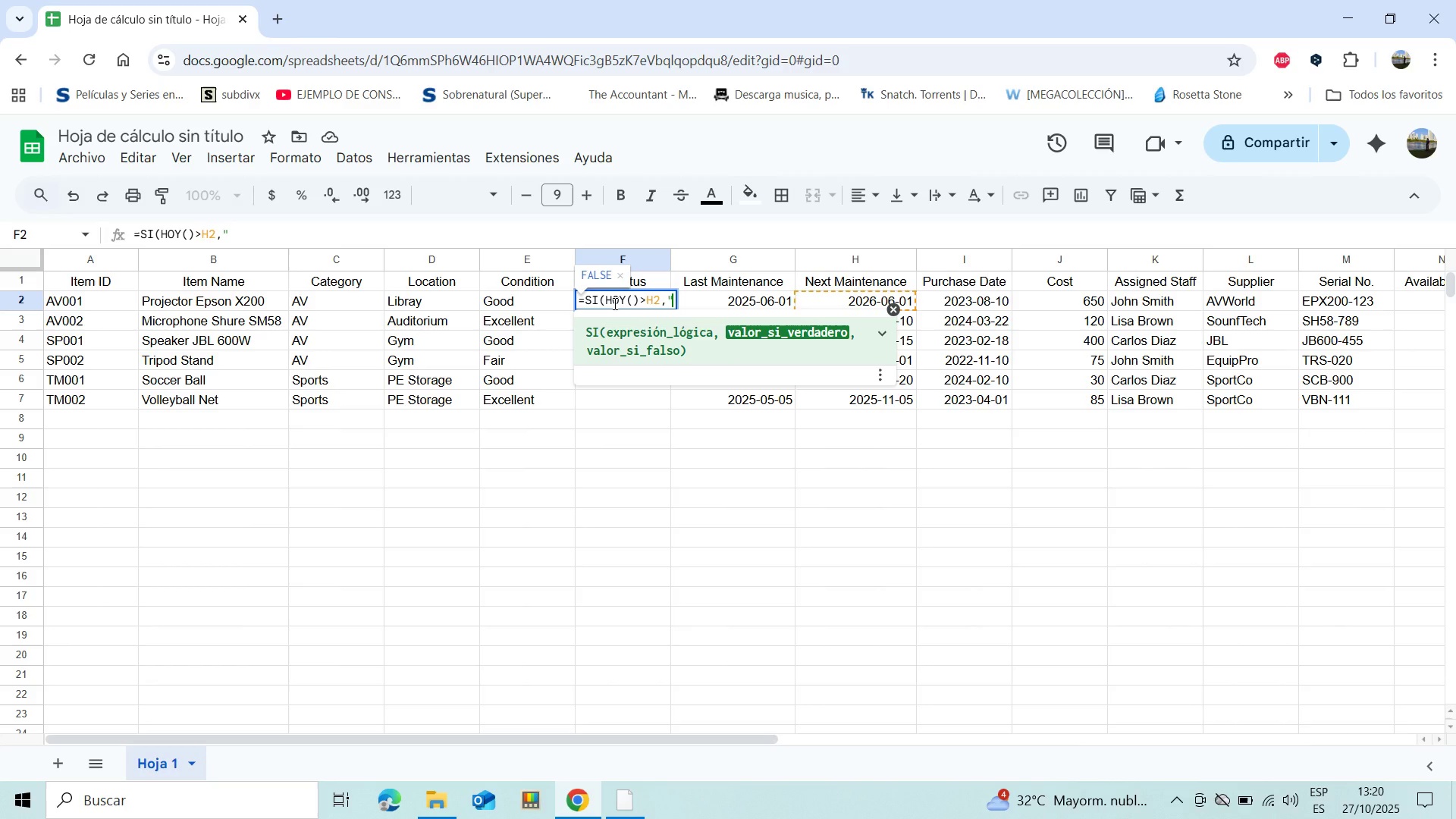 
wait(5.98)
 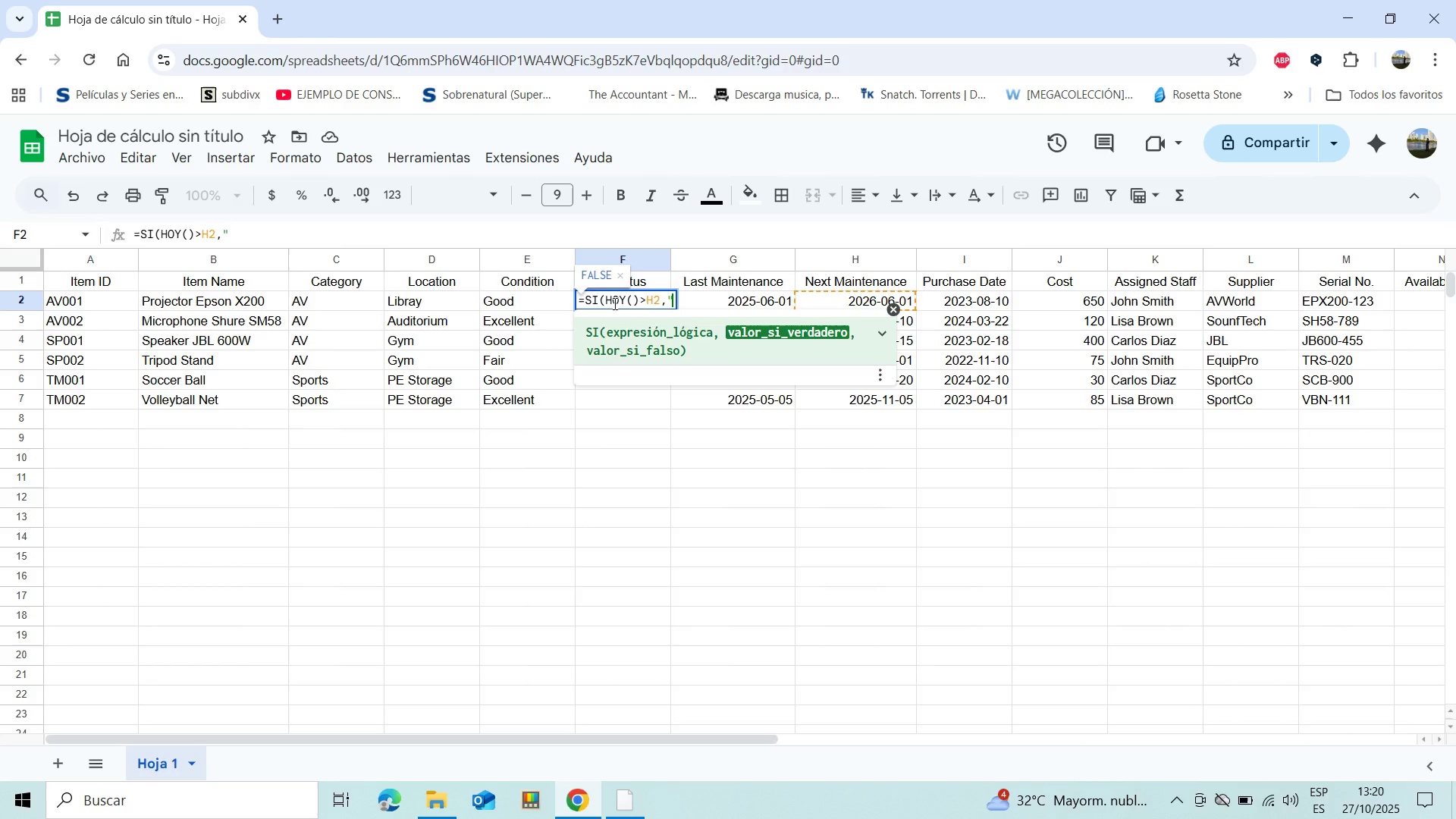 
type(Maintenance Due)
 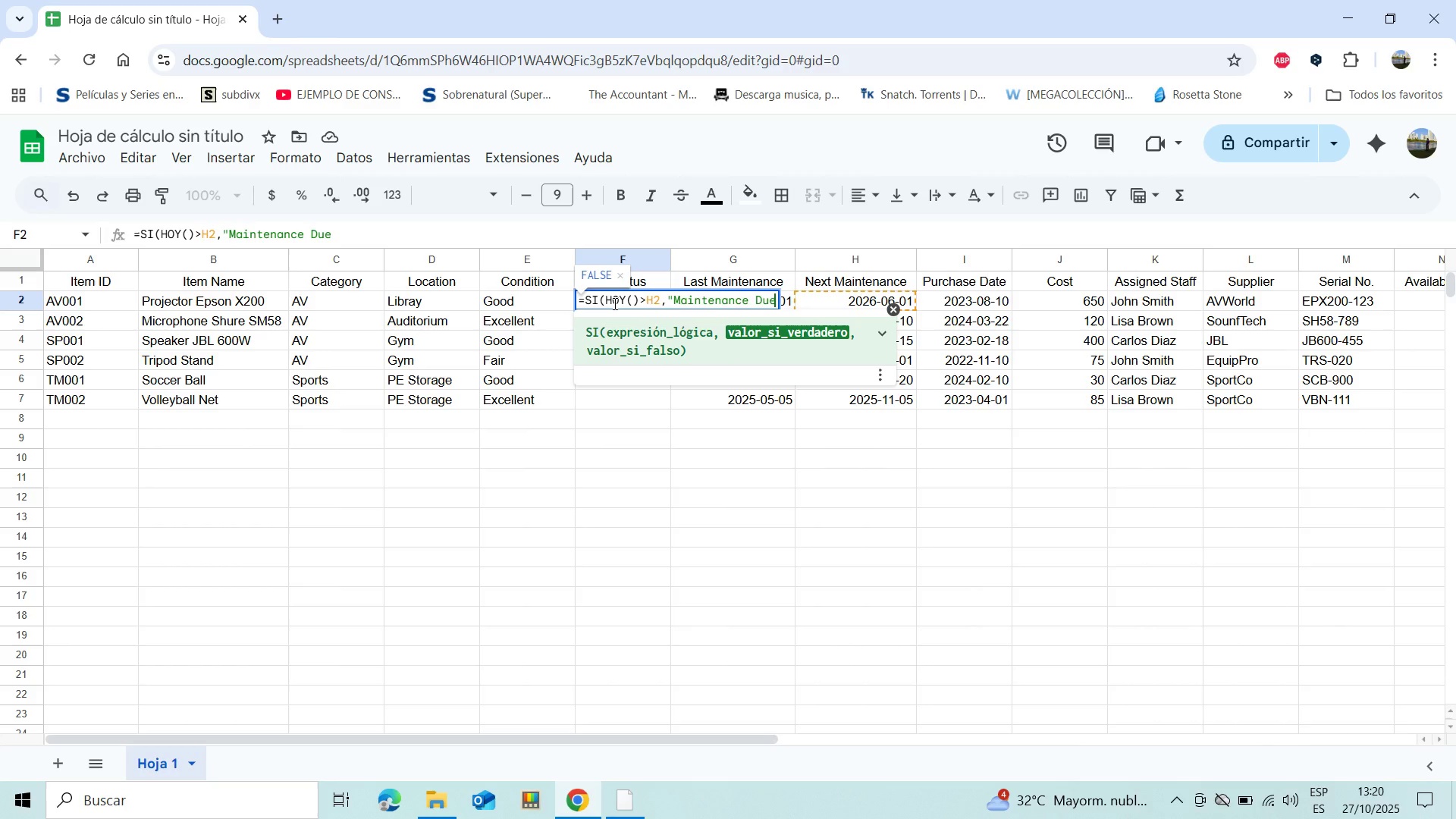 
key(Shift+2)
 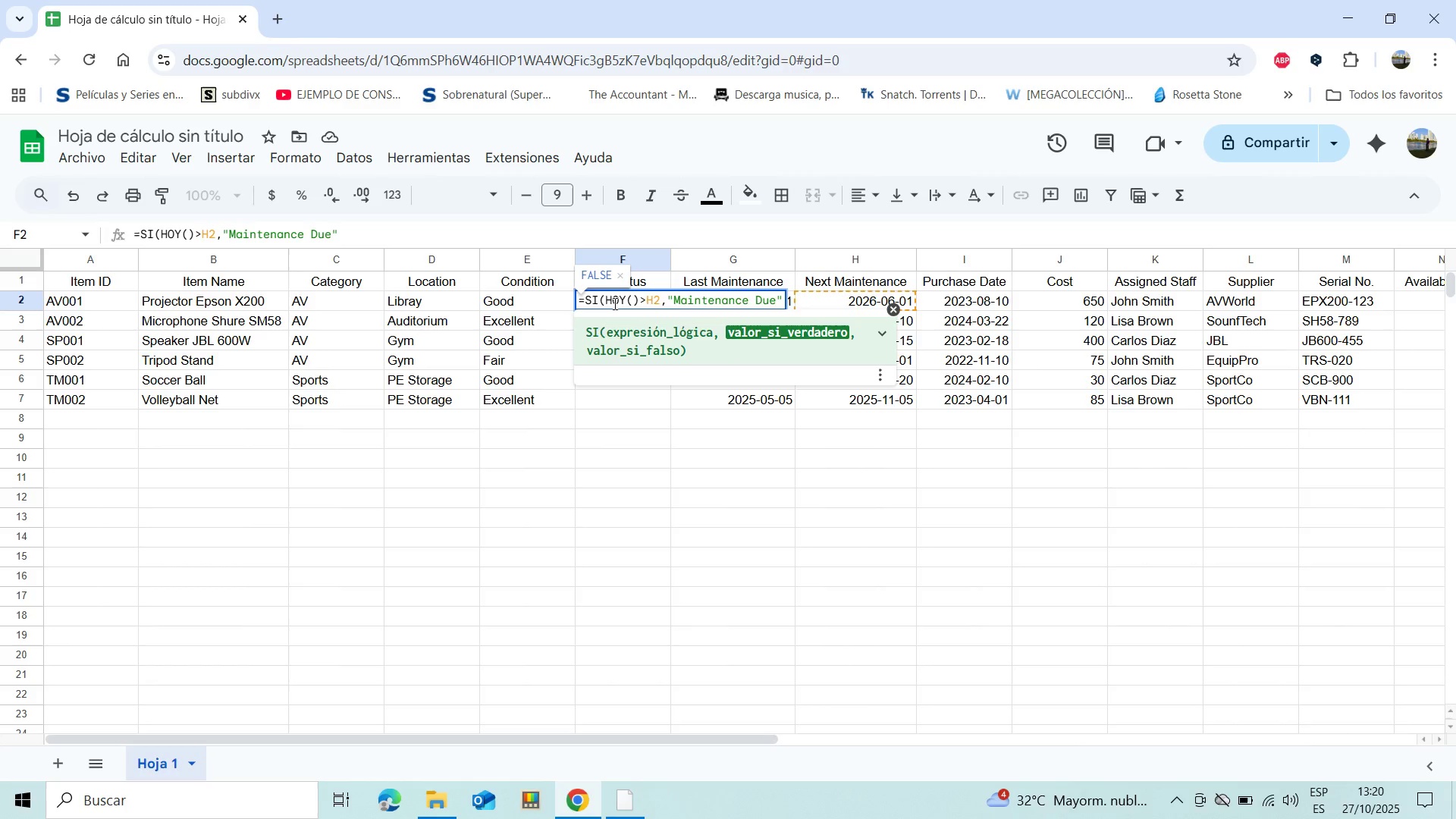 
key(Comma)
 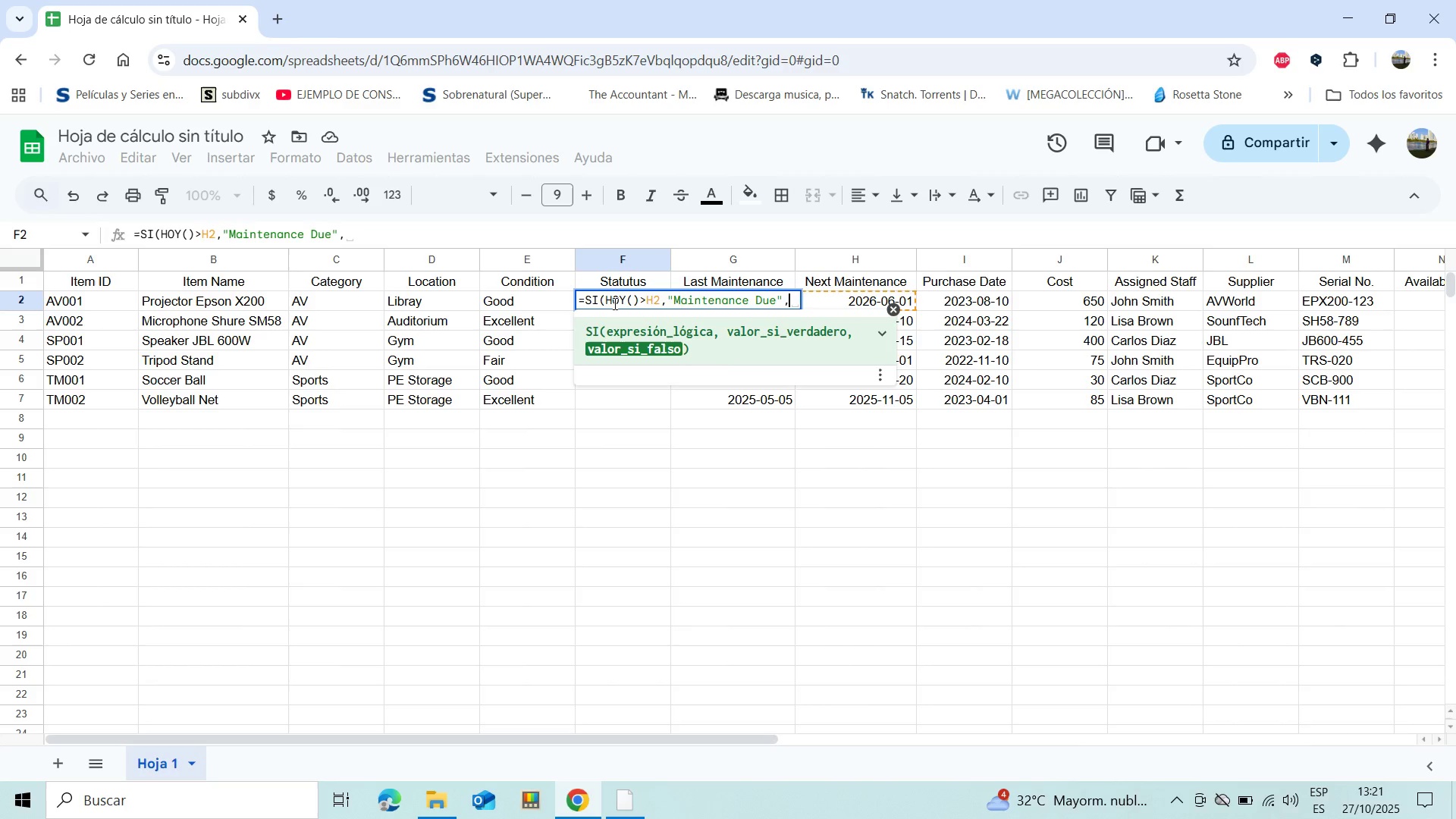 
wait(5.07)
 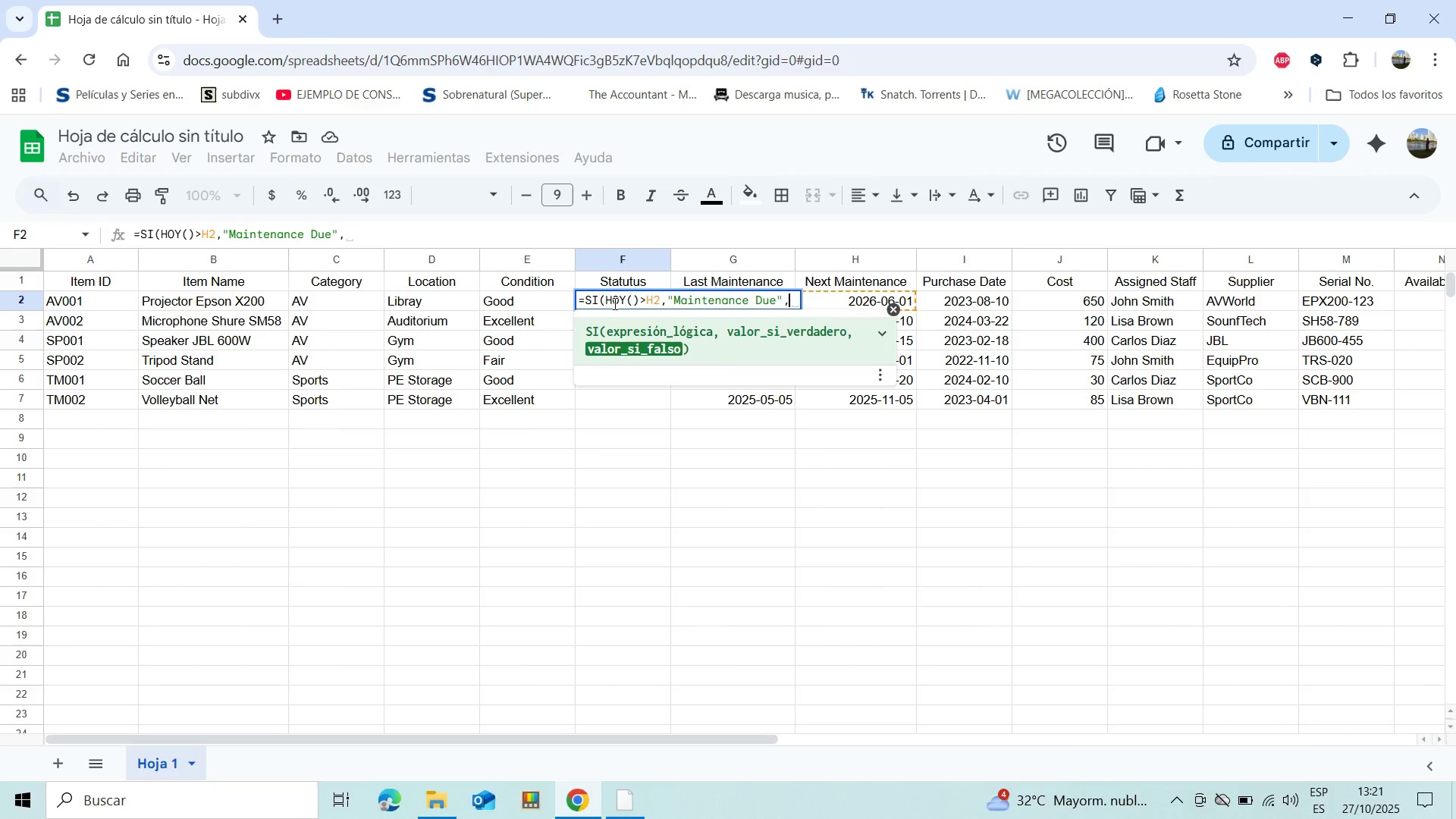 
type(SI)
 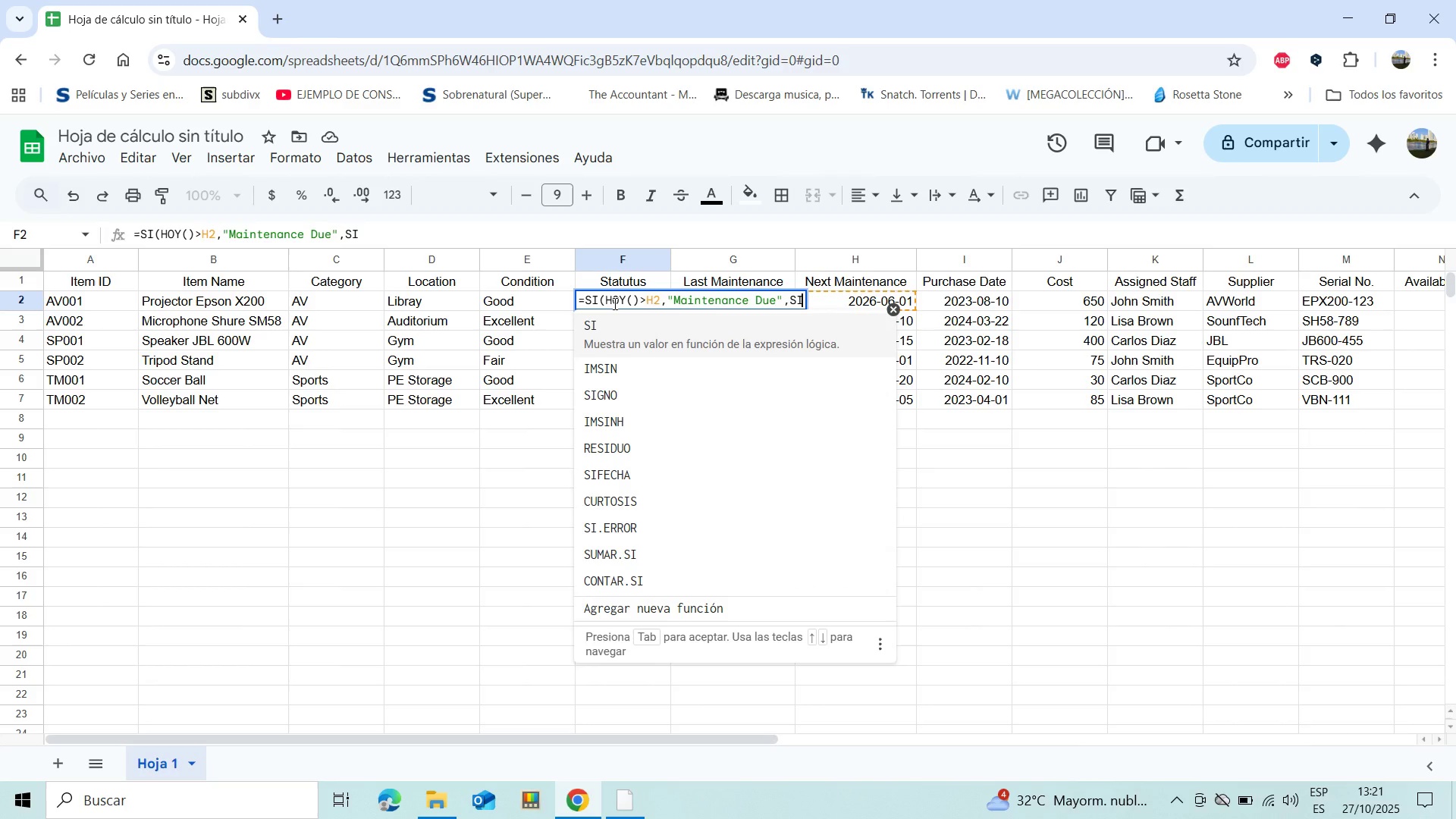 
type(*Y)
 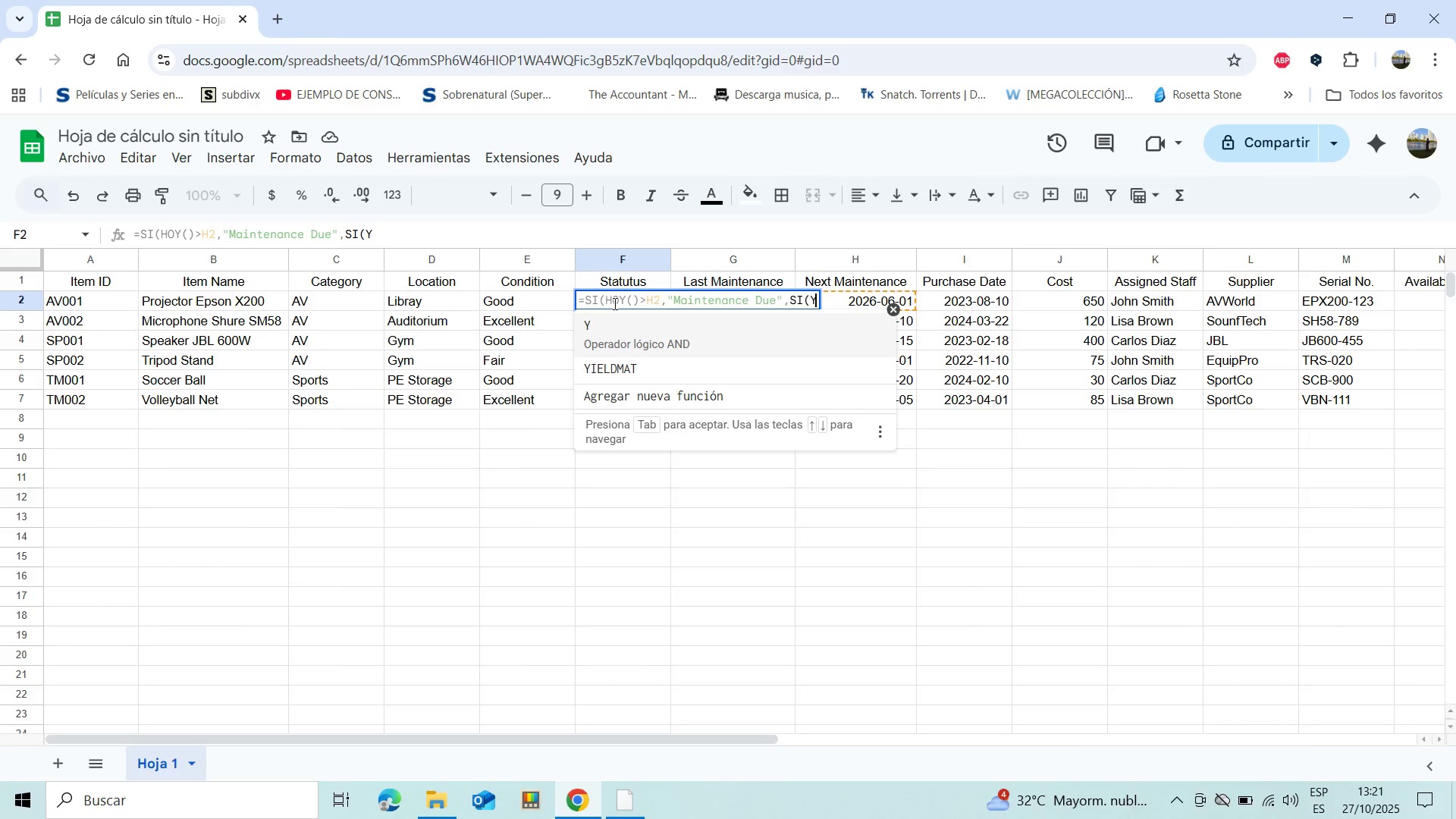 
key(Shift+8)
 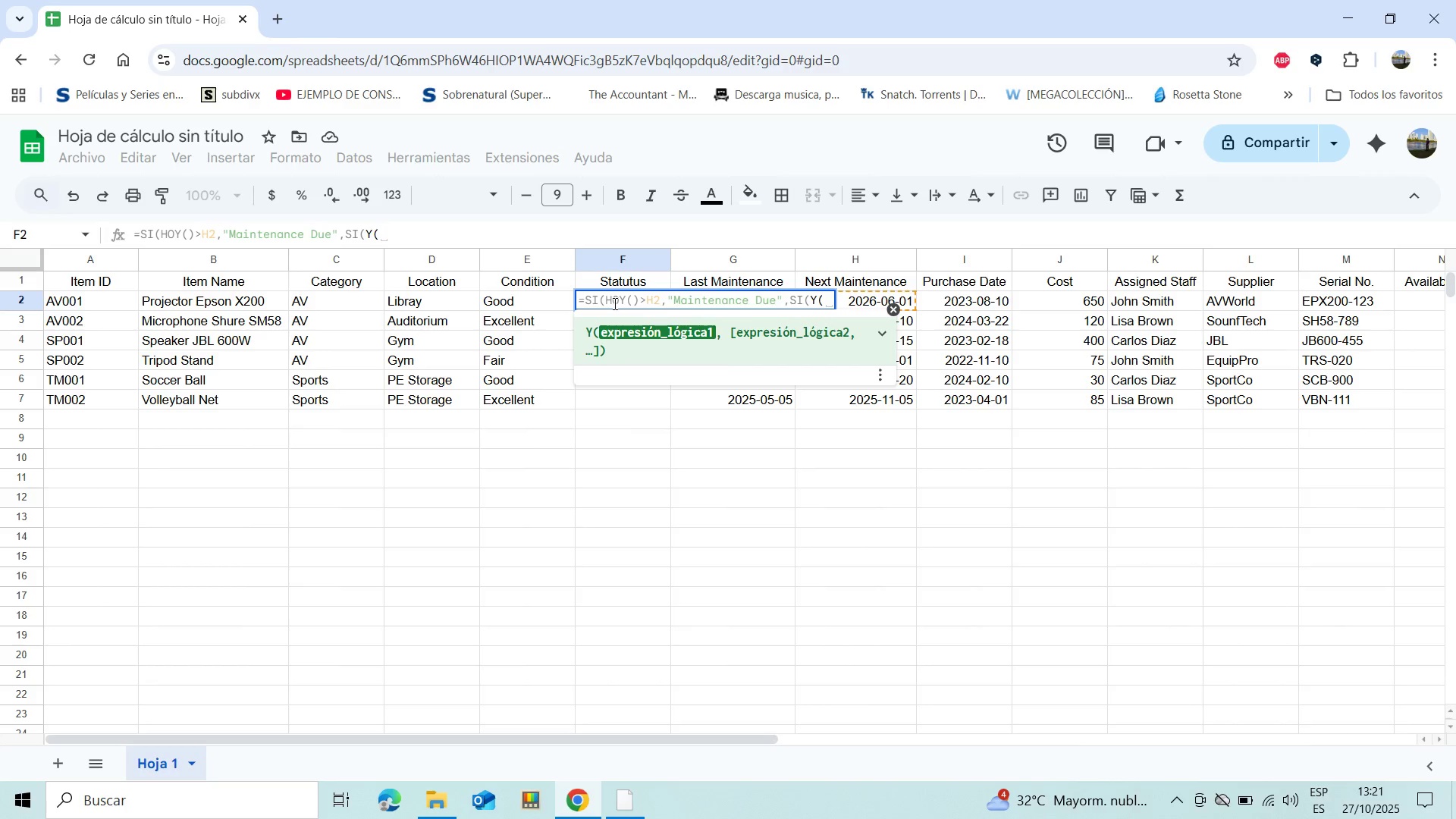 
wait(5.23)
 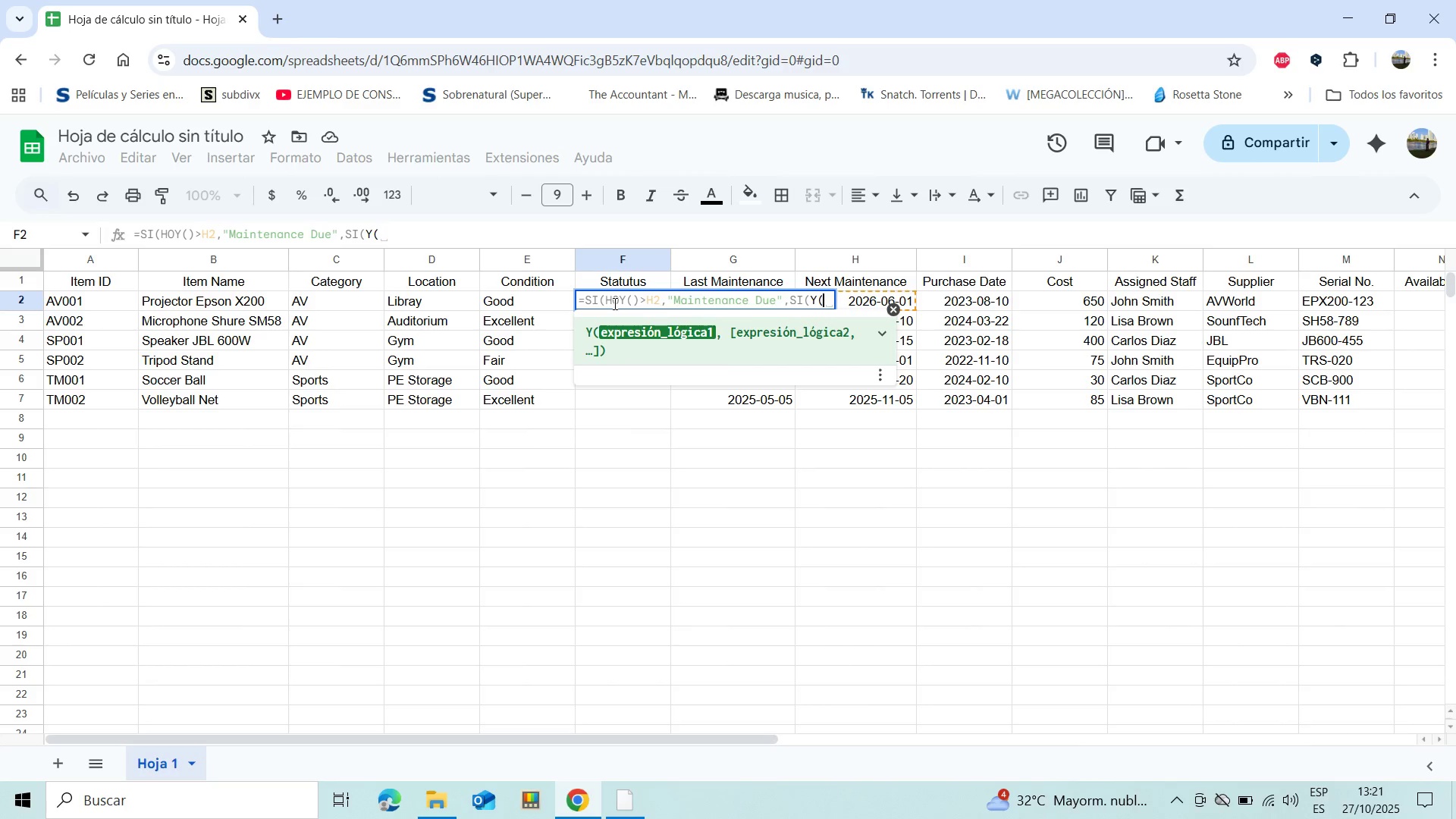 
type(L2)
 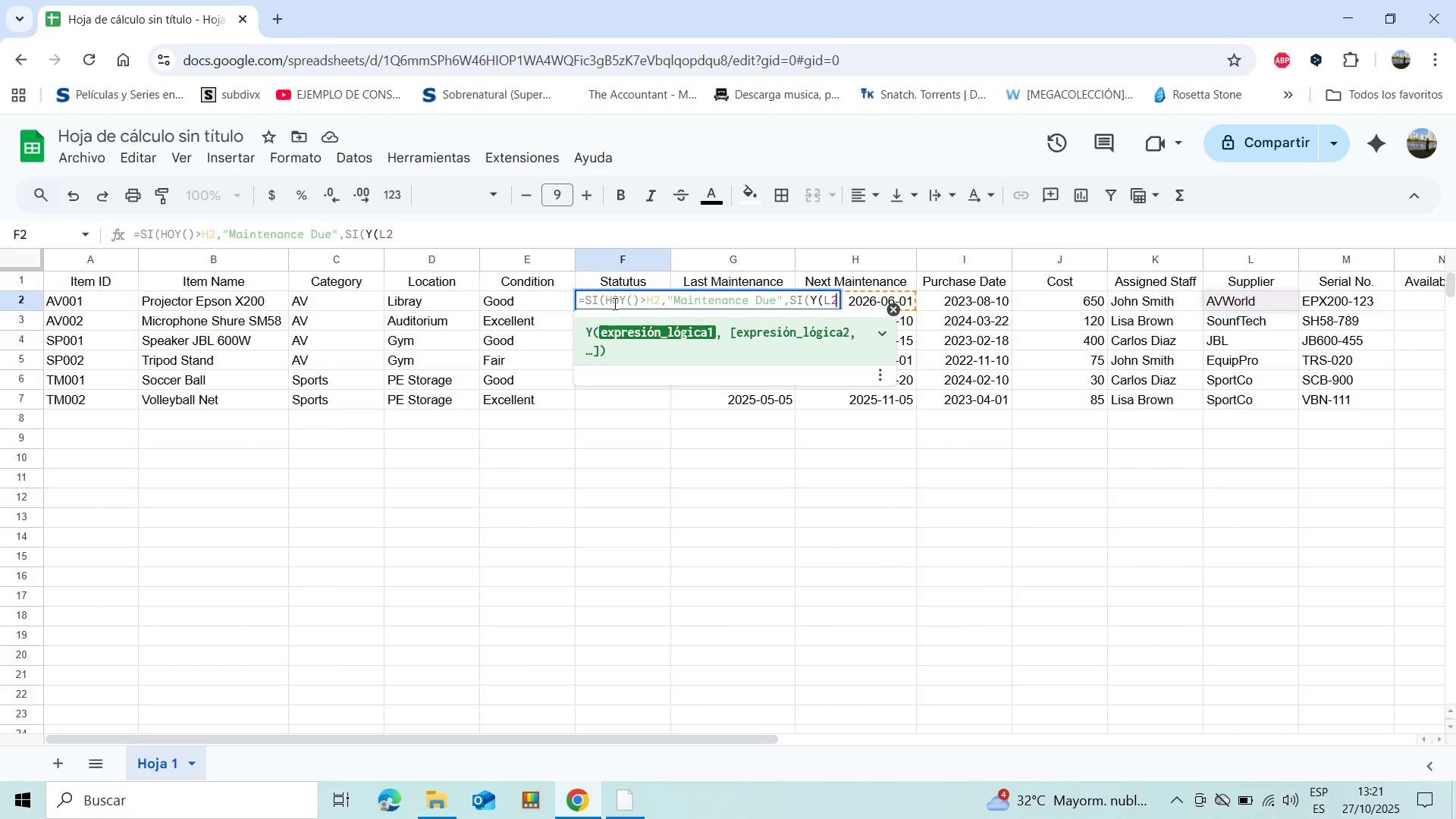 
key(Shift+Break)
 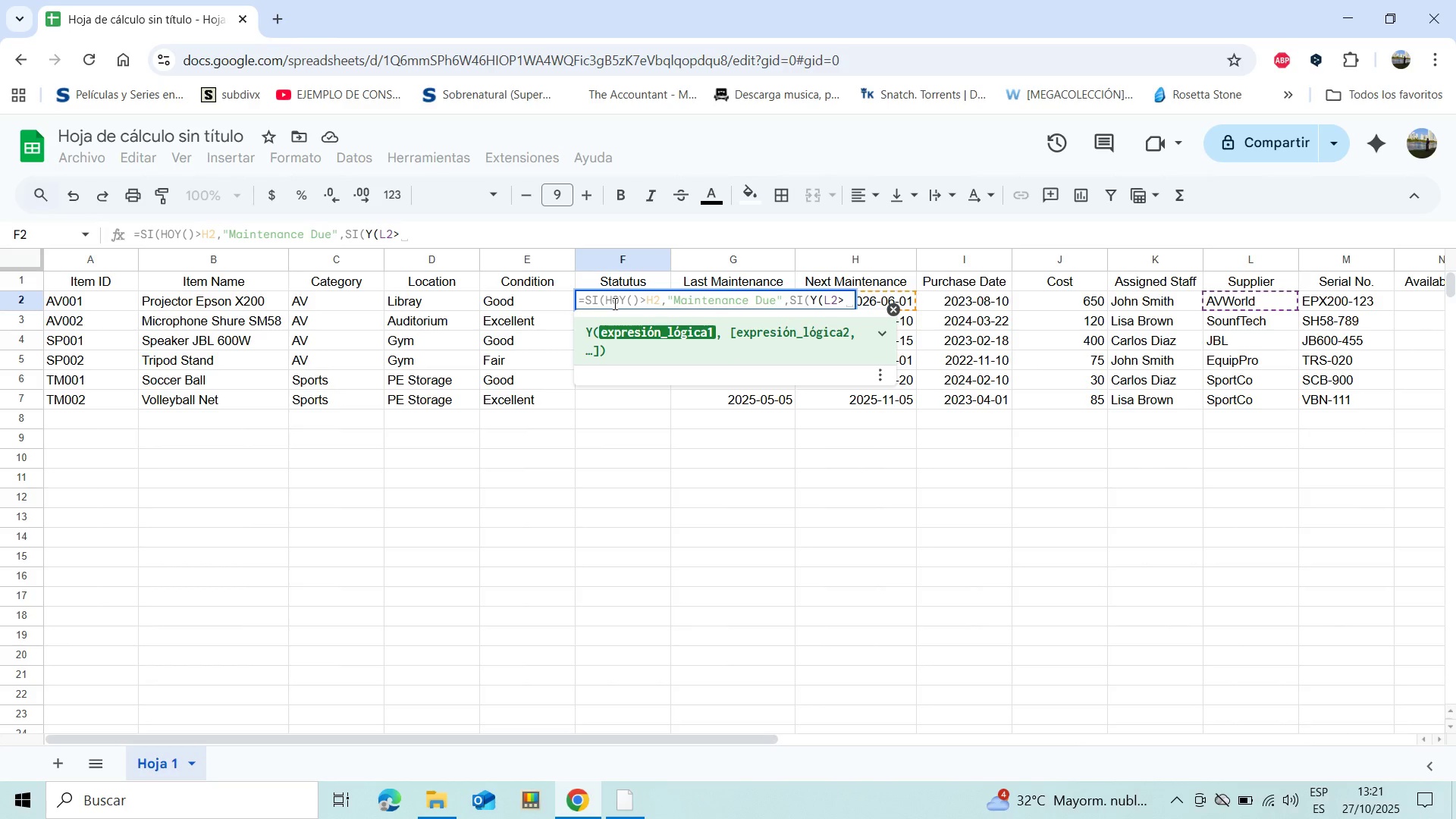 
wait(5.76)
 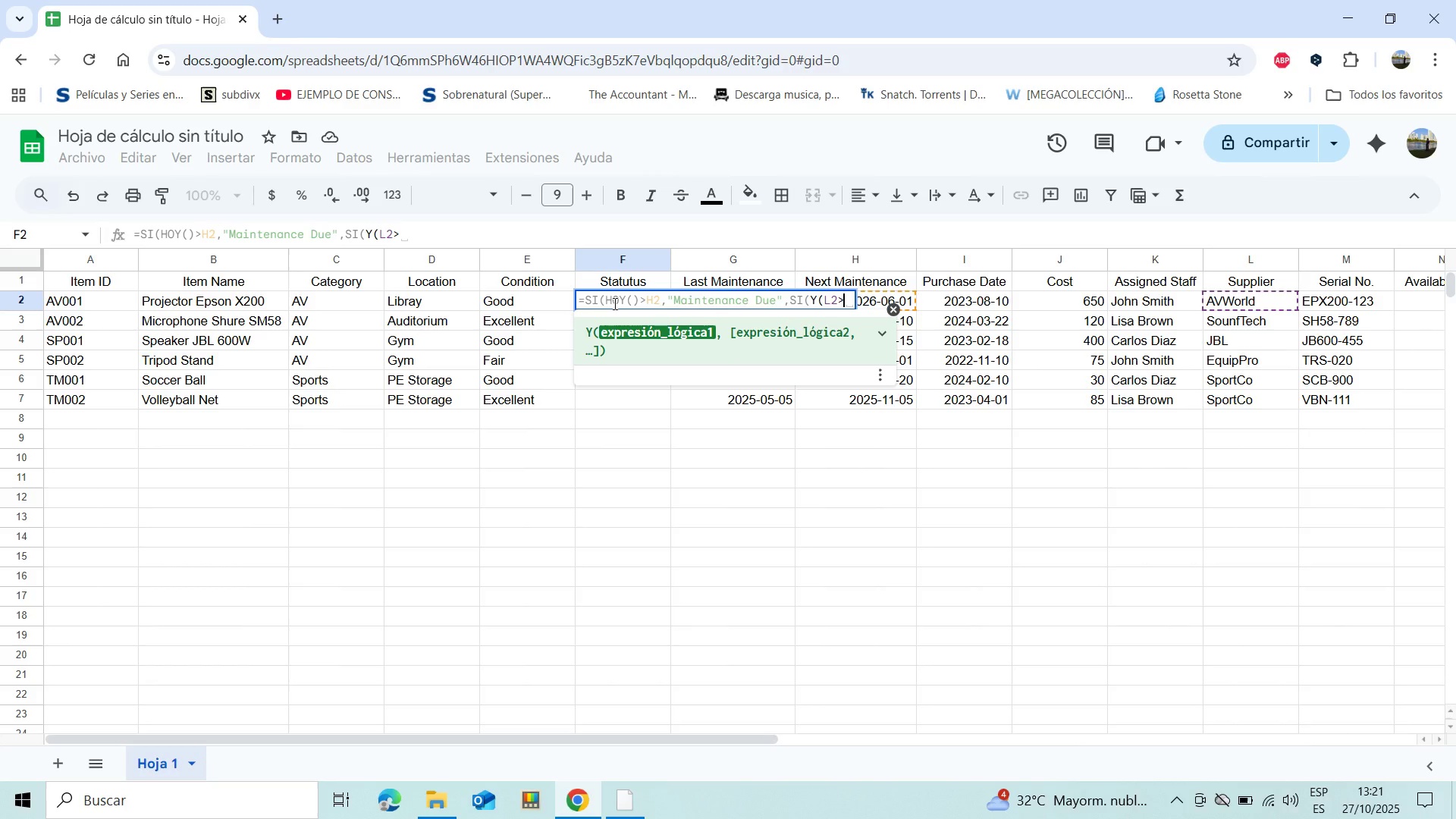 
key(0)
 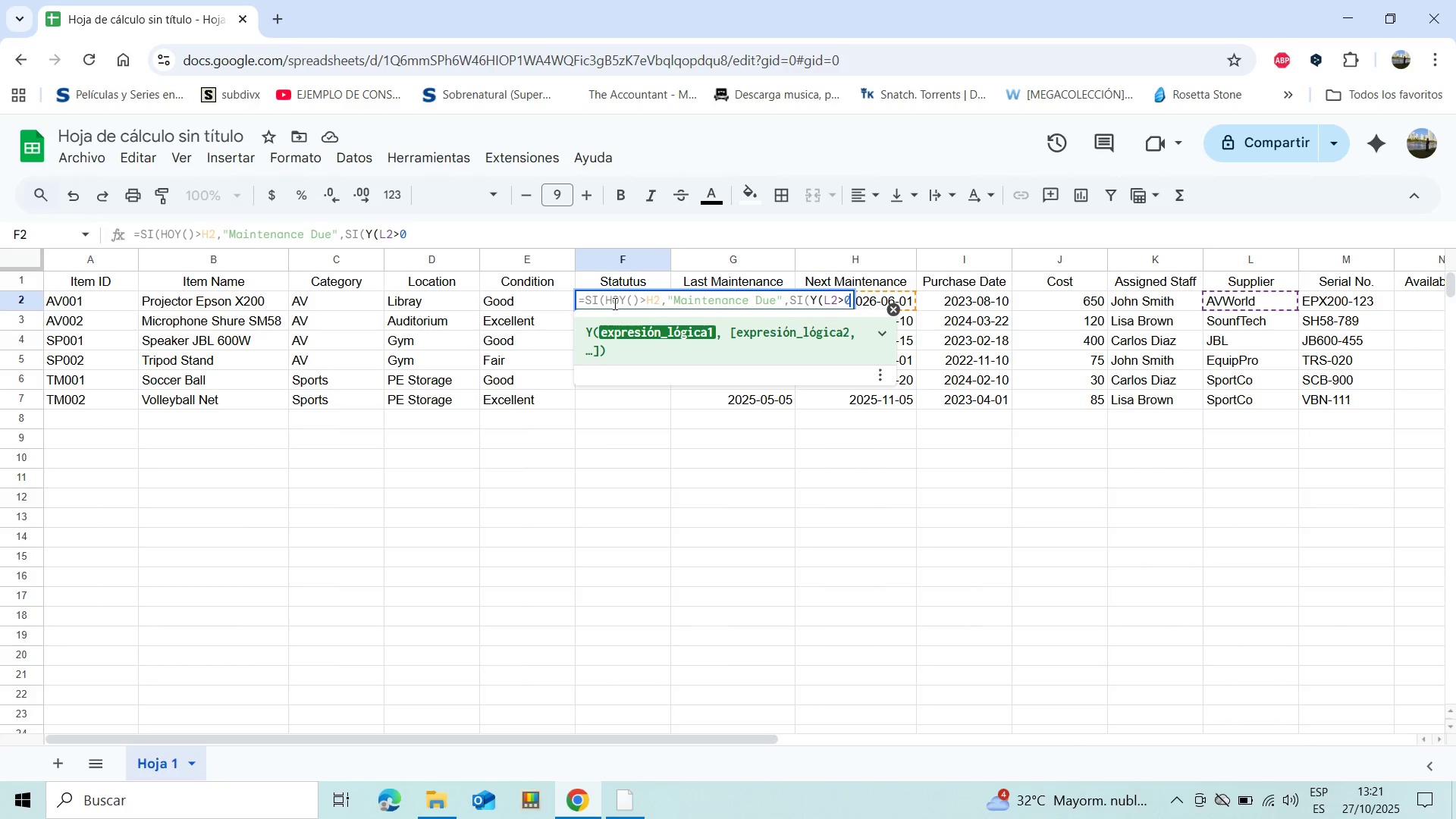 
type(,M2)
 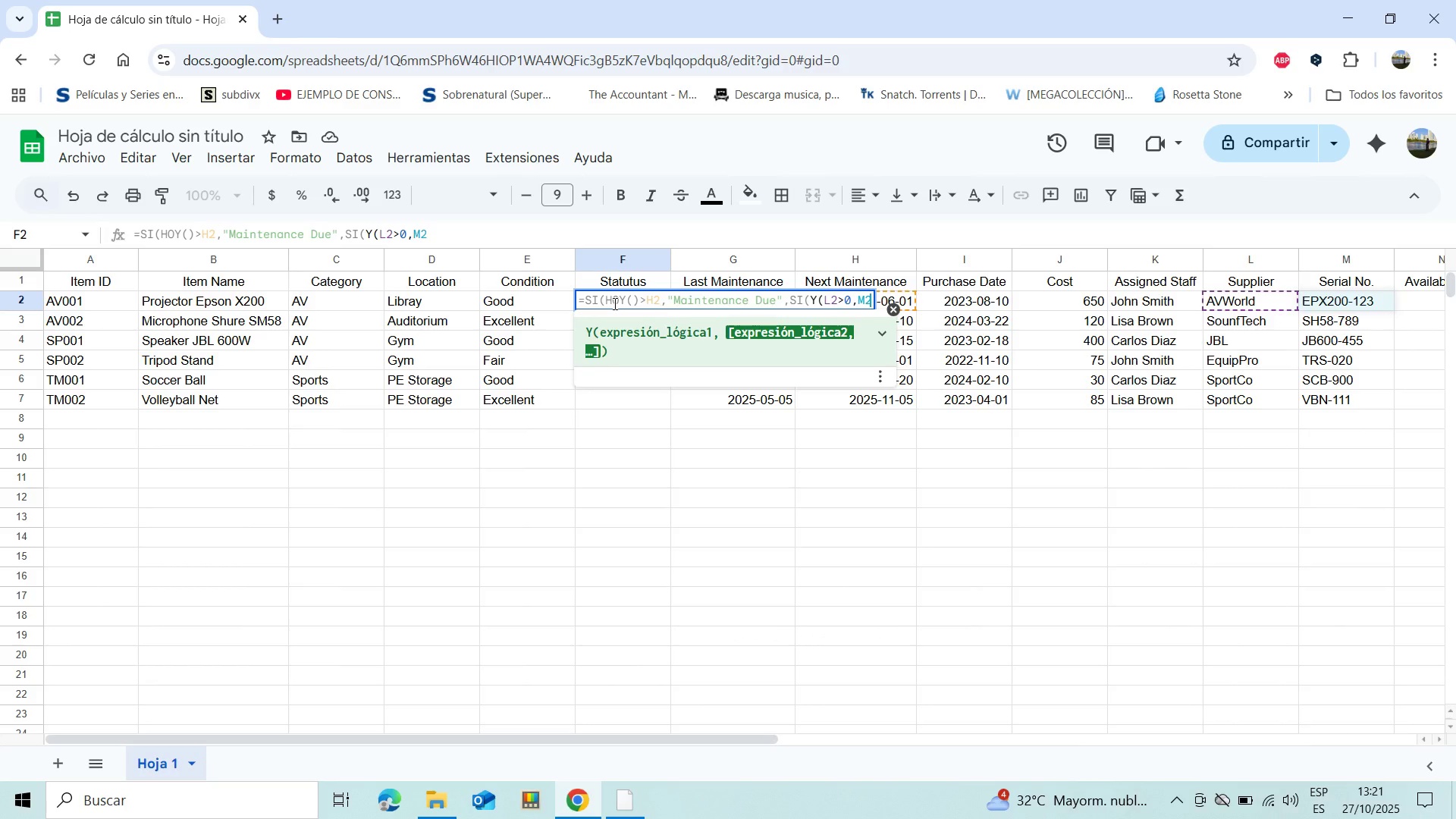 
wait(12.33)
 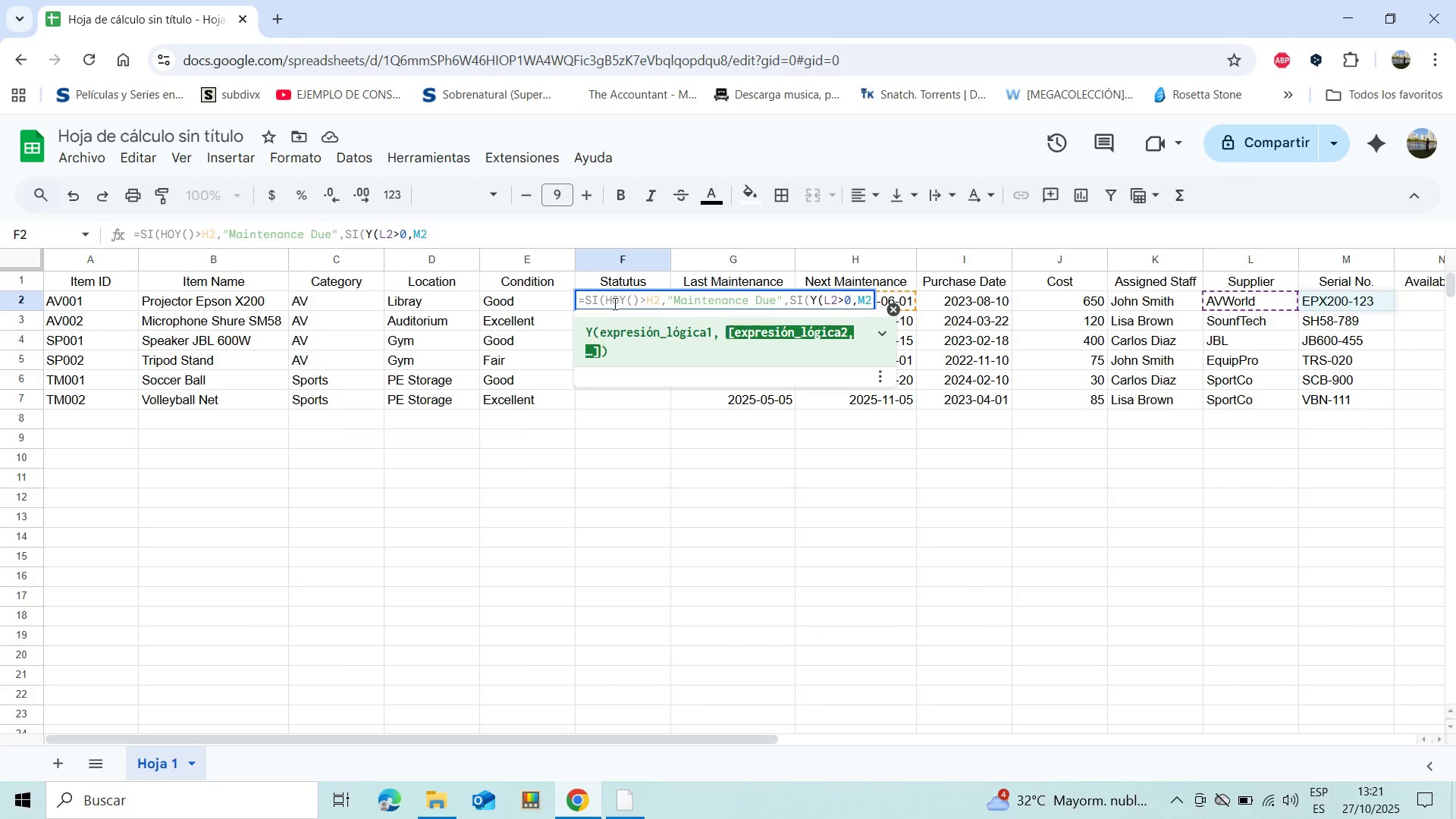 
type()0)
 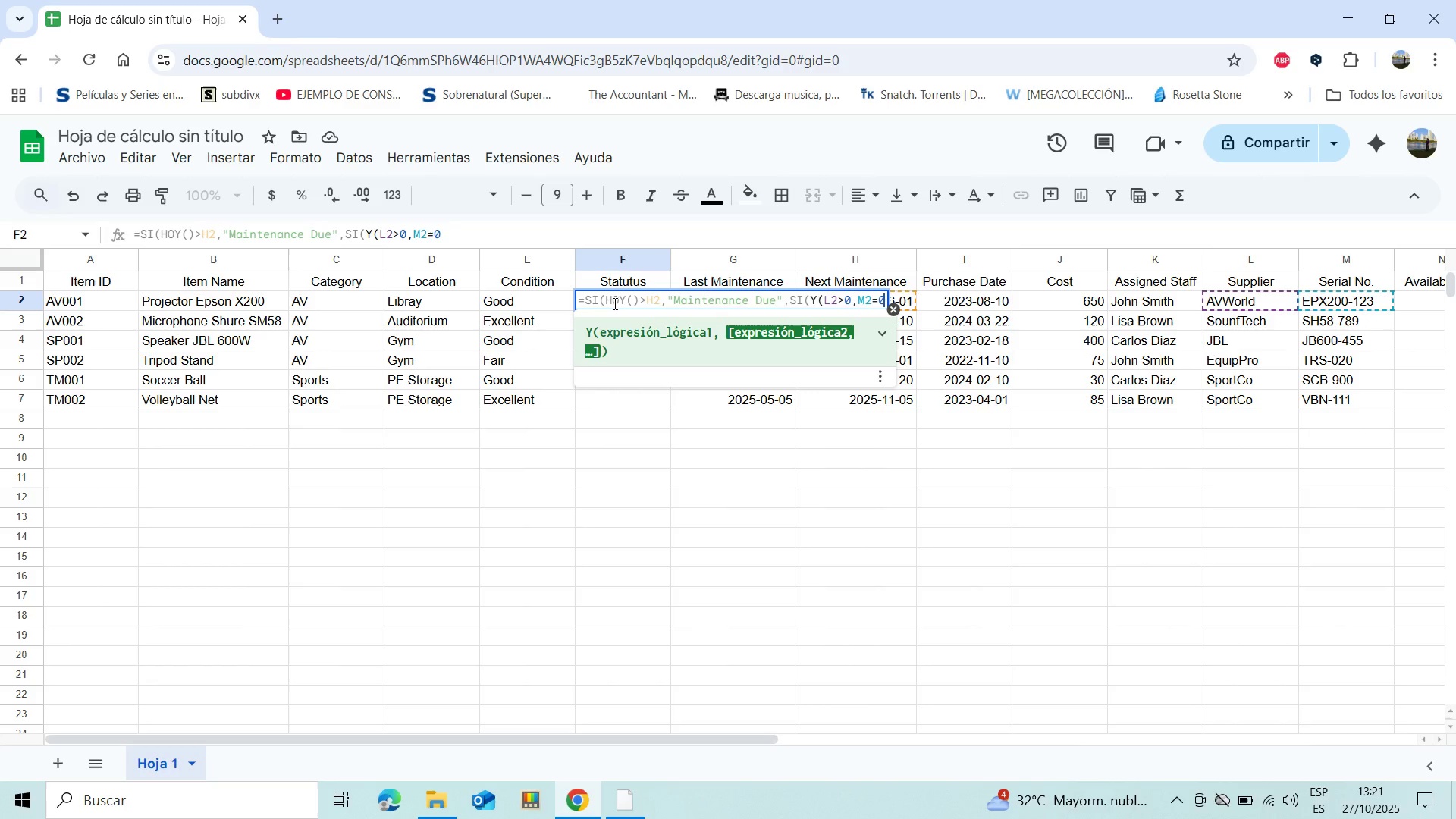 
key(Shift+ShiftLeft)
 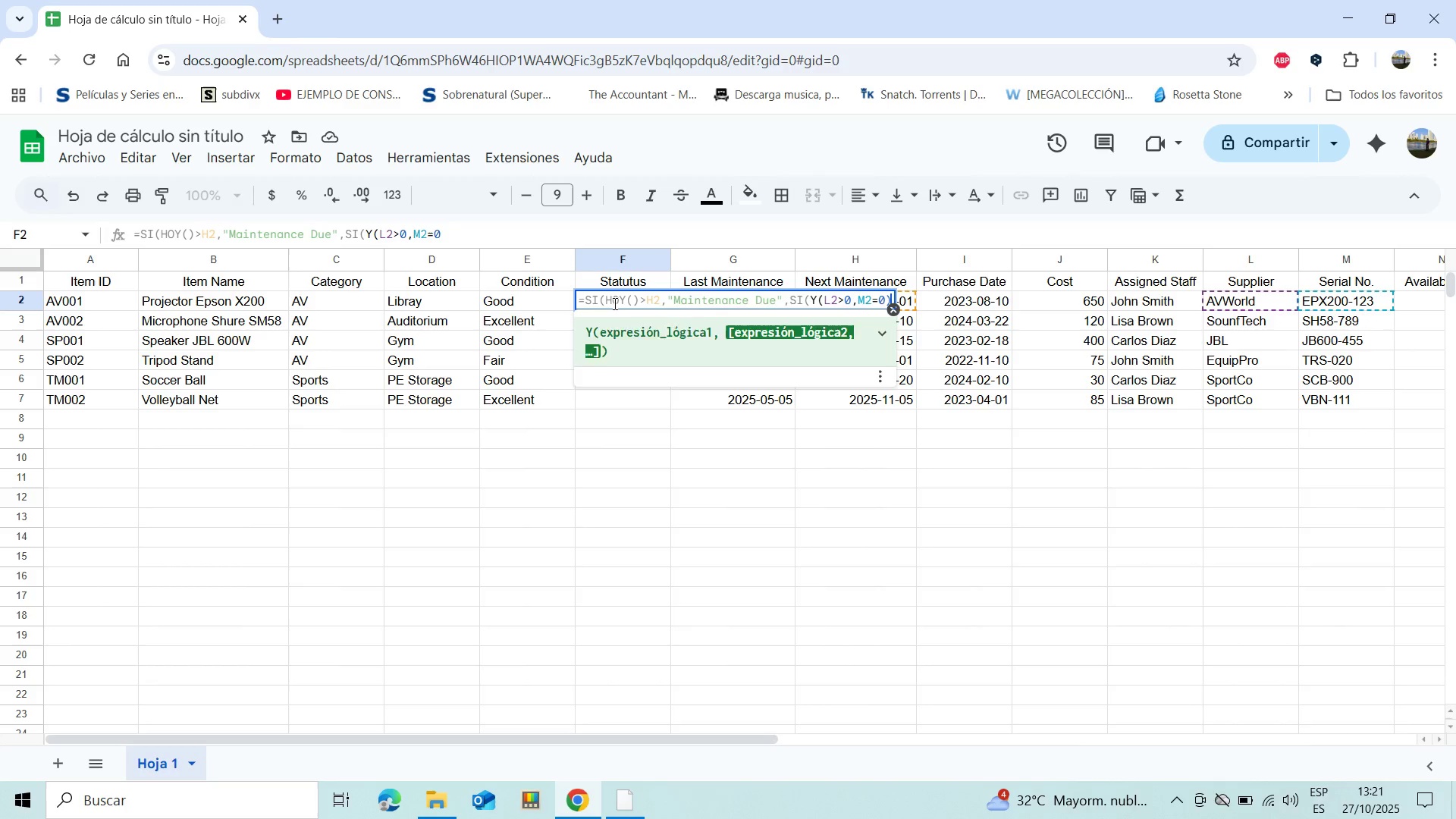 
key(Shift+9)
 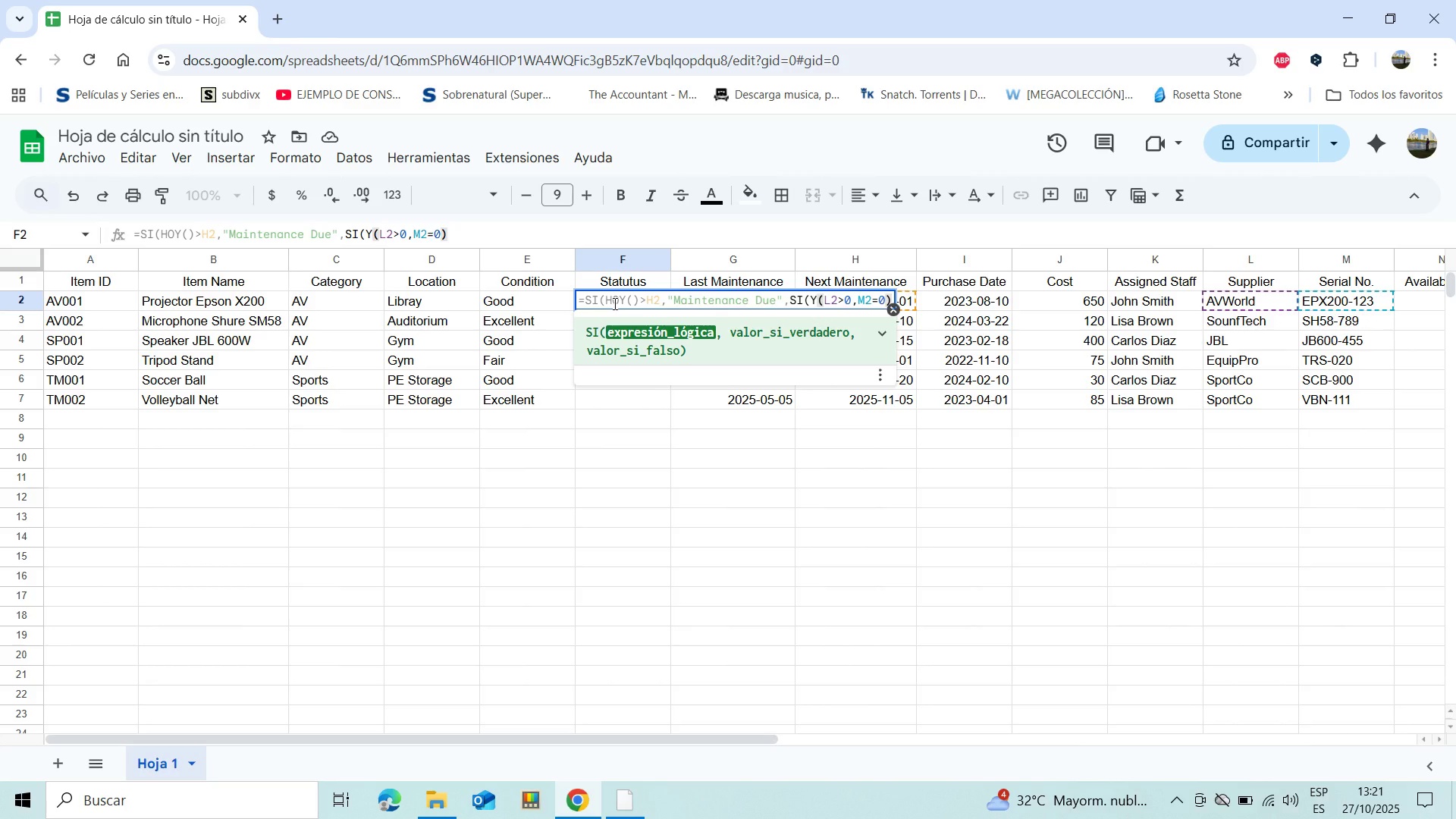 
key(Comma)
 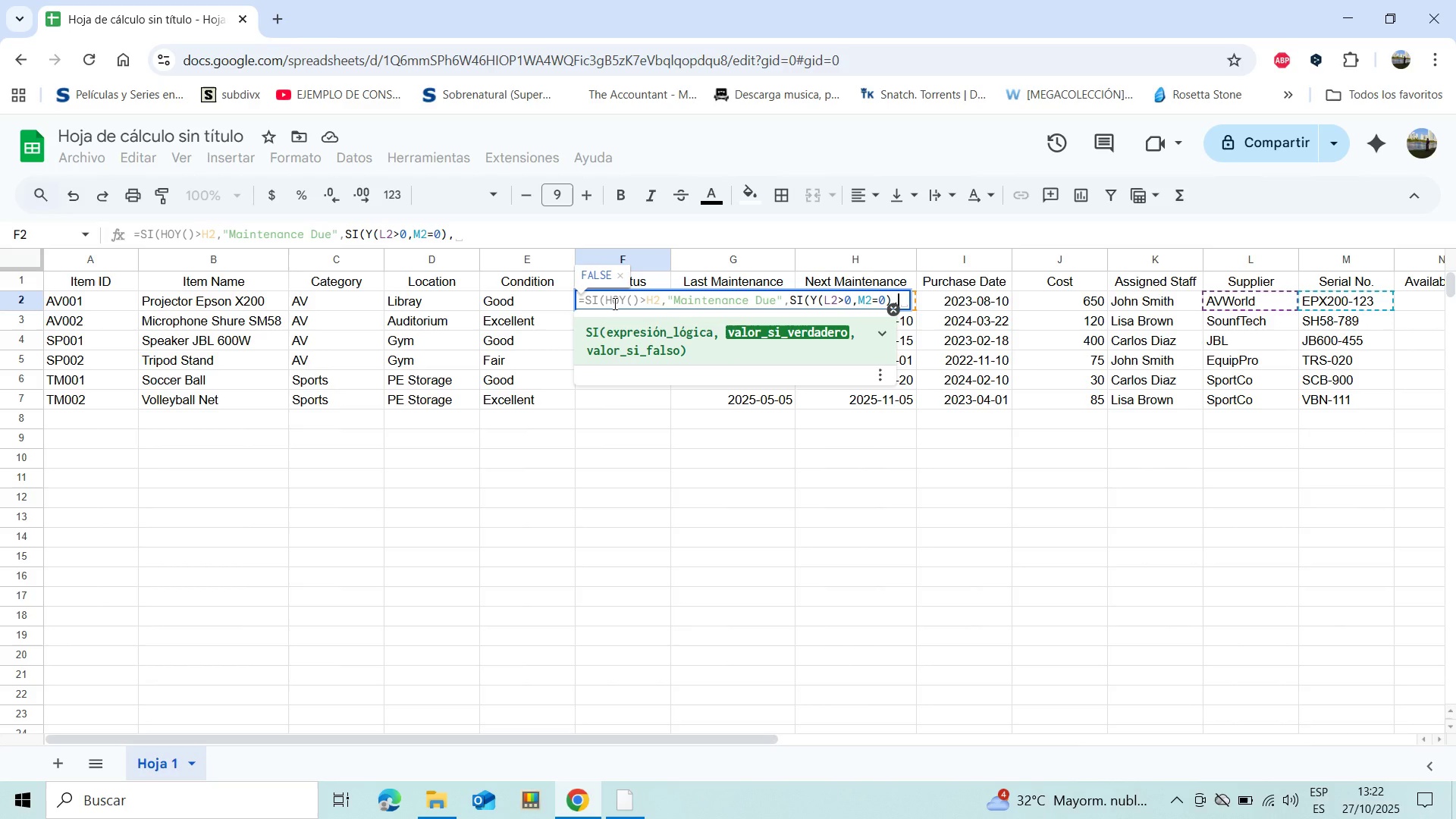 
key(Shift+2)
 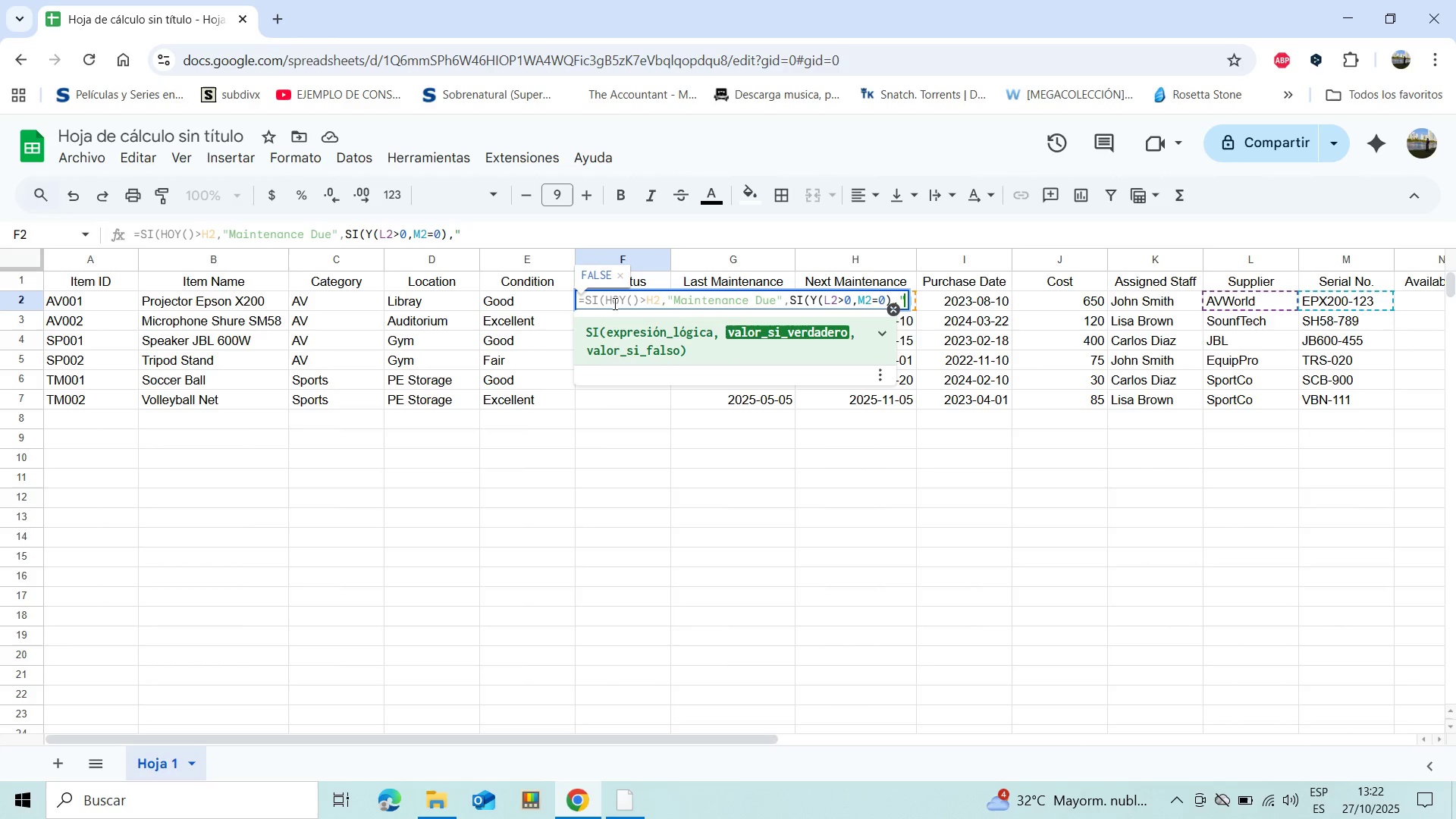 
type(Aba)
key(Backspace)
key(Backspace)
type(va)
 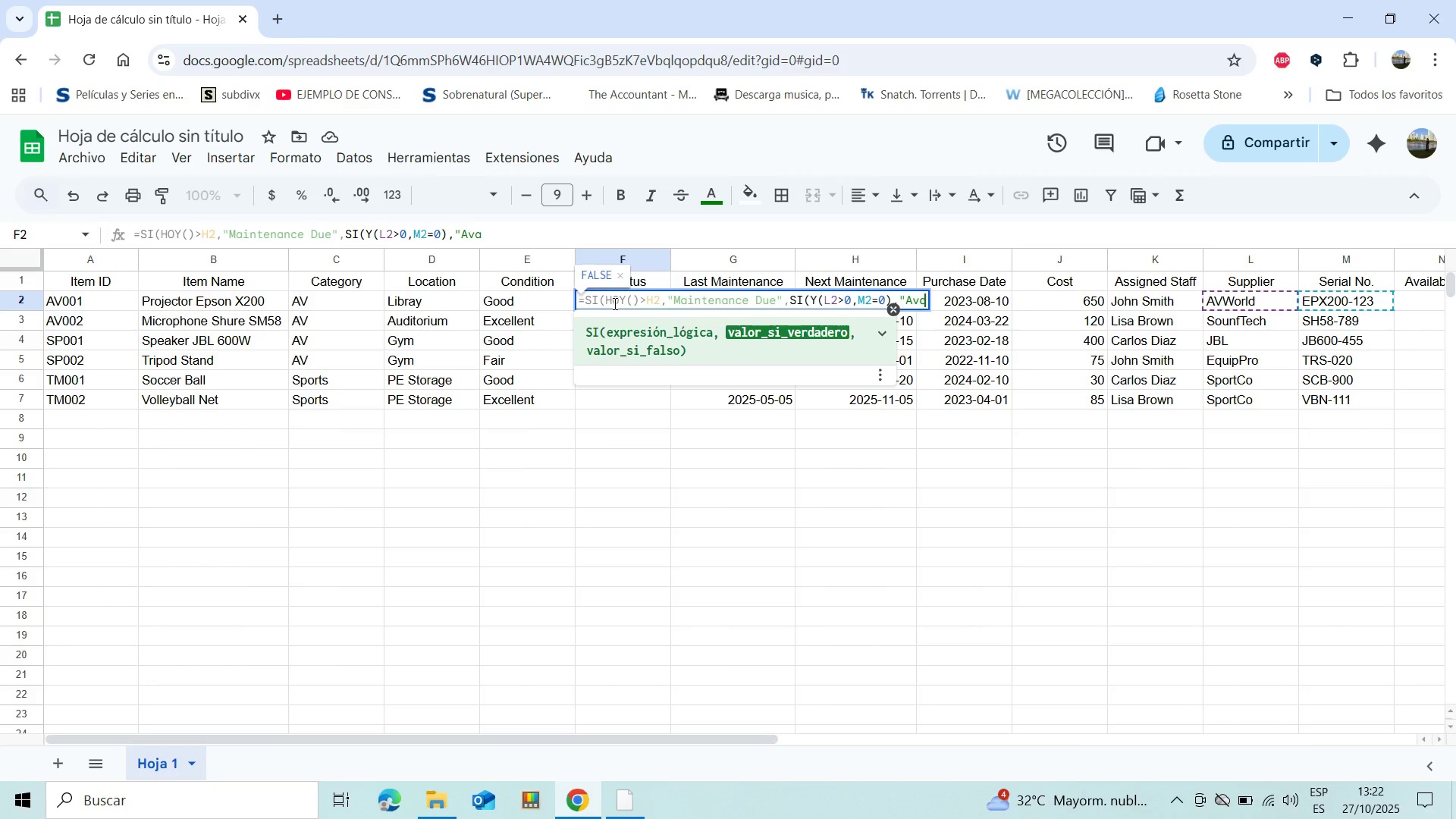 
type(ilable@,)
 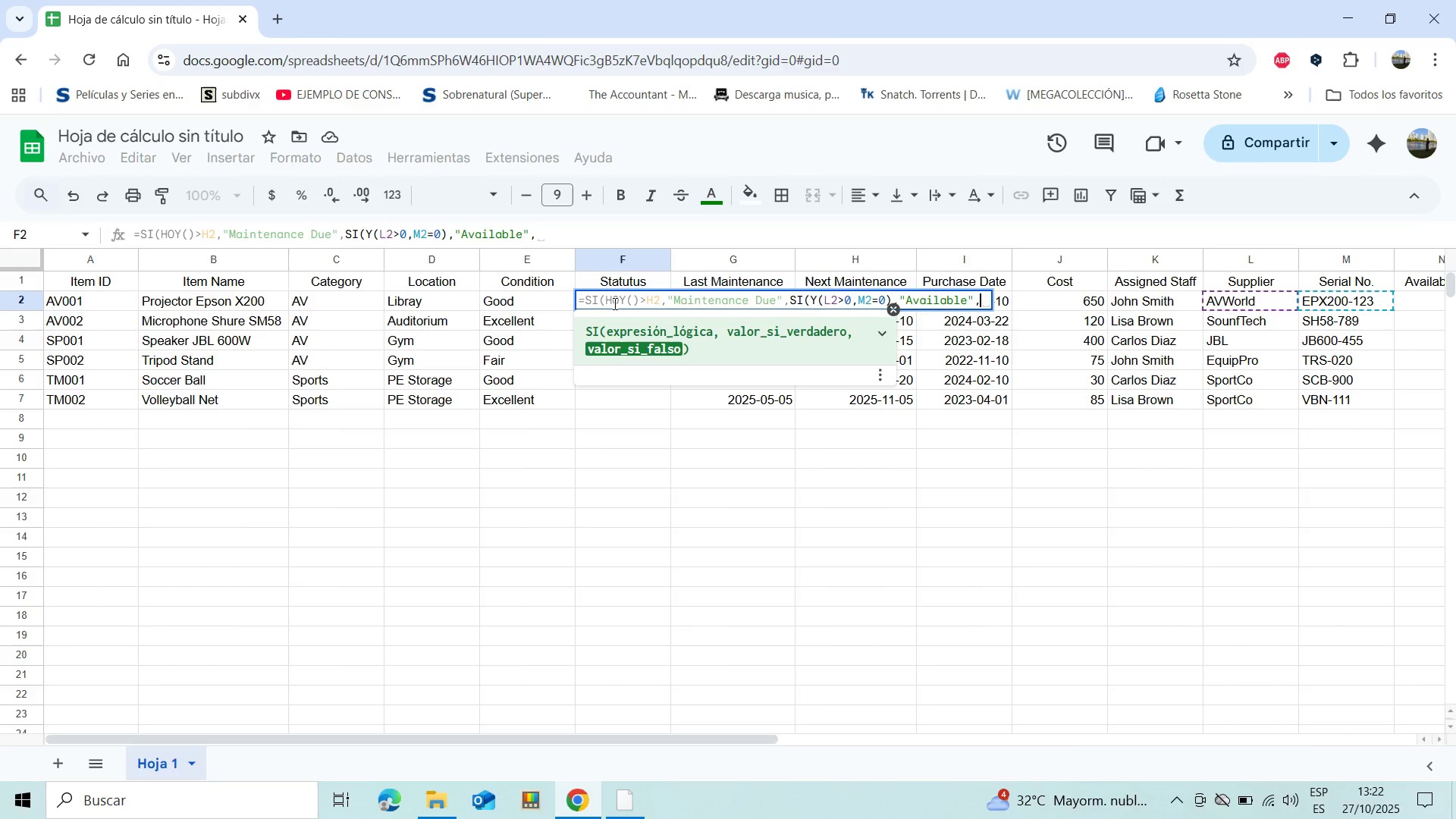 
wait(6.67)
 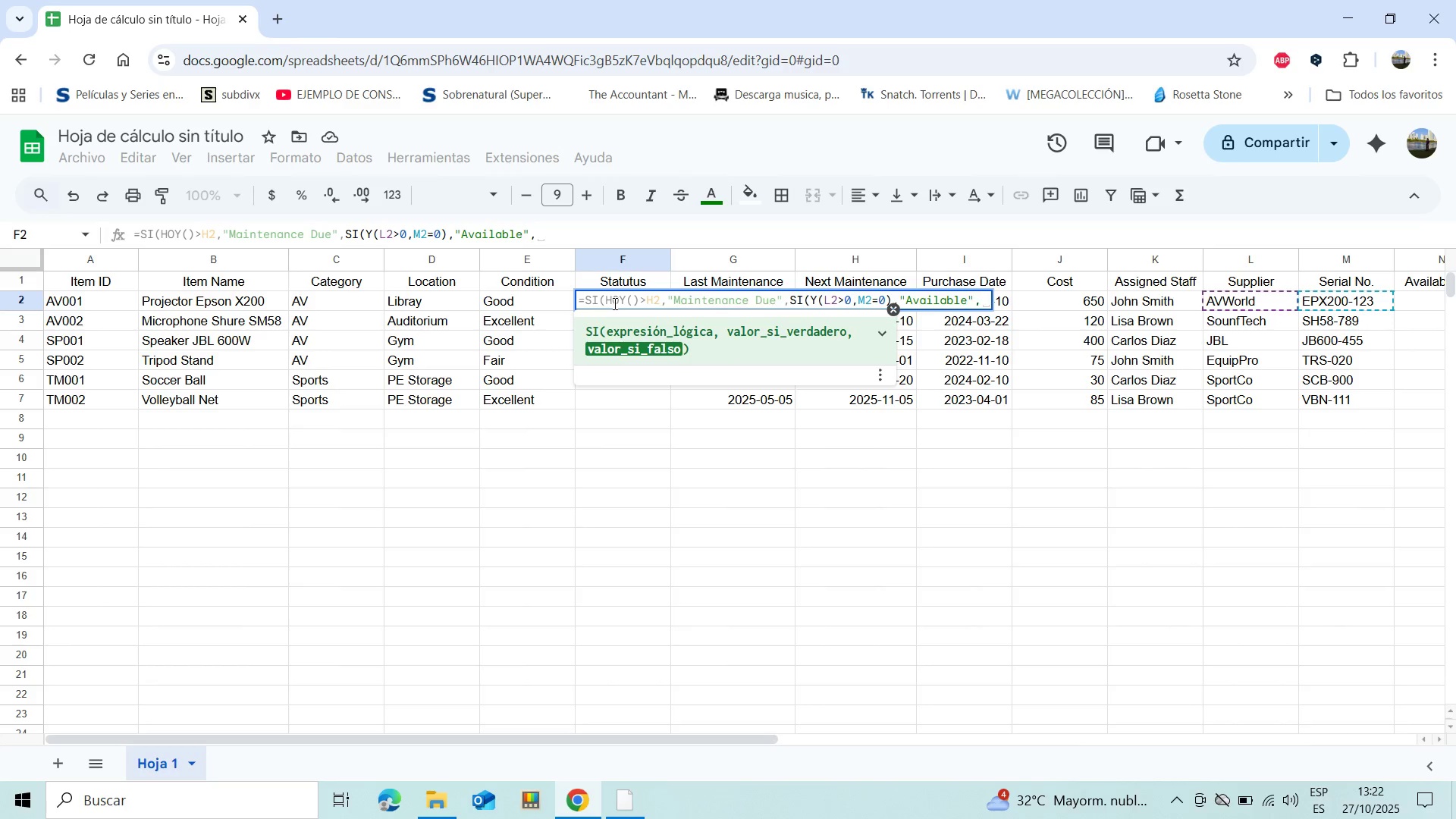 
type(SI*)
 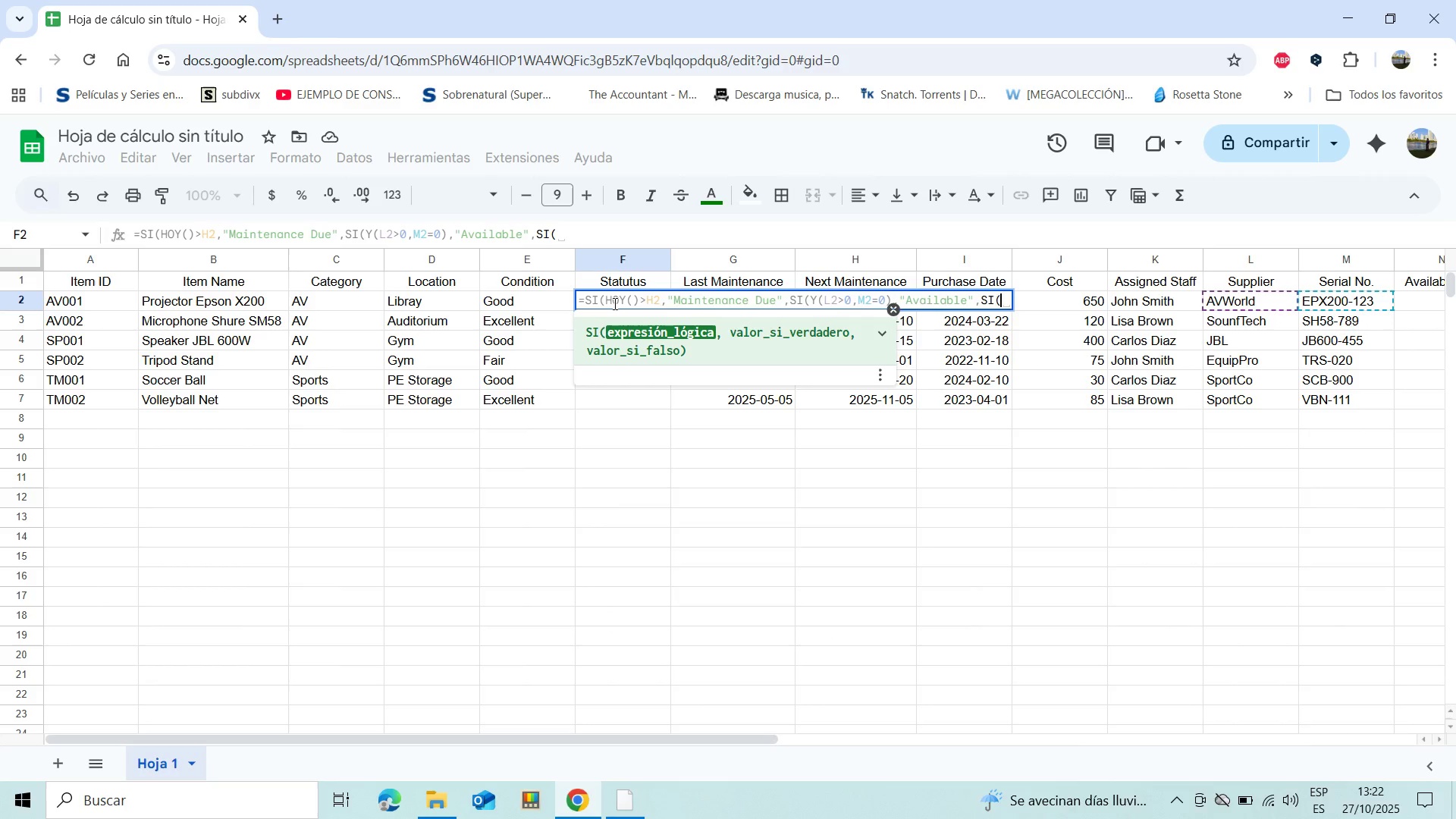 
wait(7.69)
 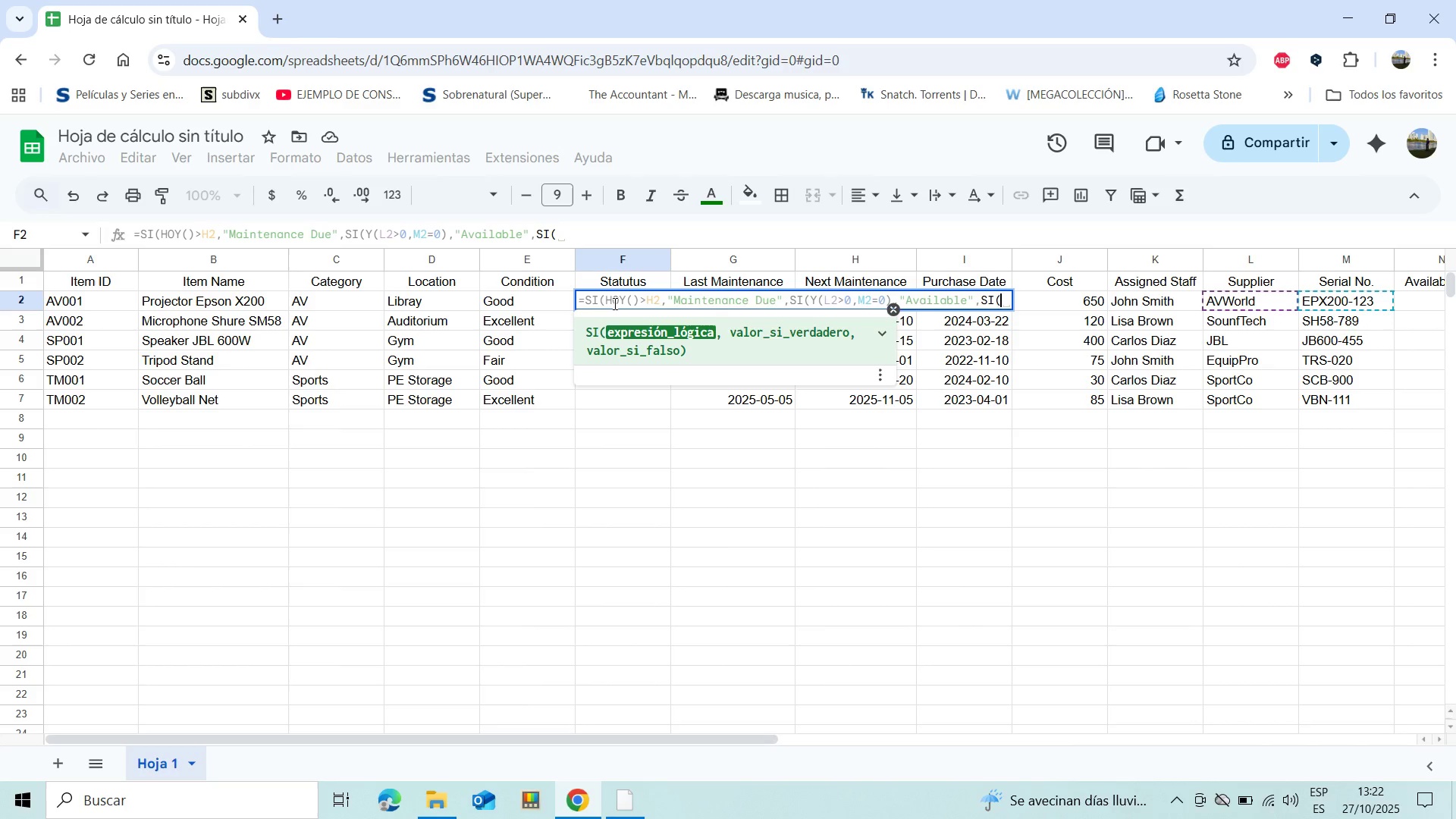 
type(M2[Break])
 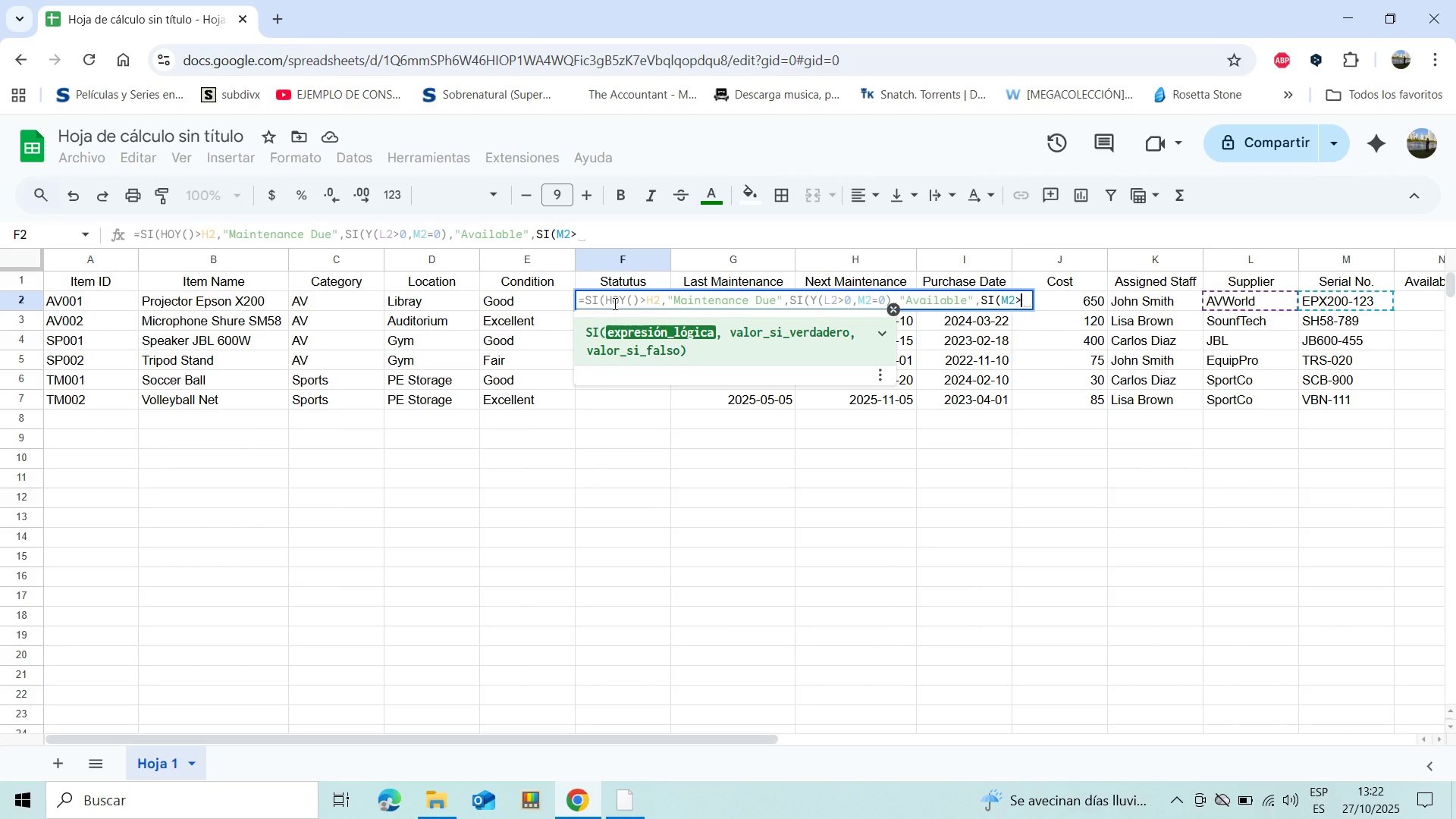 
key(0)
 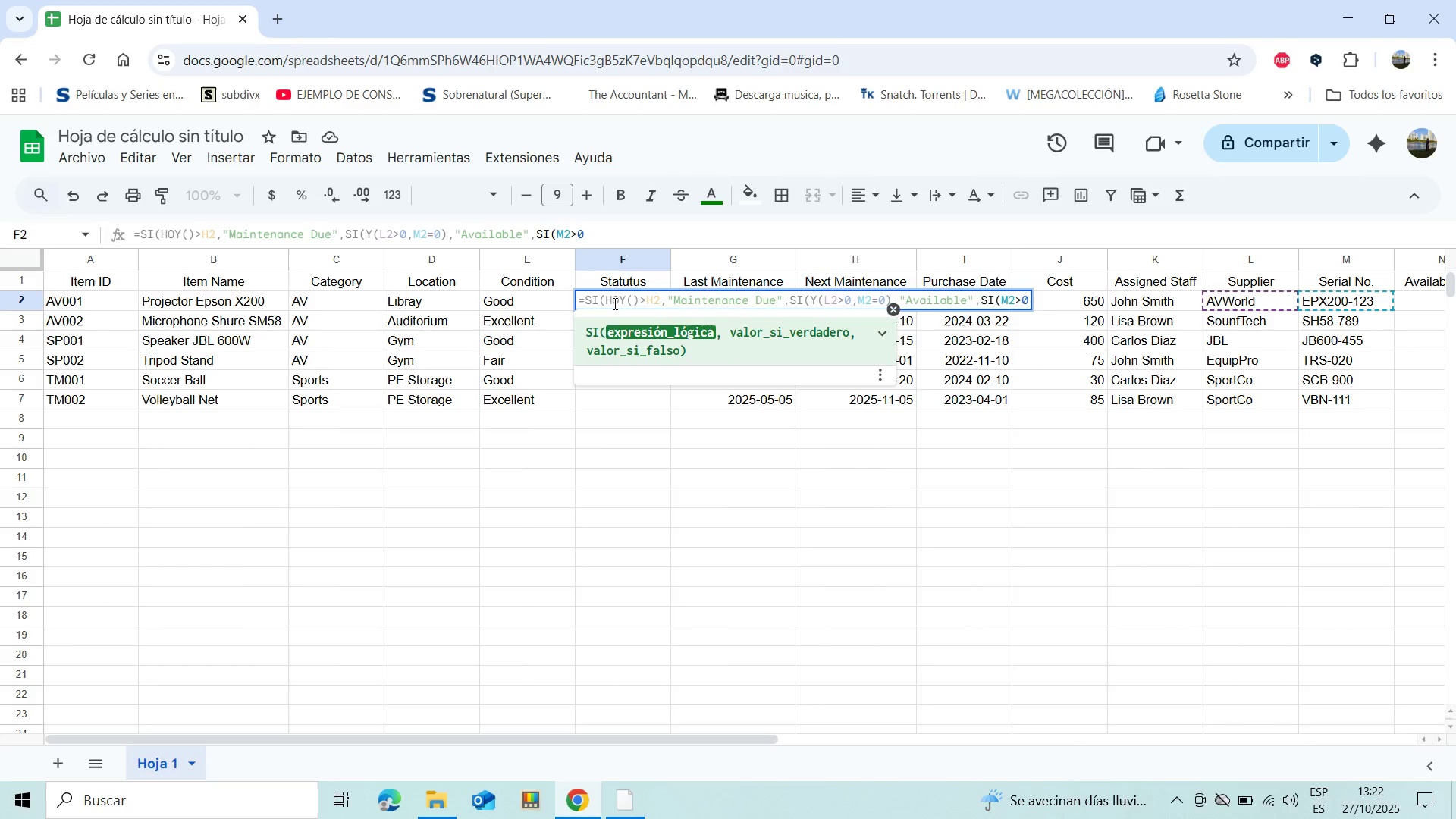 
key(Shift+9)
 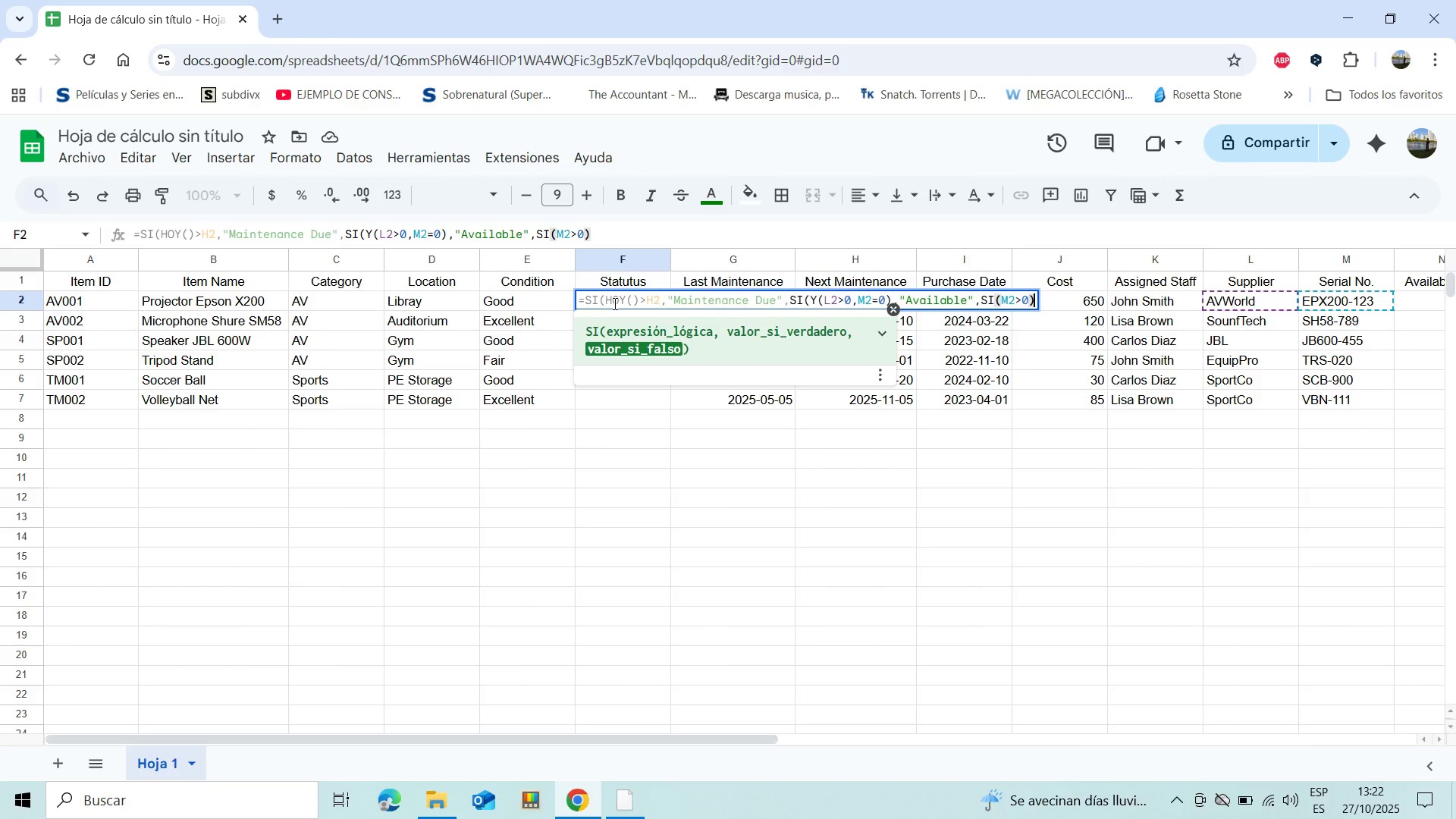 
key(Comma)
 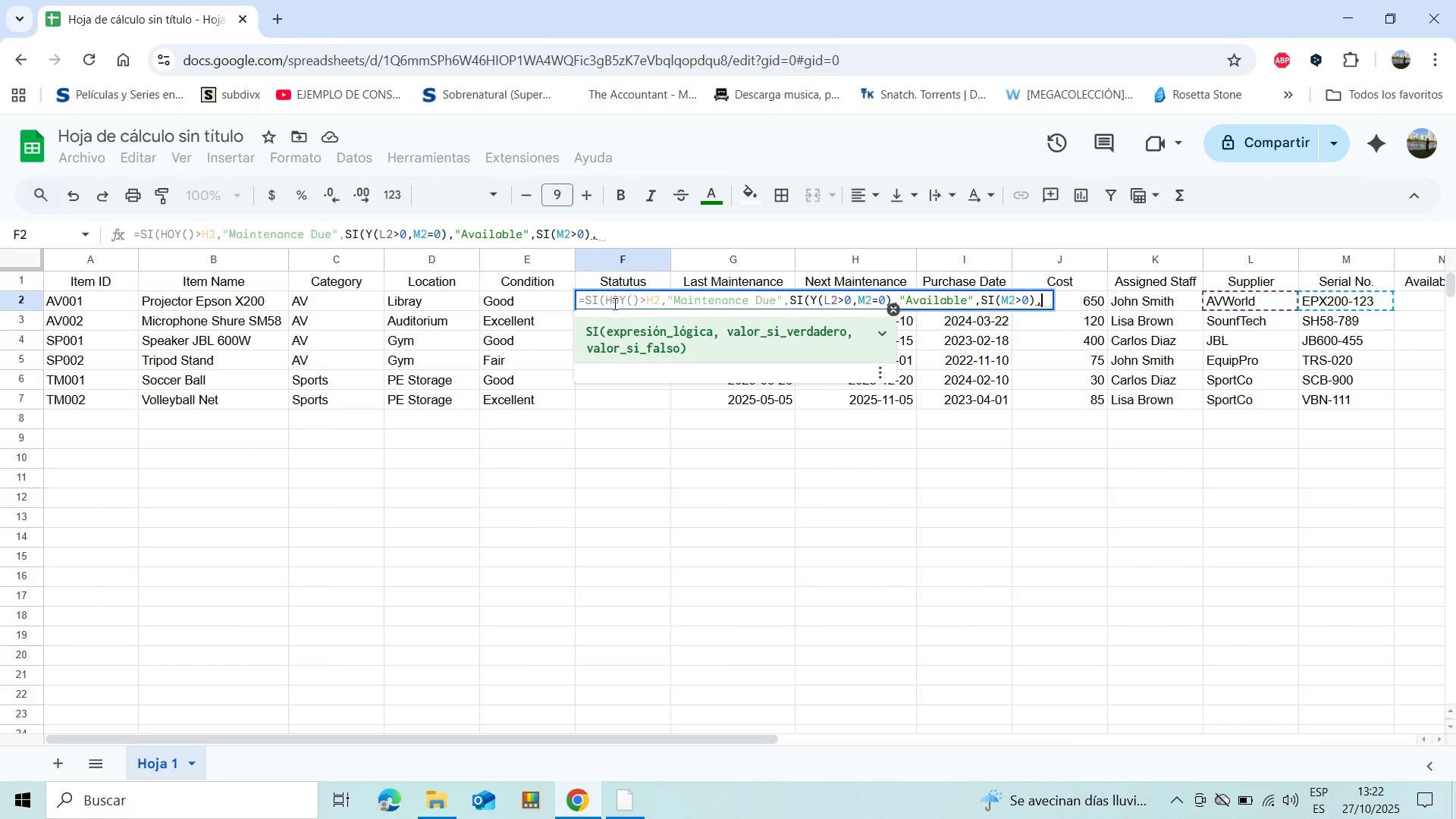 
wait(12.19)
 